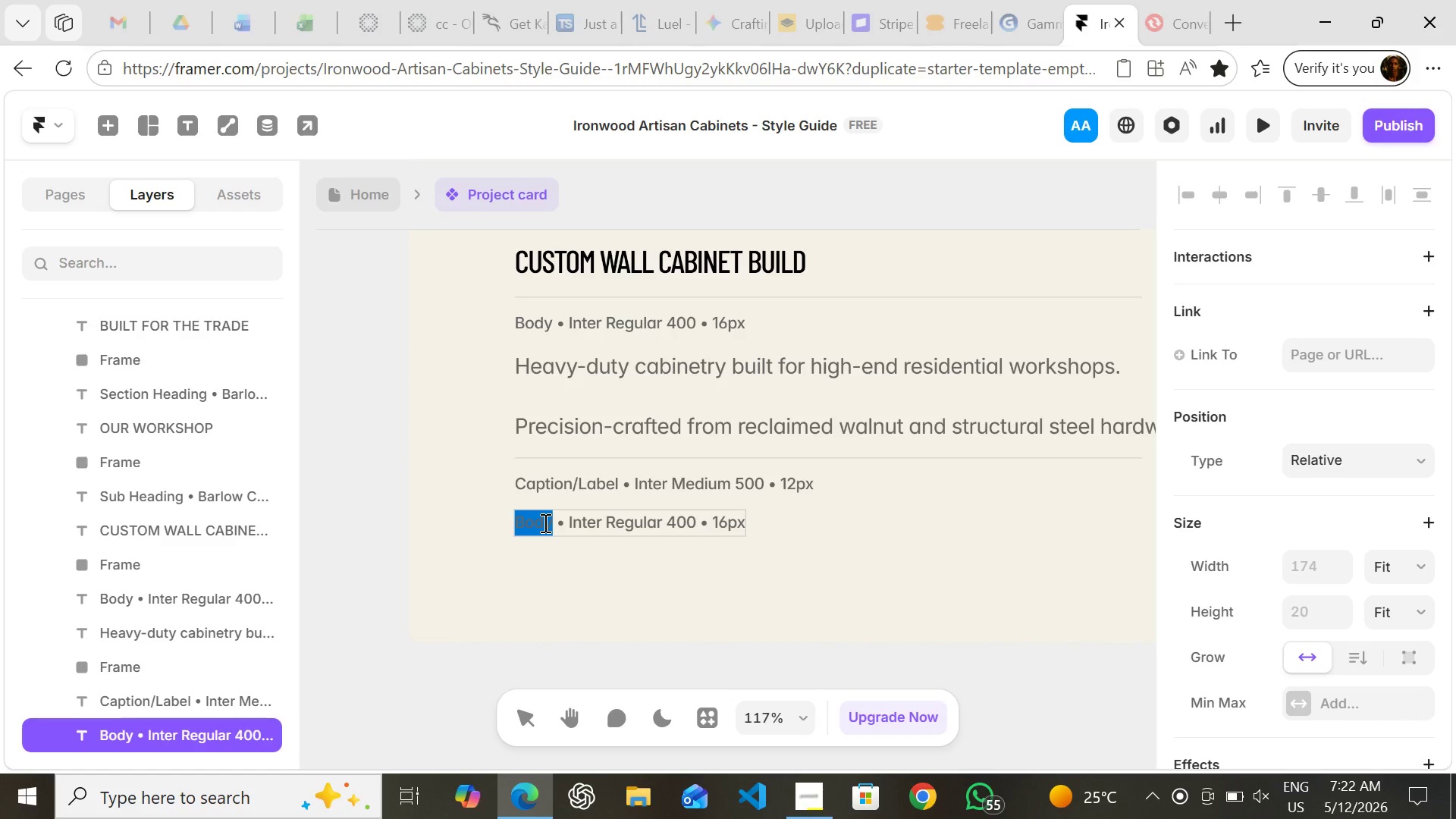 
type(GARAGE)
 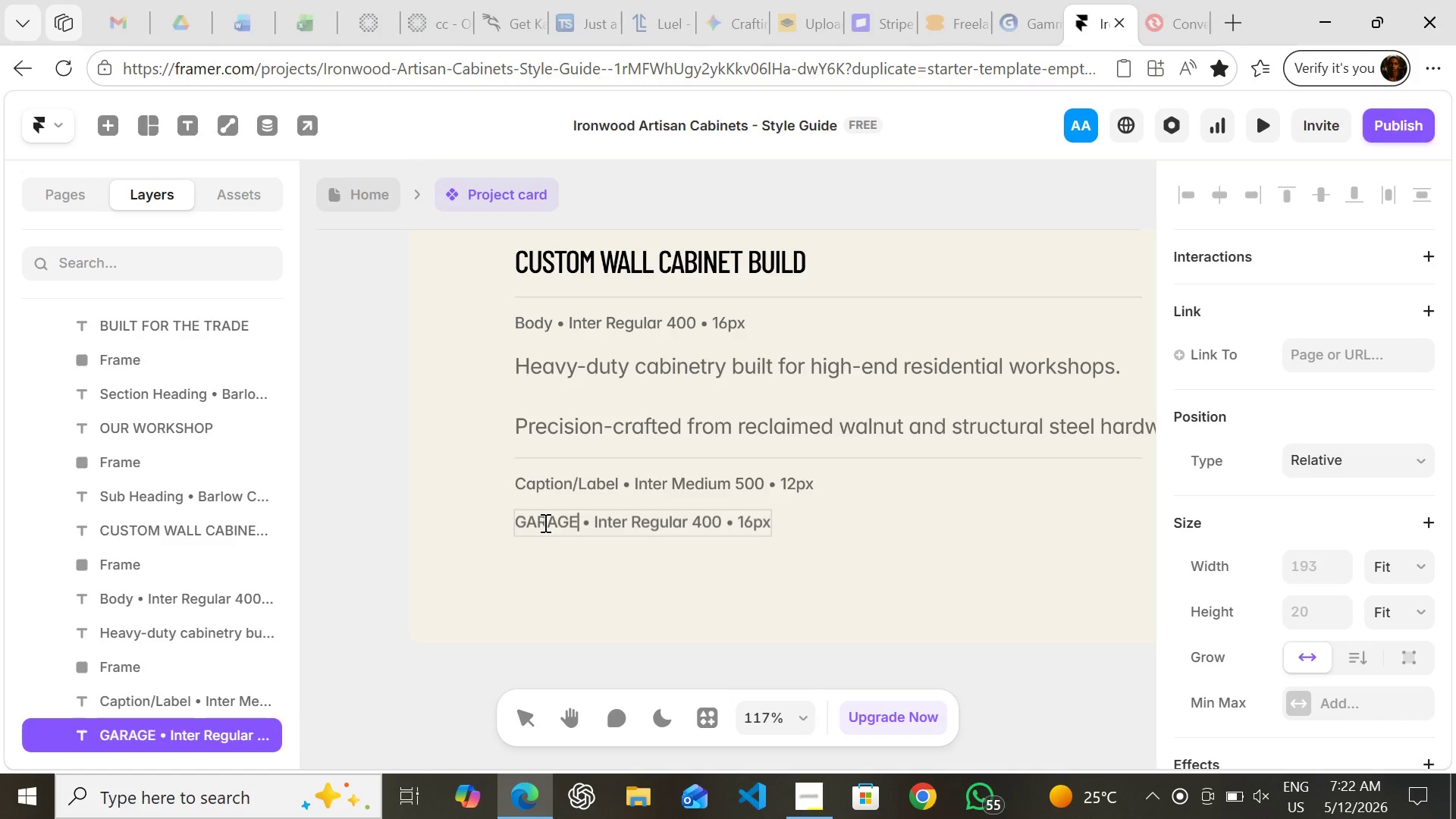 
type( BUILD)
 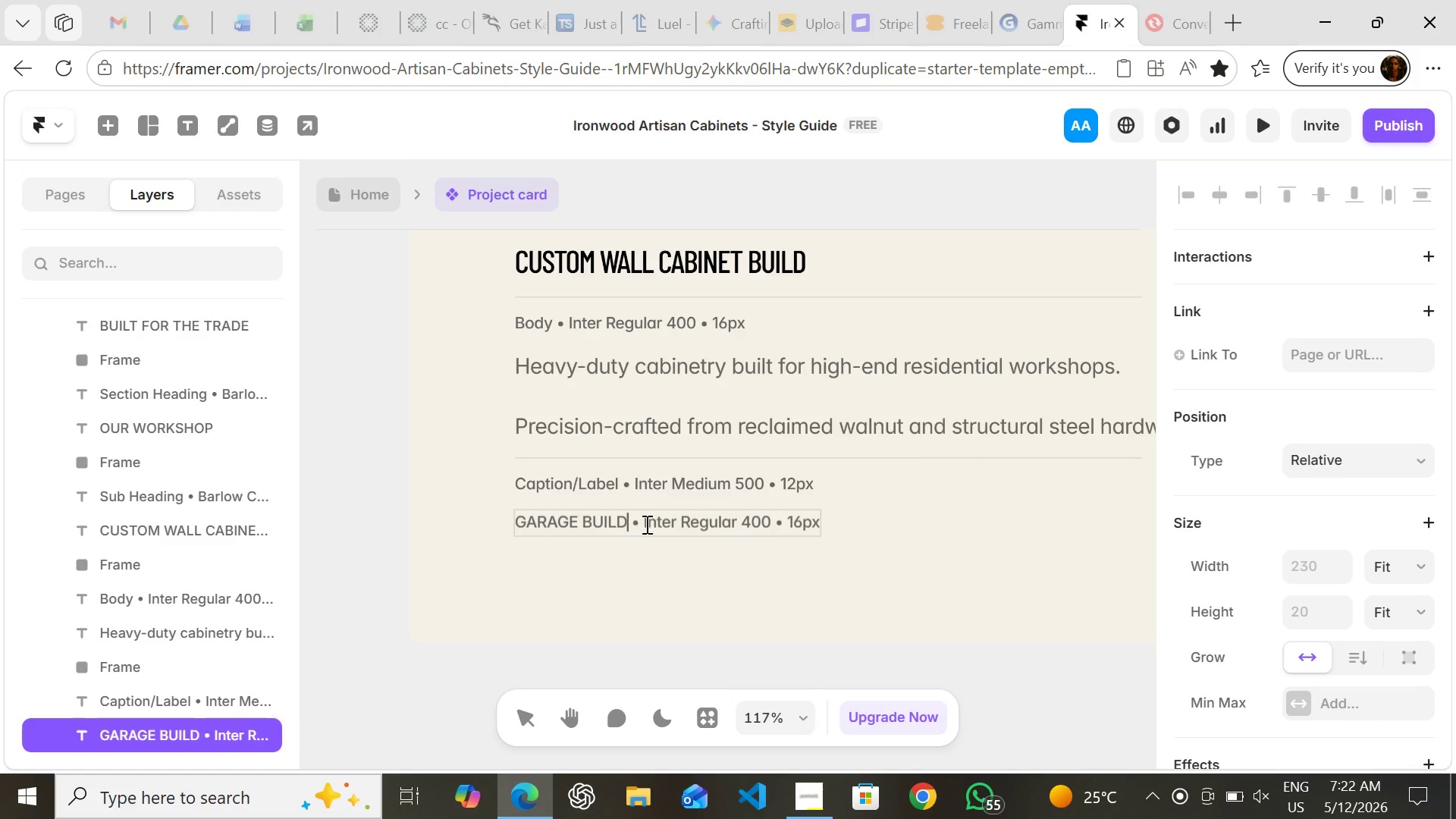 
double_click([670, 525])
 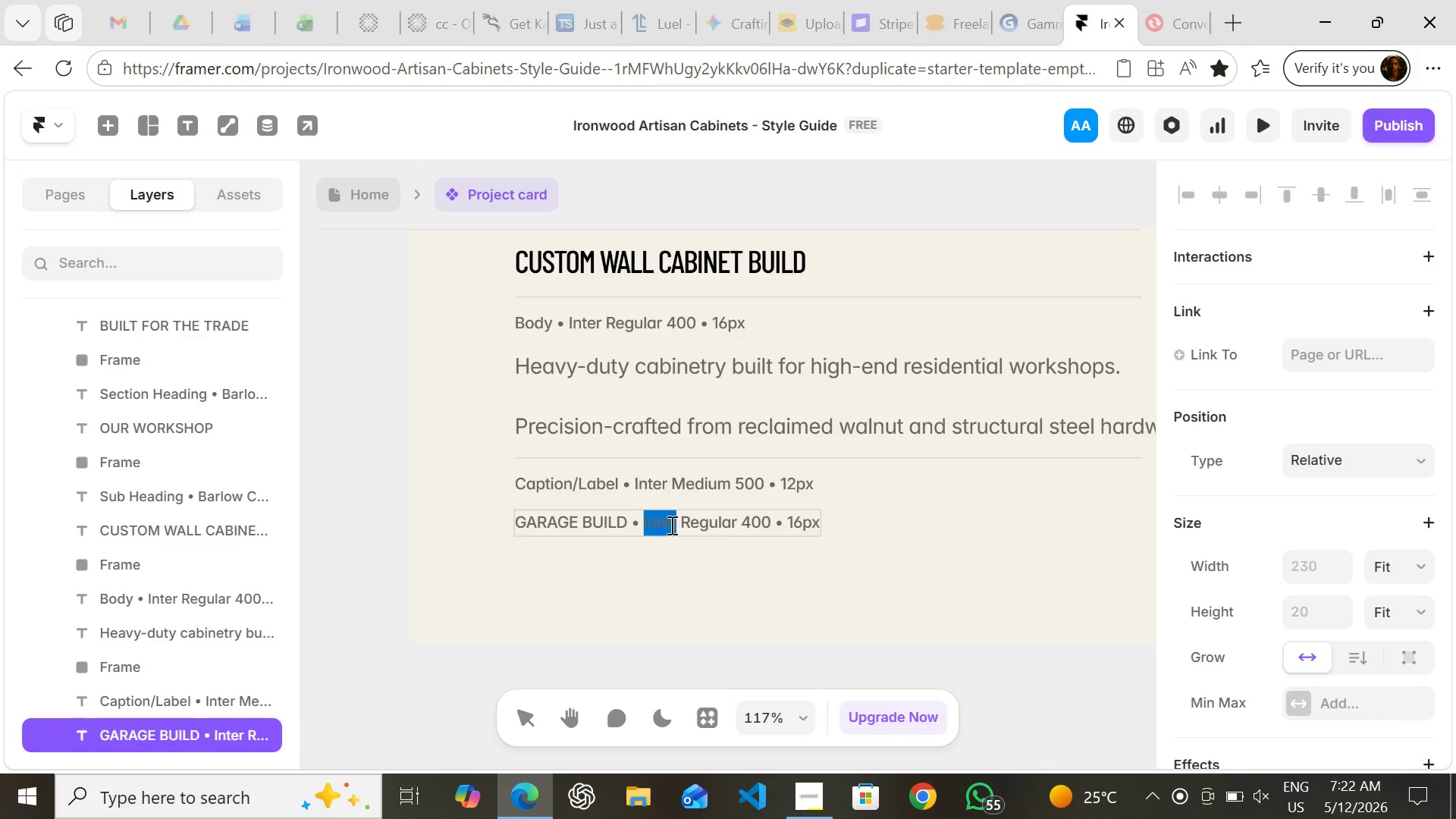 
double_click([670, 525])
 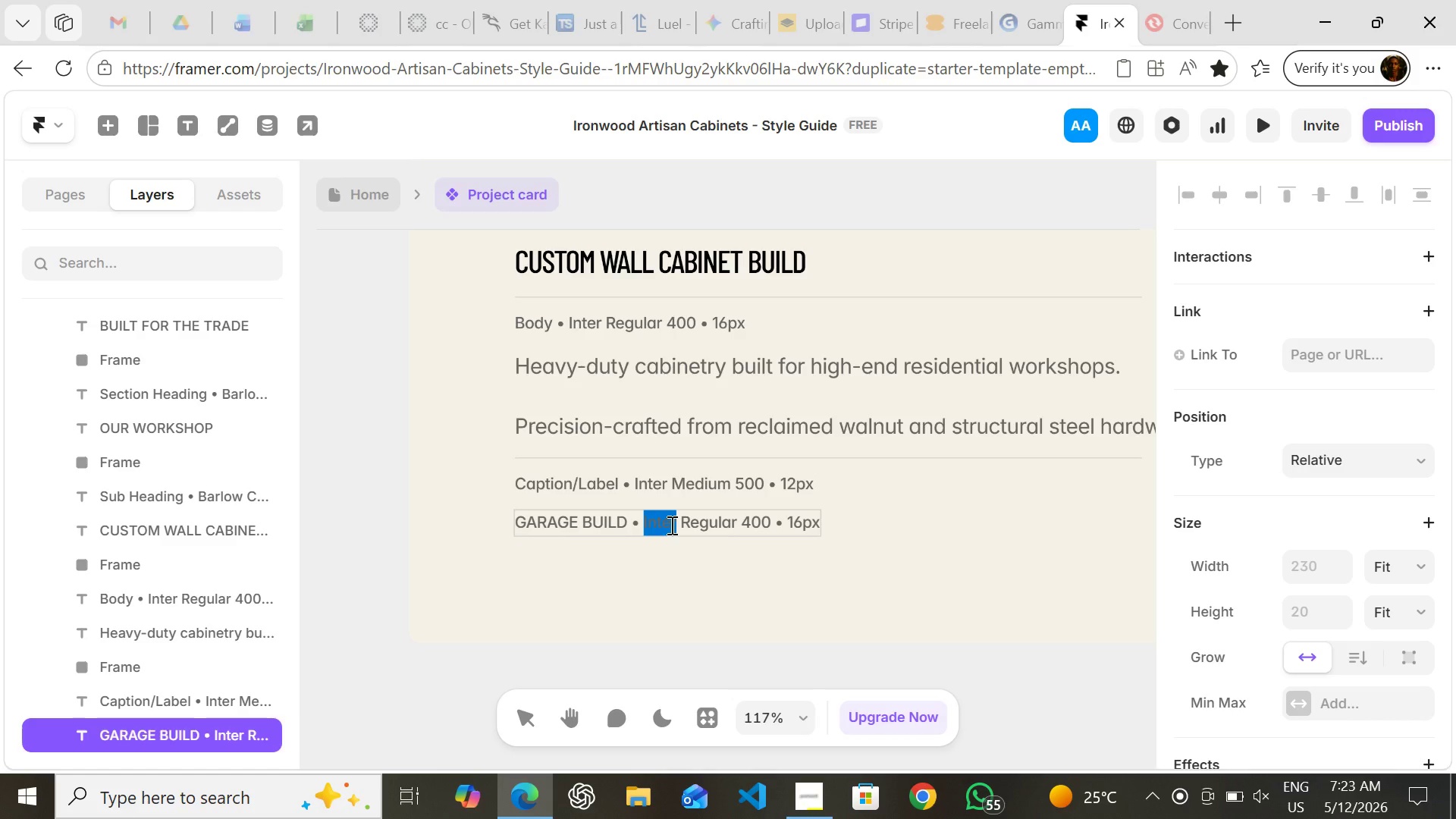 
type(AUSTIN)
 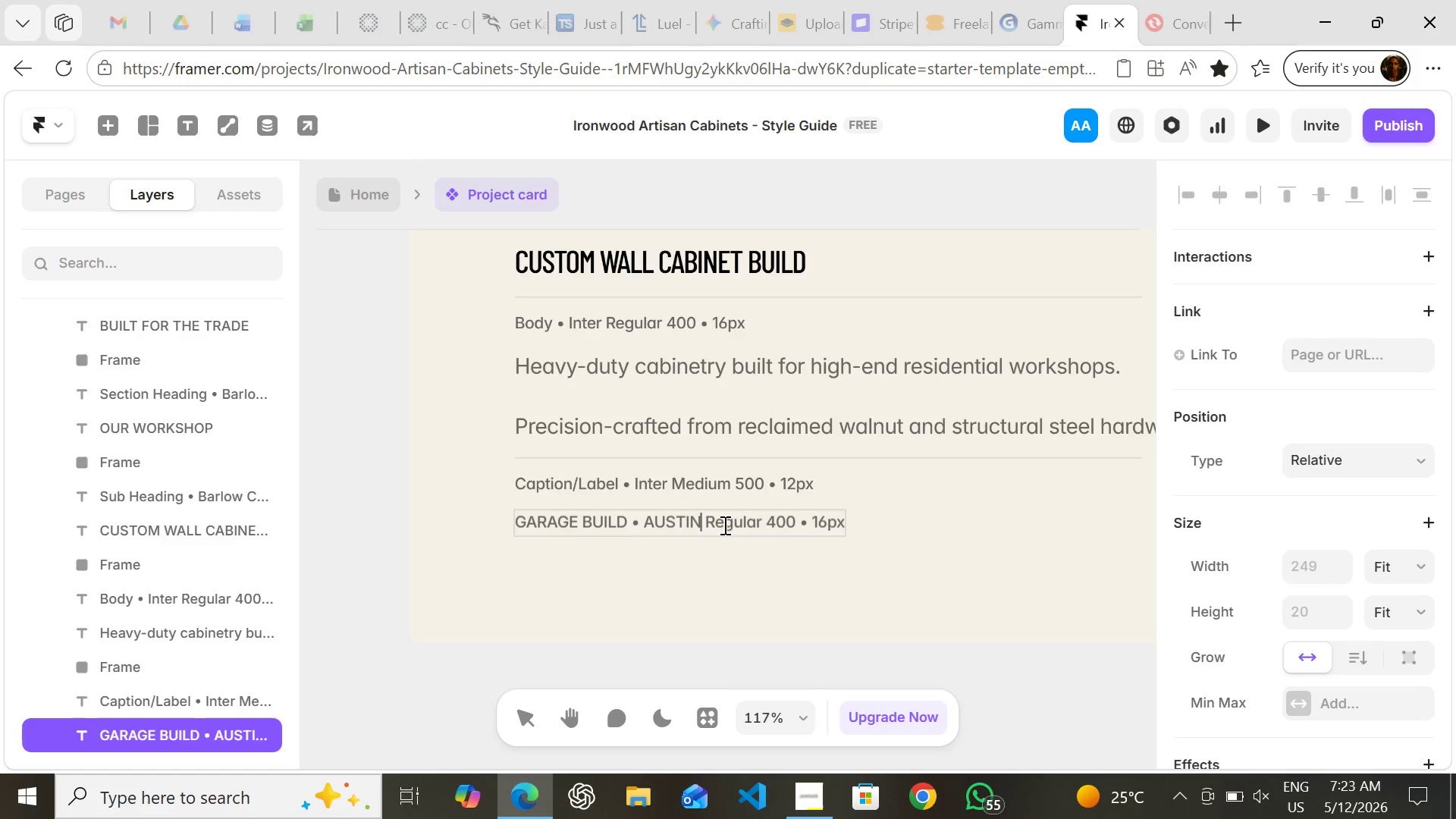 
double_click([730, 525])
 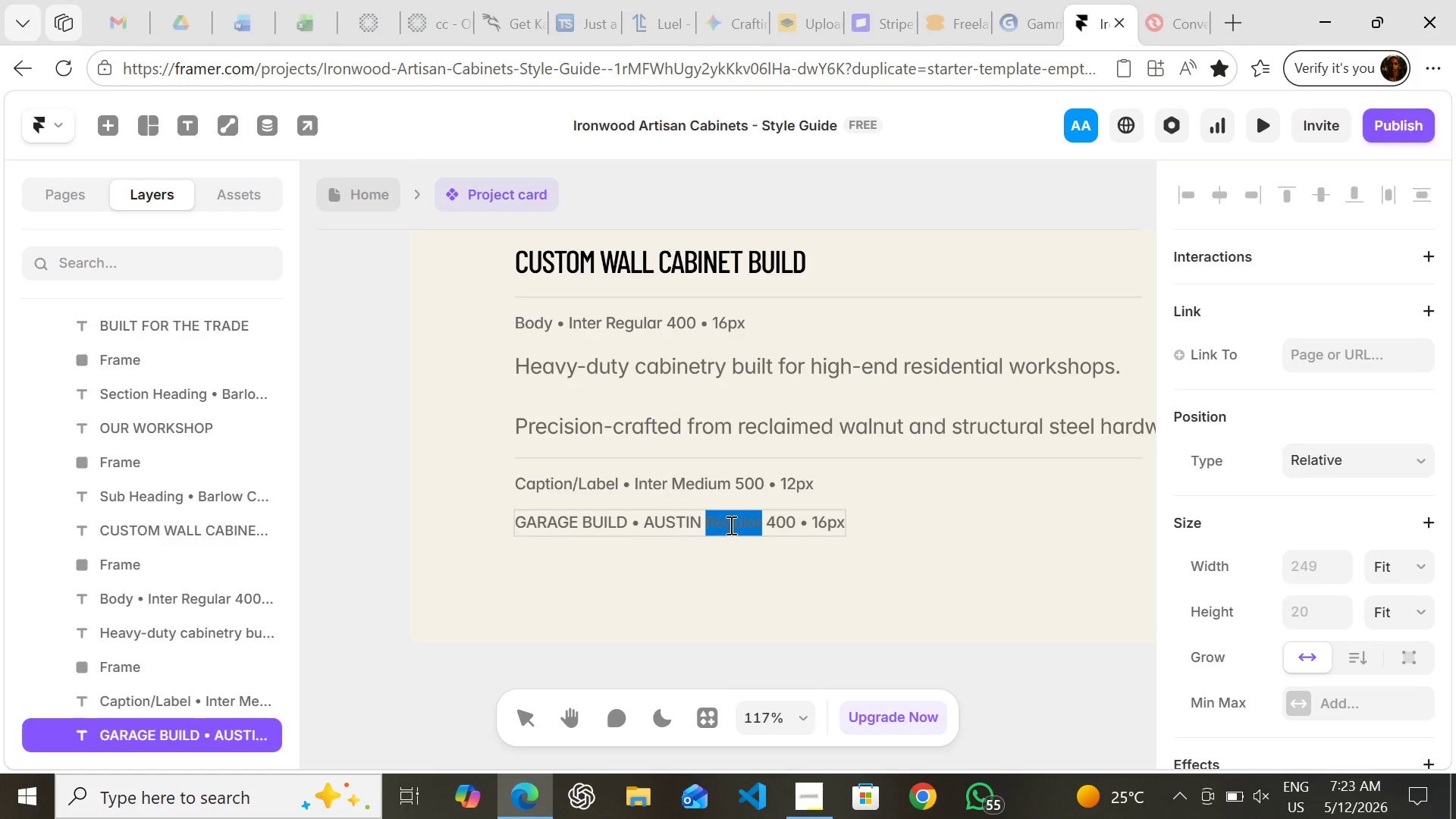 
key(Backspace)
 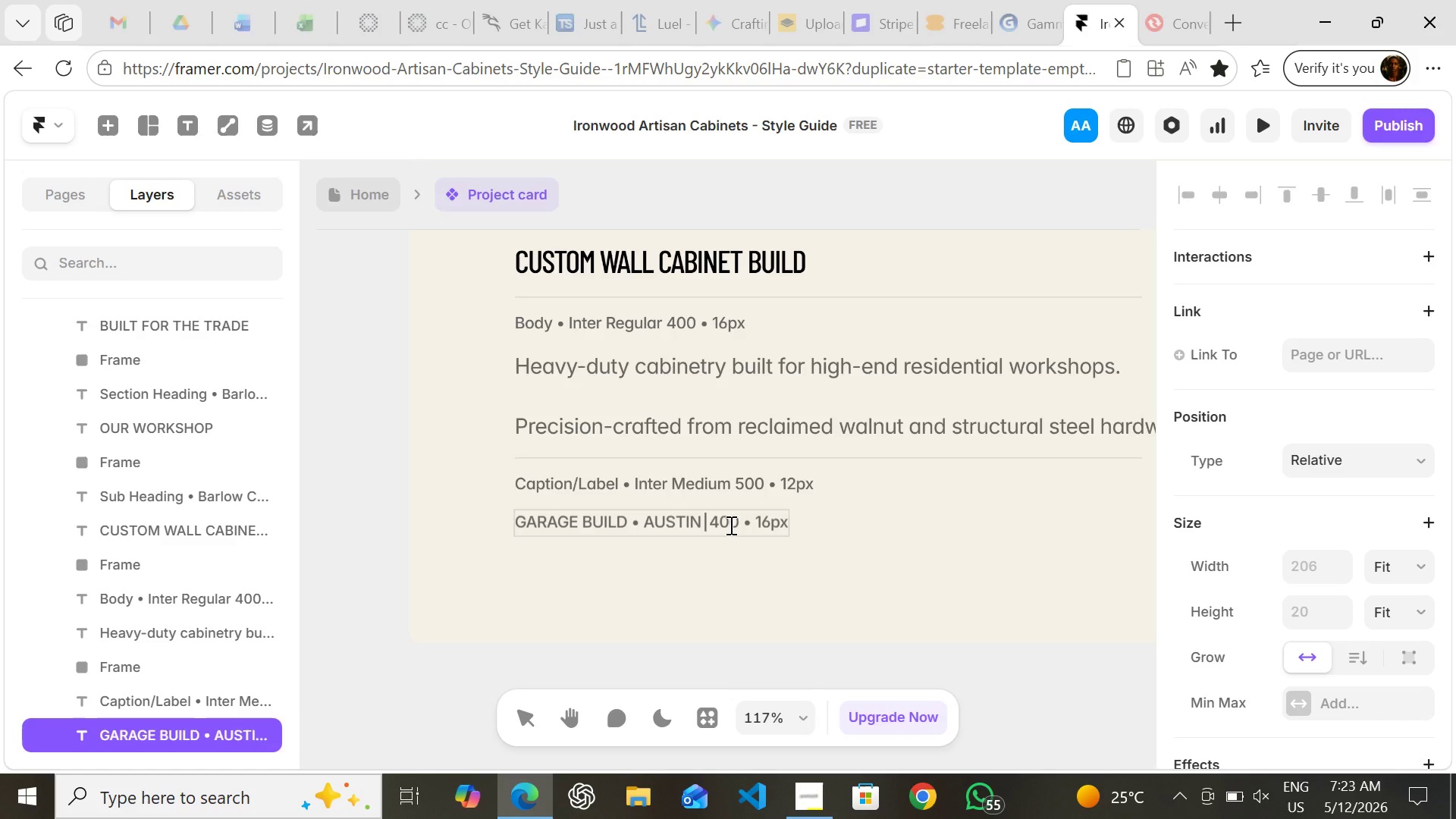 
key(Backspace)
 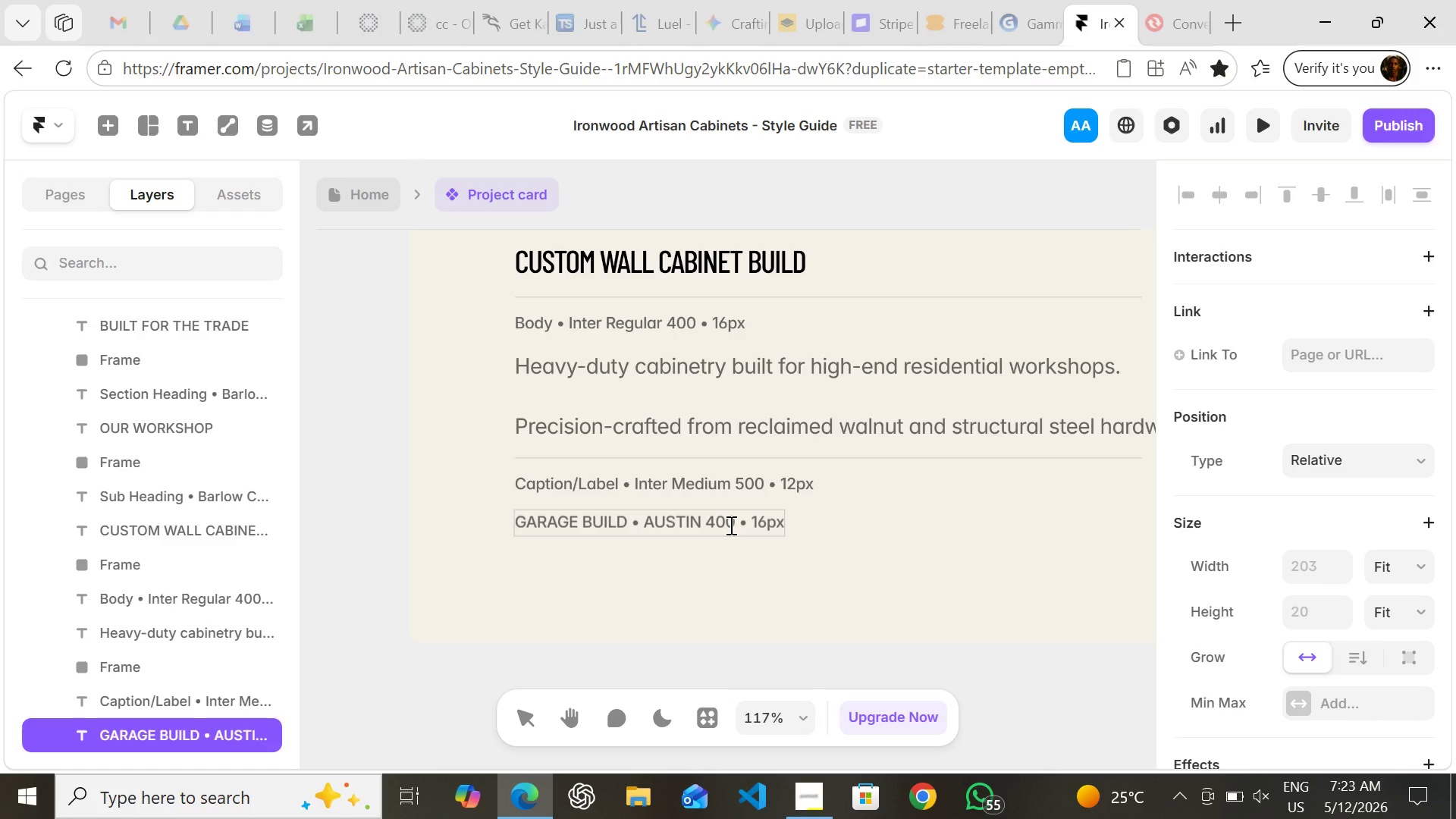 
key(Comma)
 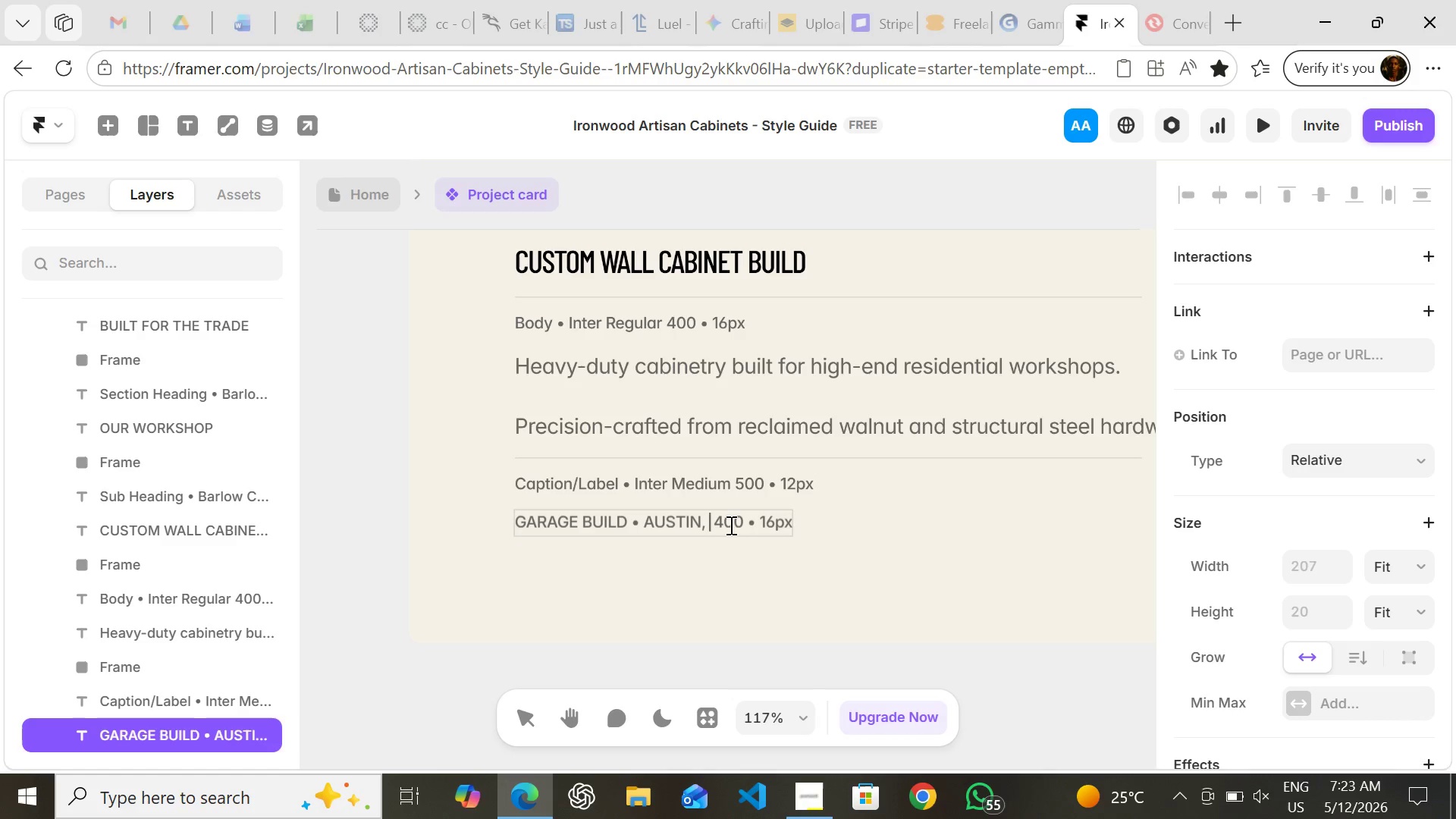 
key(Space)
 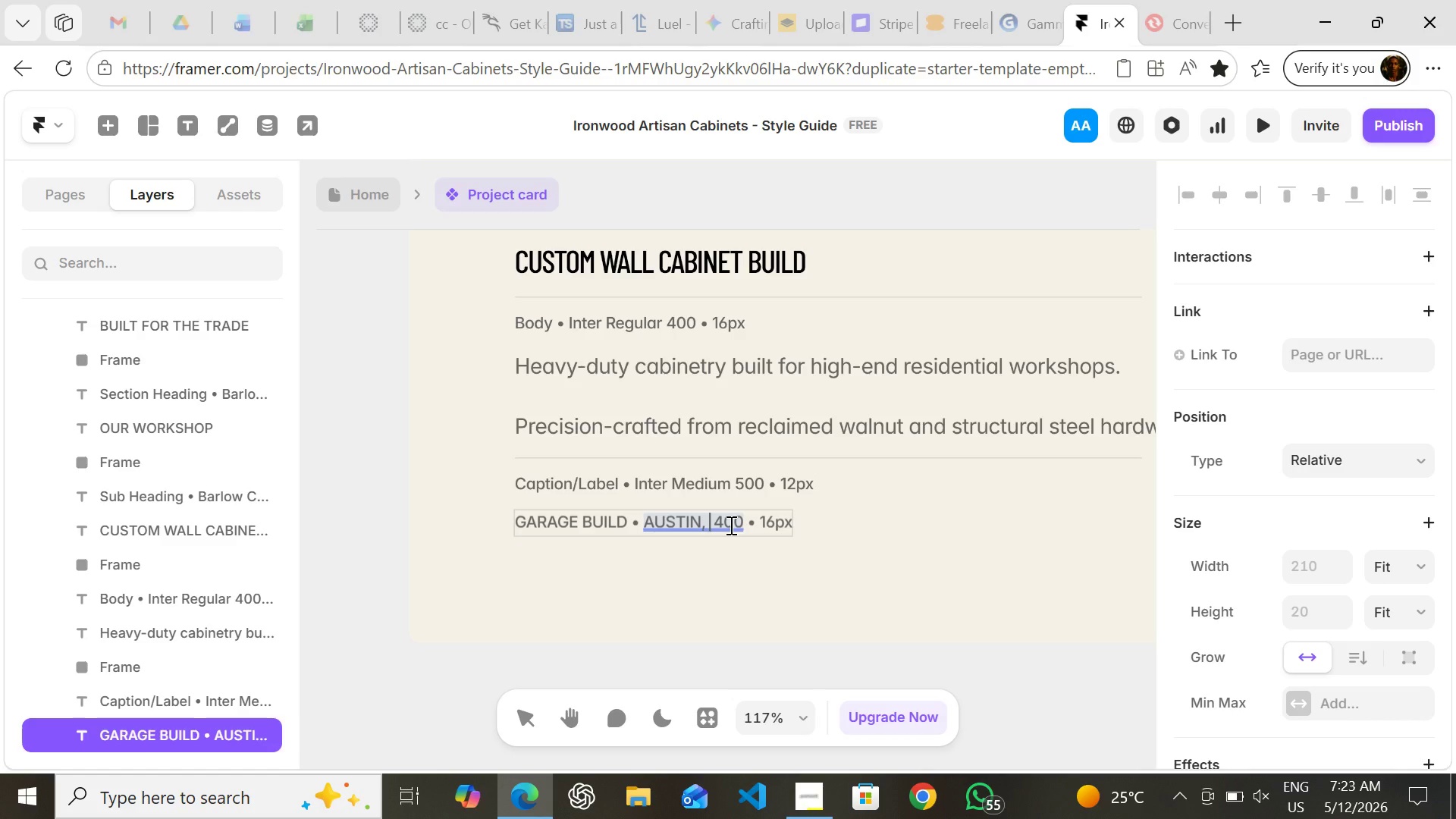 
double_click([730, 525])
 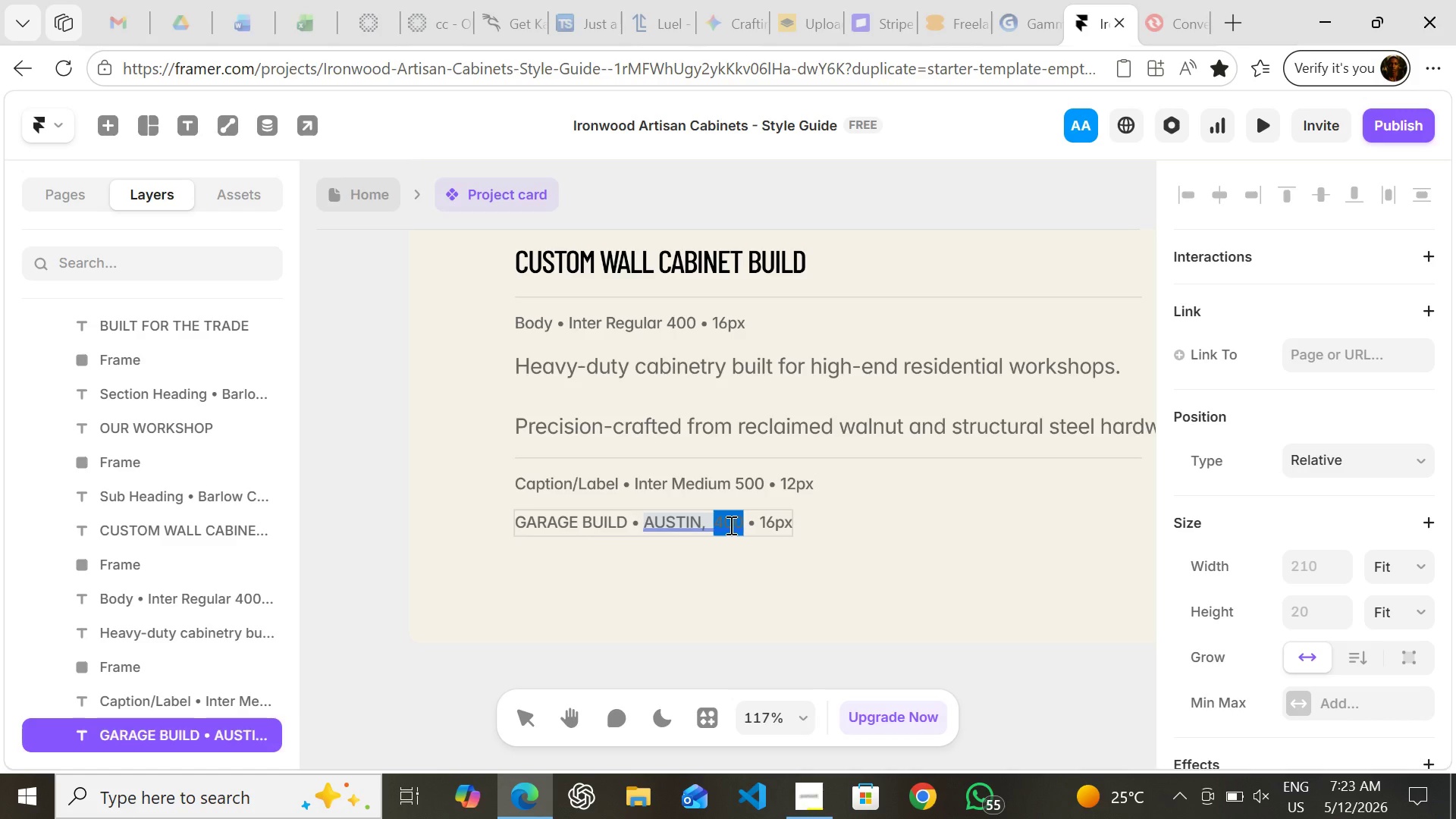 
key(Backspace)
 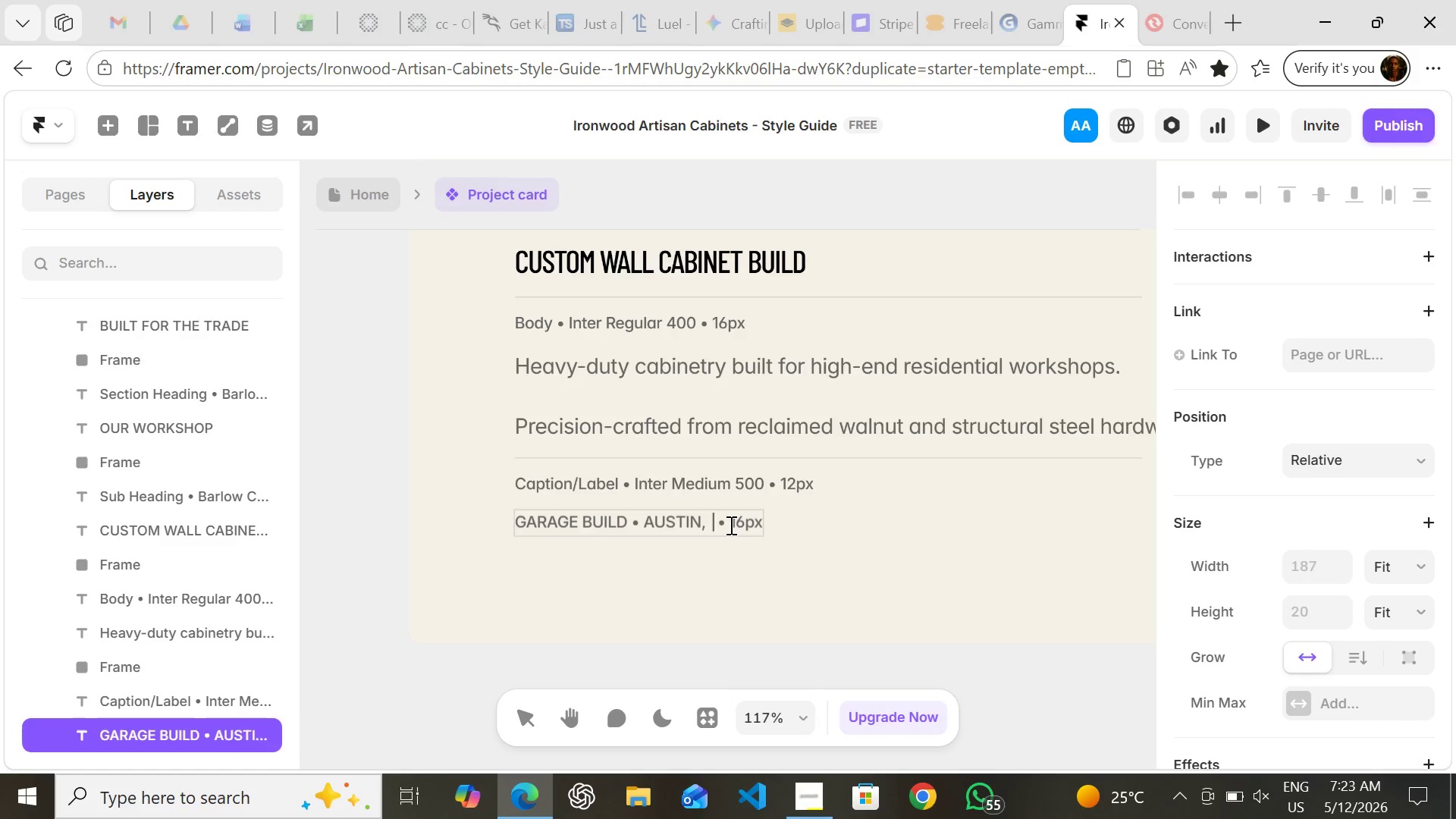 
key(Backspace)
 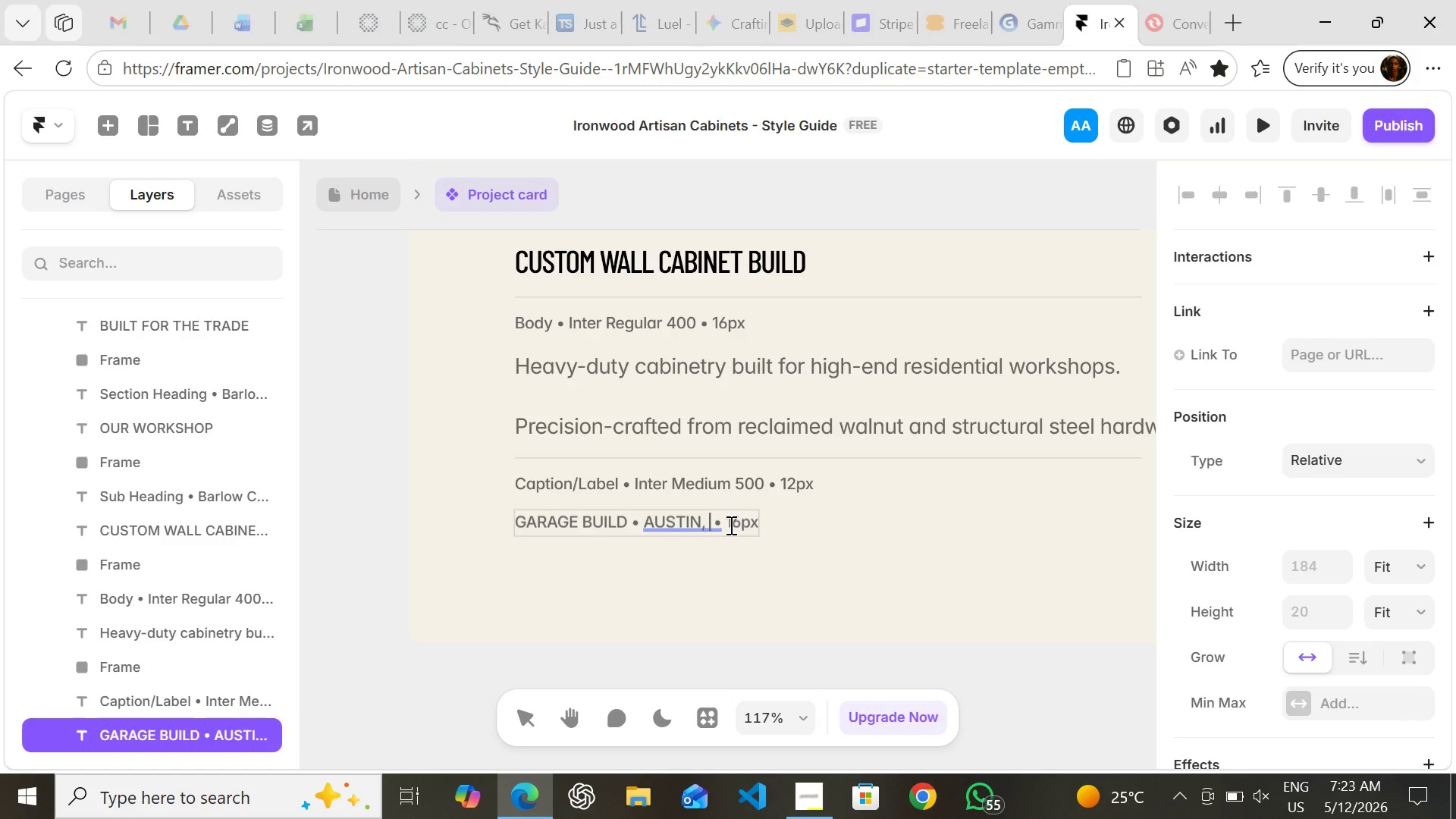 
type(TX)
 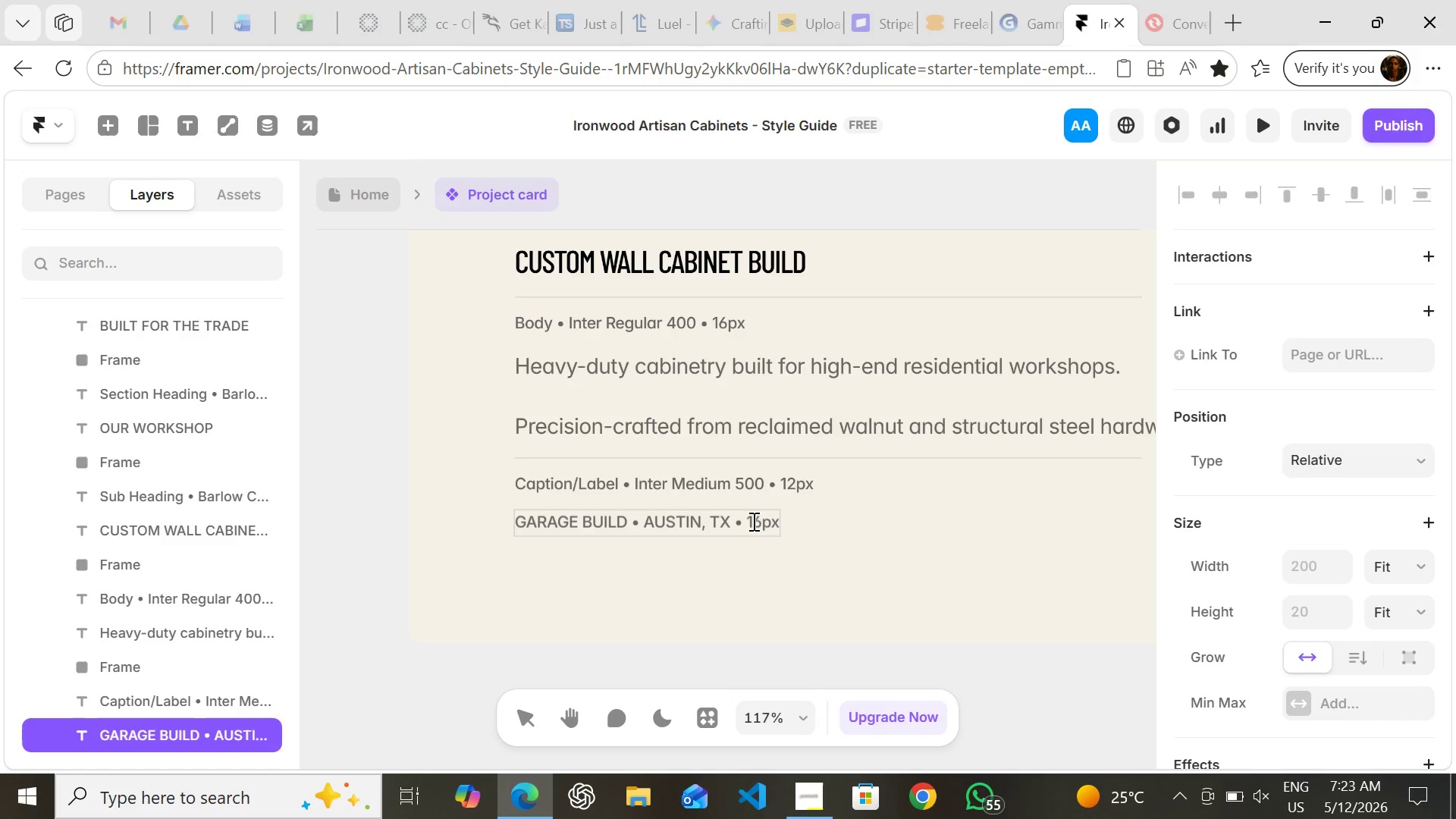 
double_click([761, 521])
 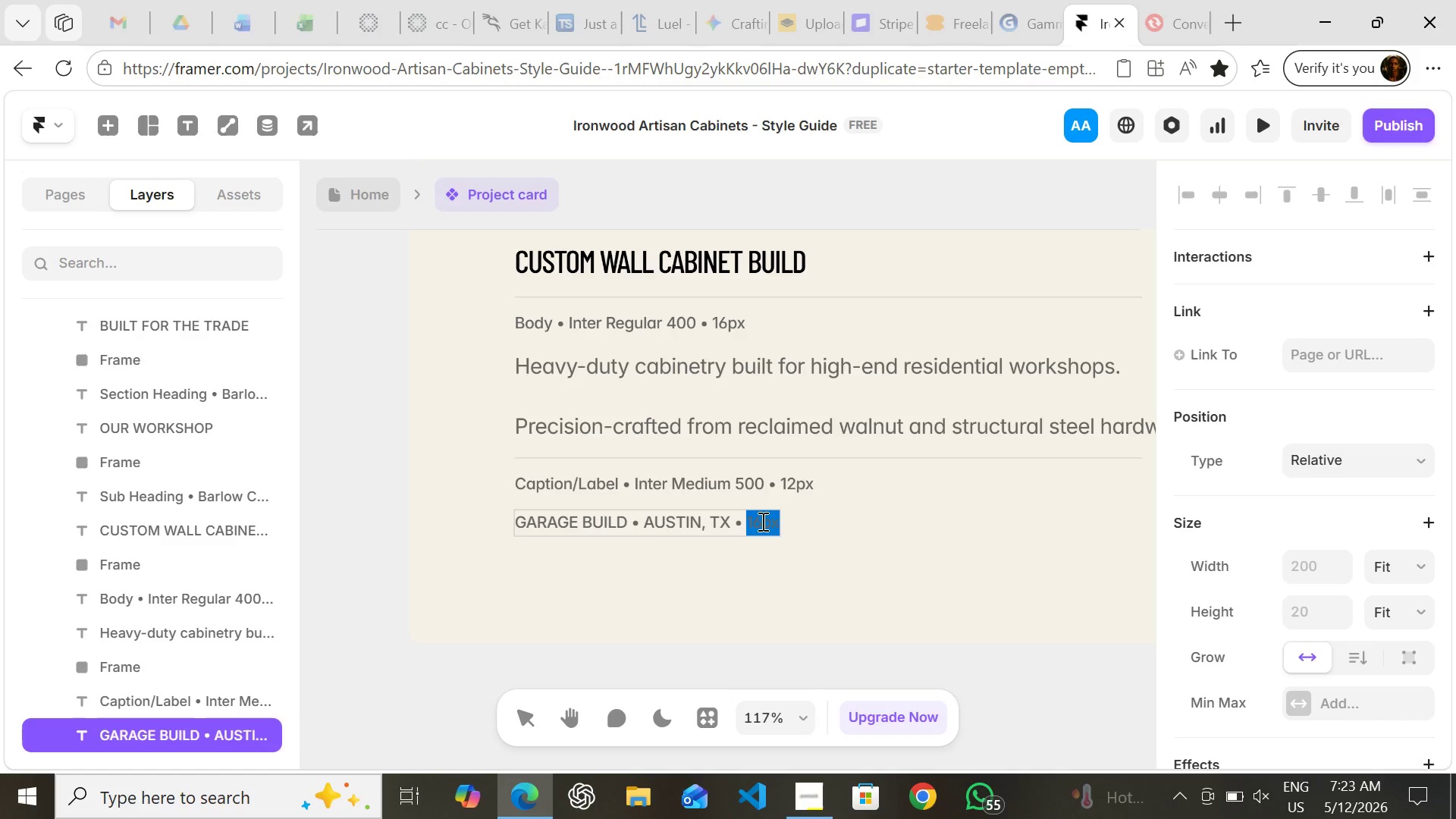 
type(2024)
 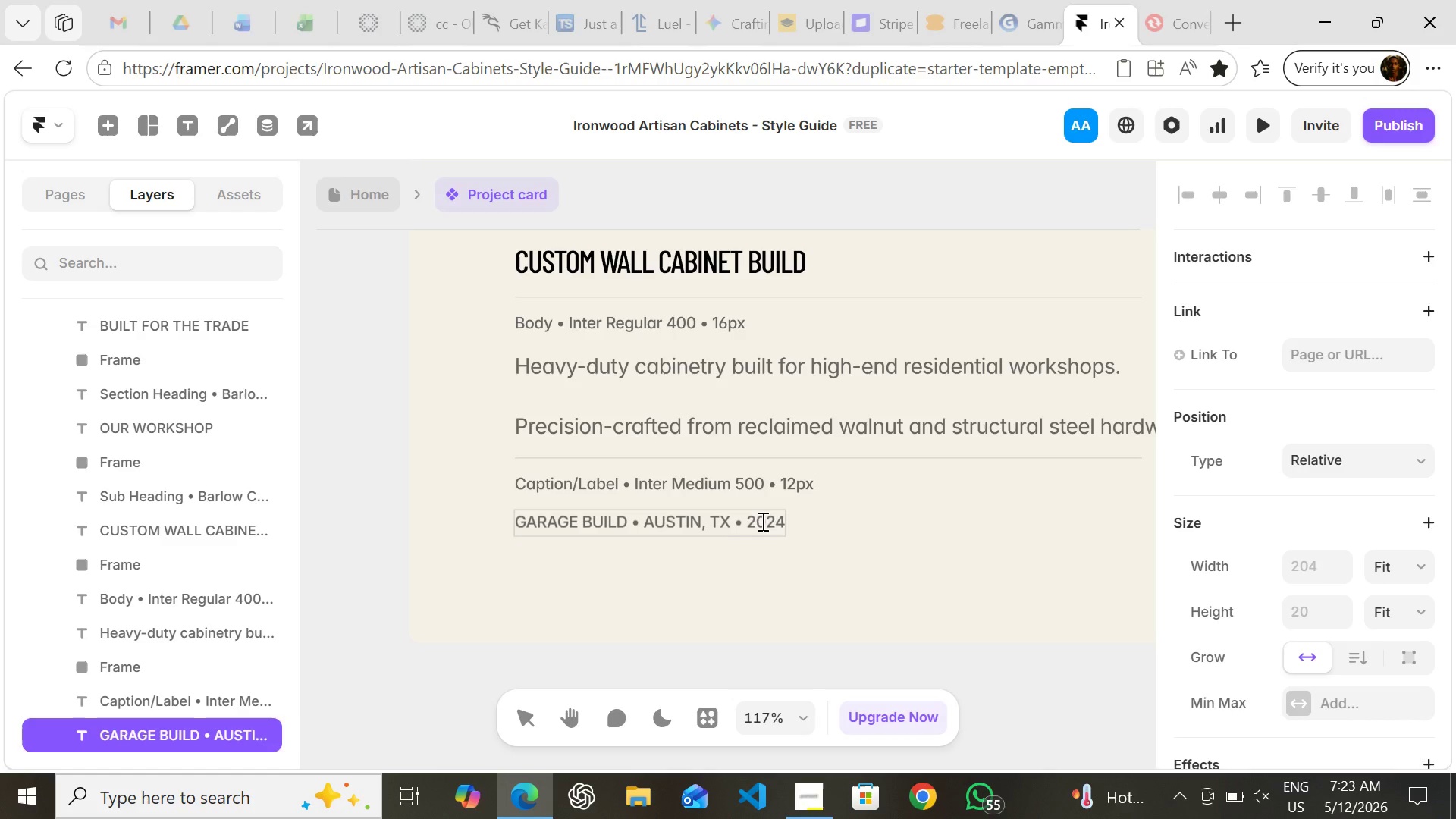 
key(Backspace)
 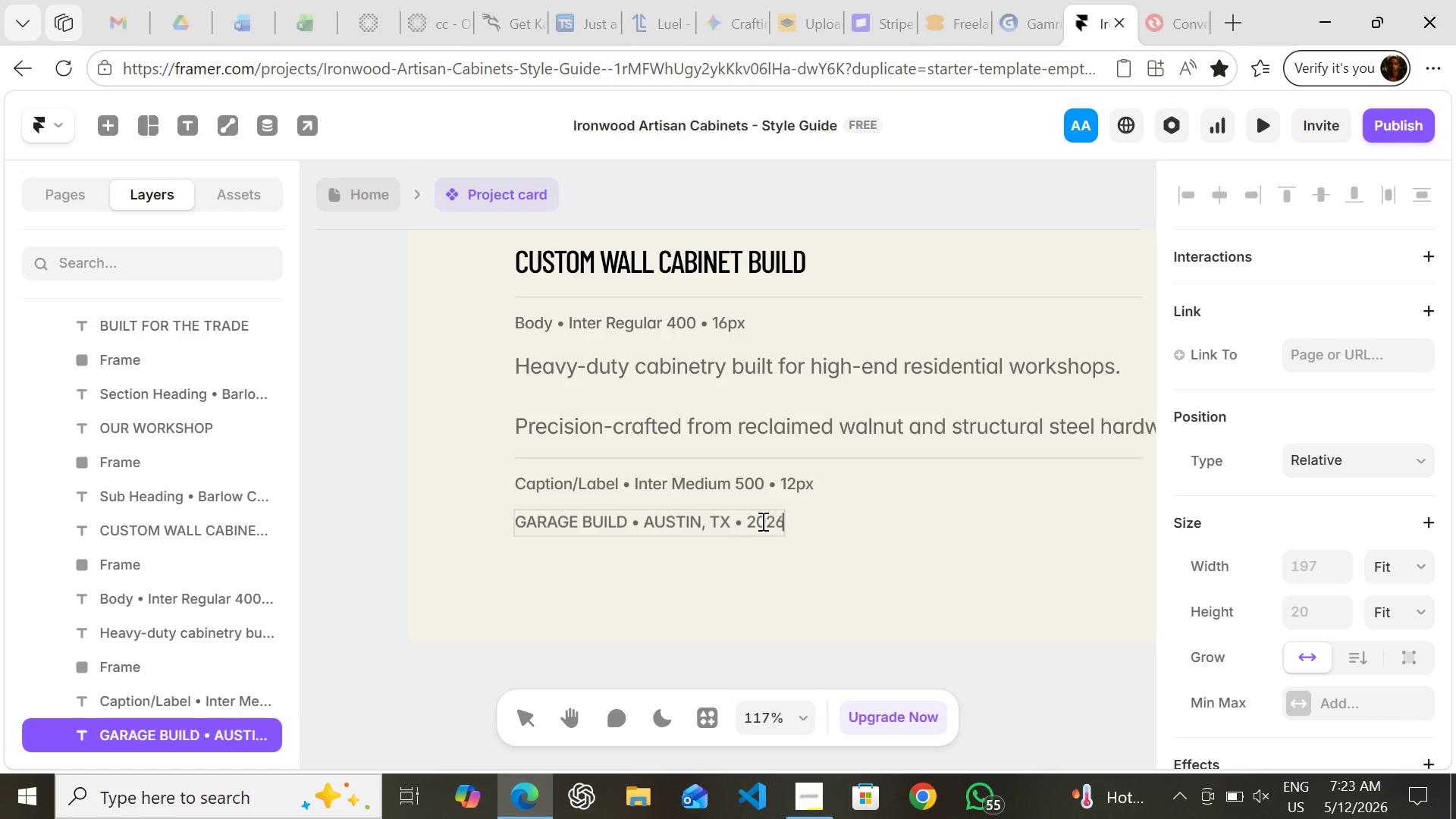 
key(6)
 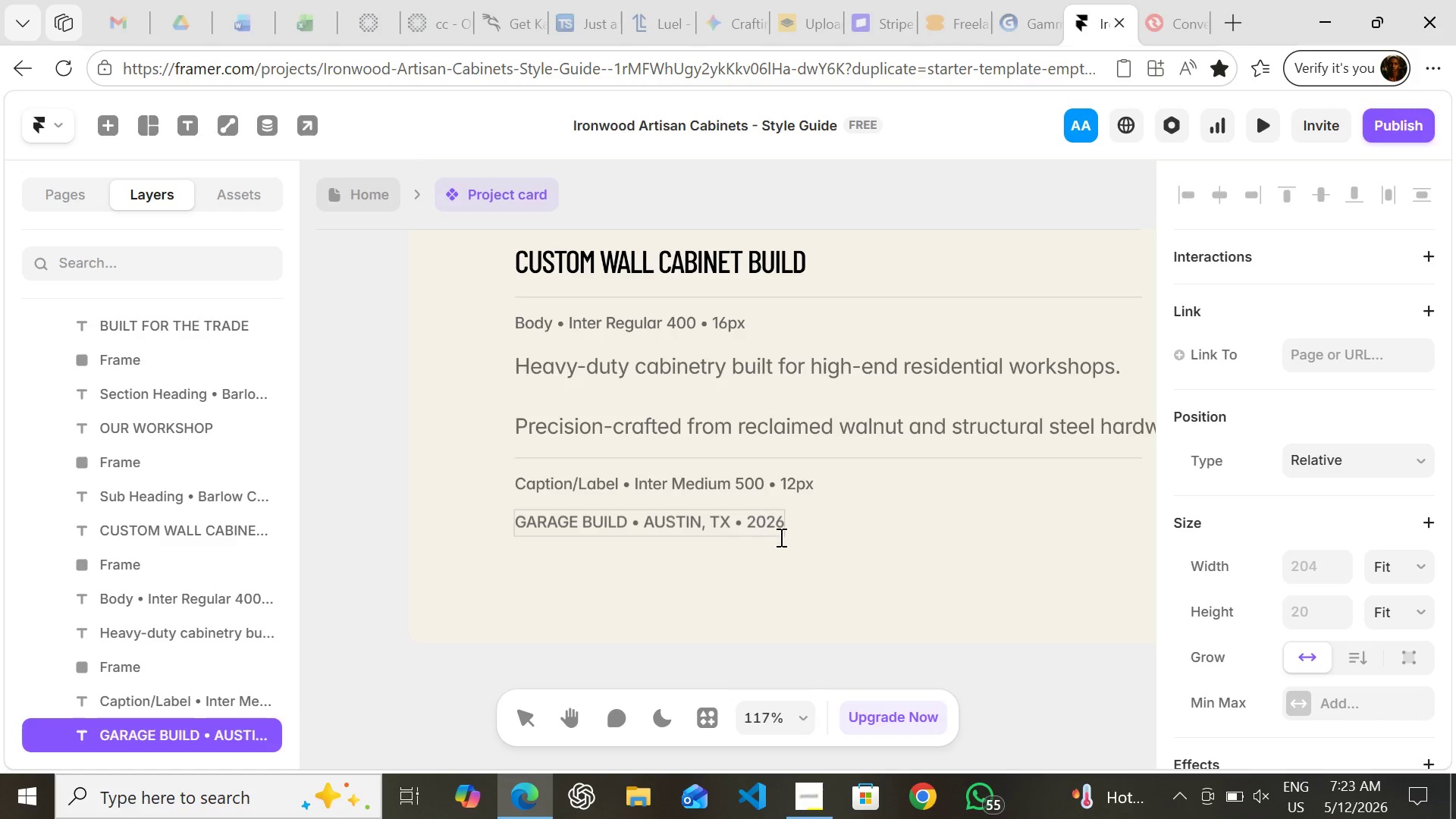 
left_click([794, 548])
 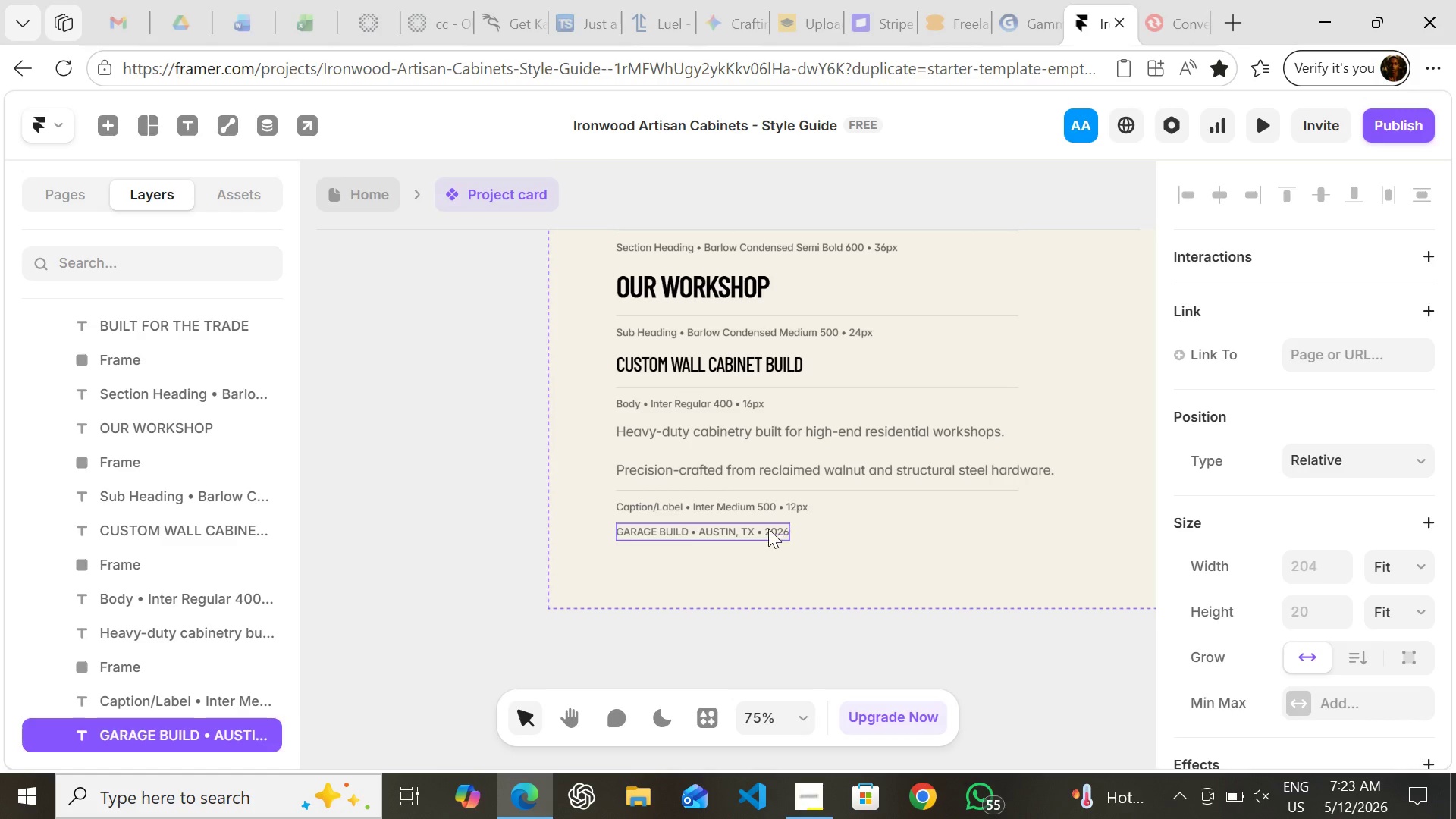 
wait(6.43)
 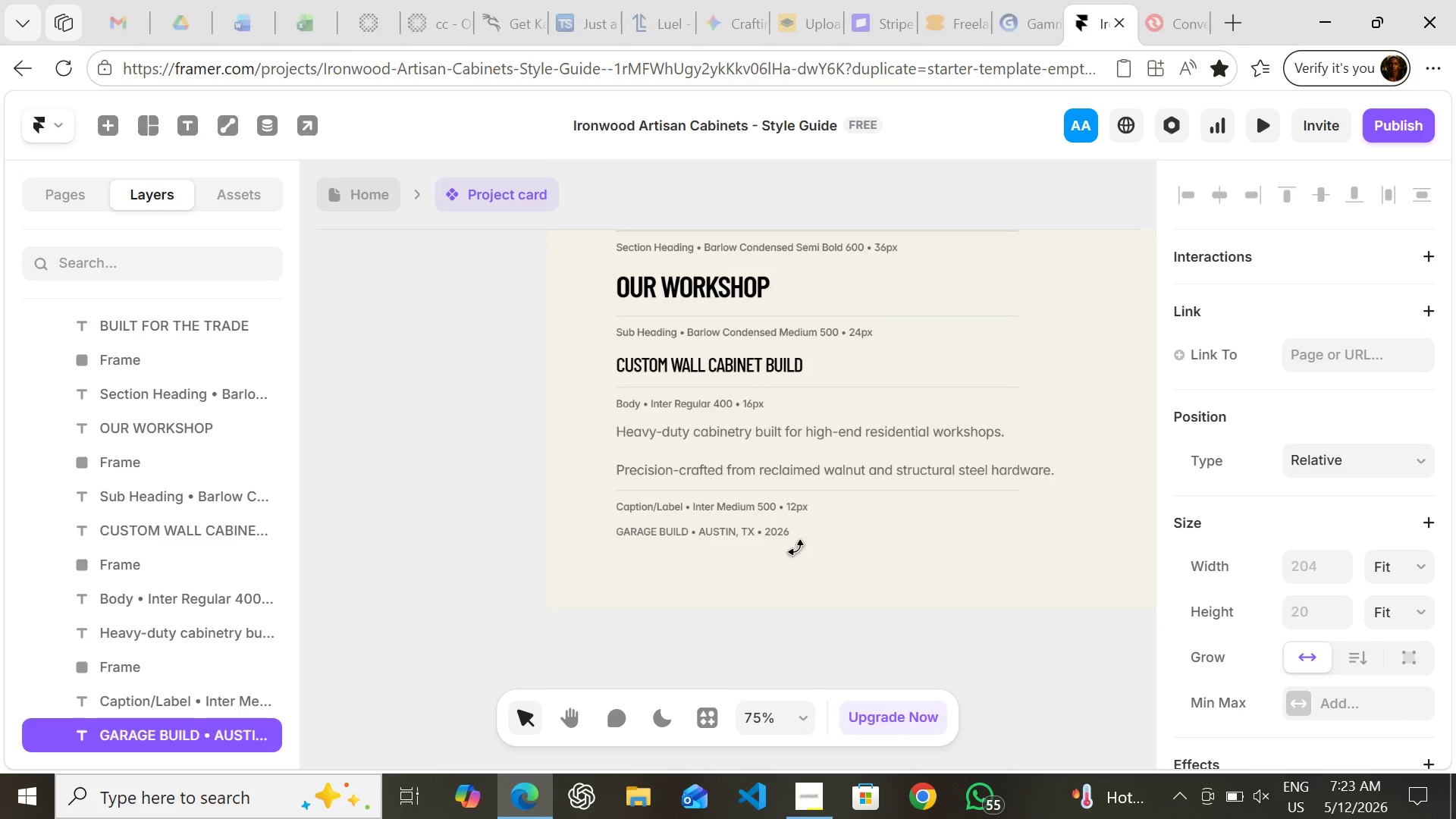 
mouse_move([1188, 604])
 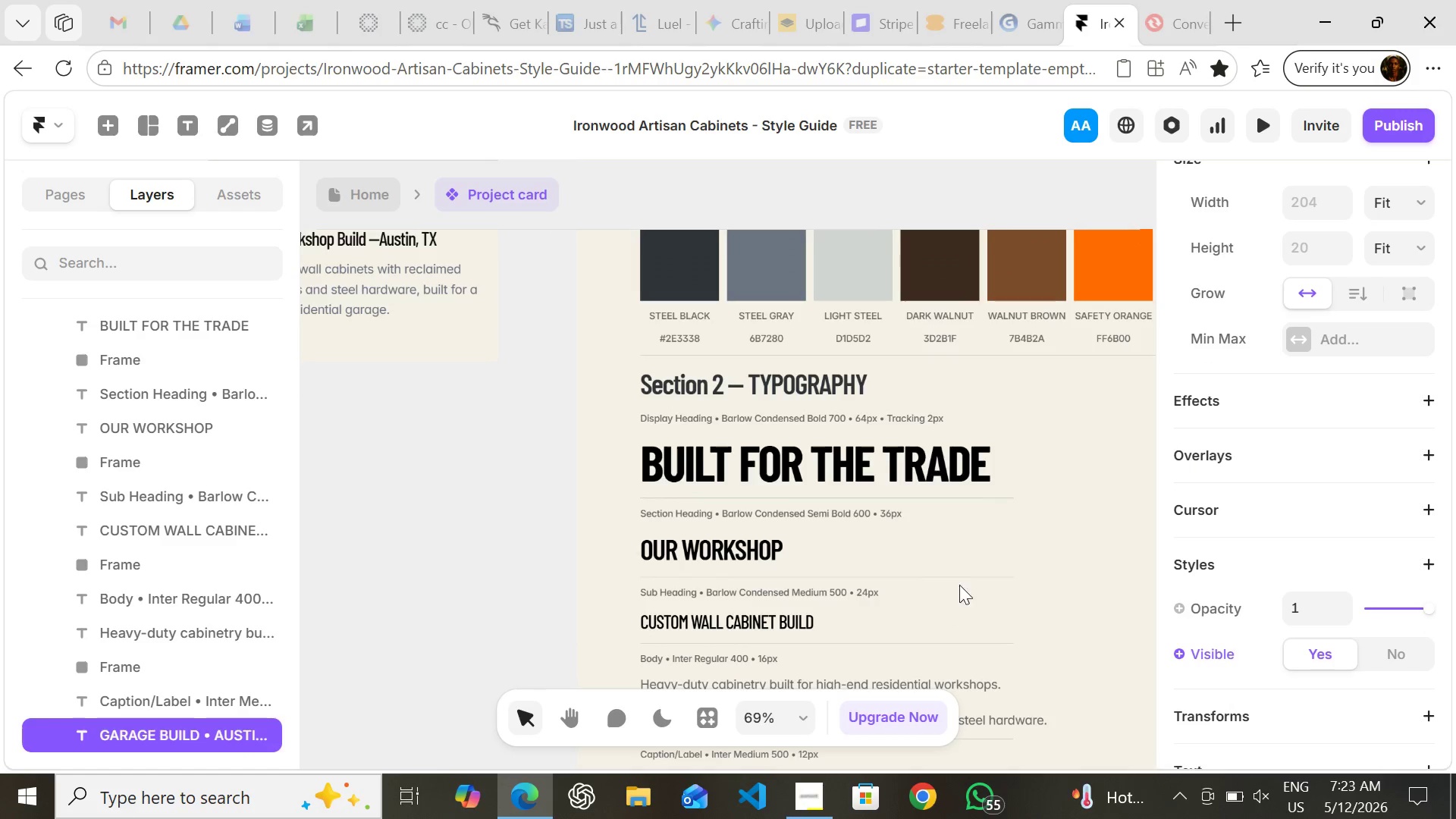 
left_click([1090, 513])
 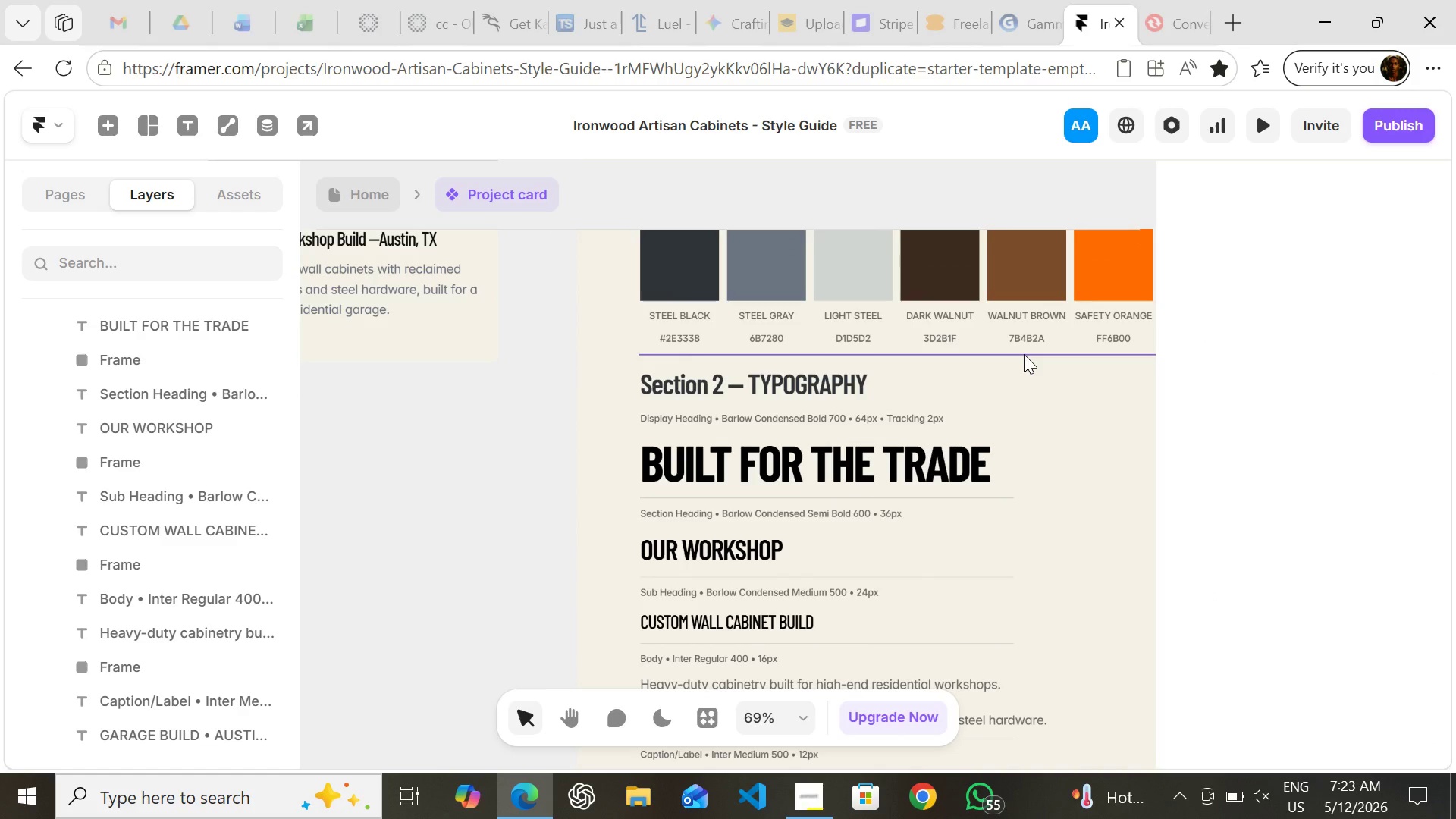 
left_click([1024, 354])
 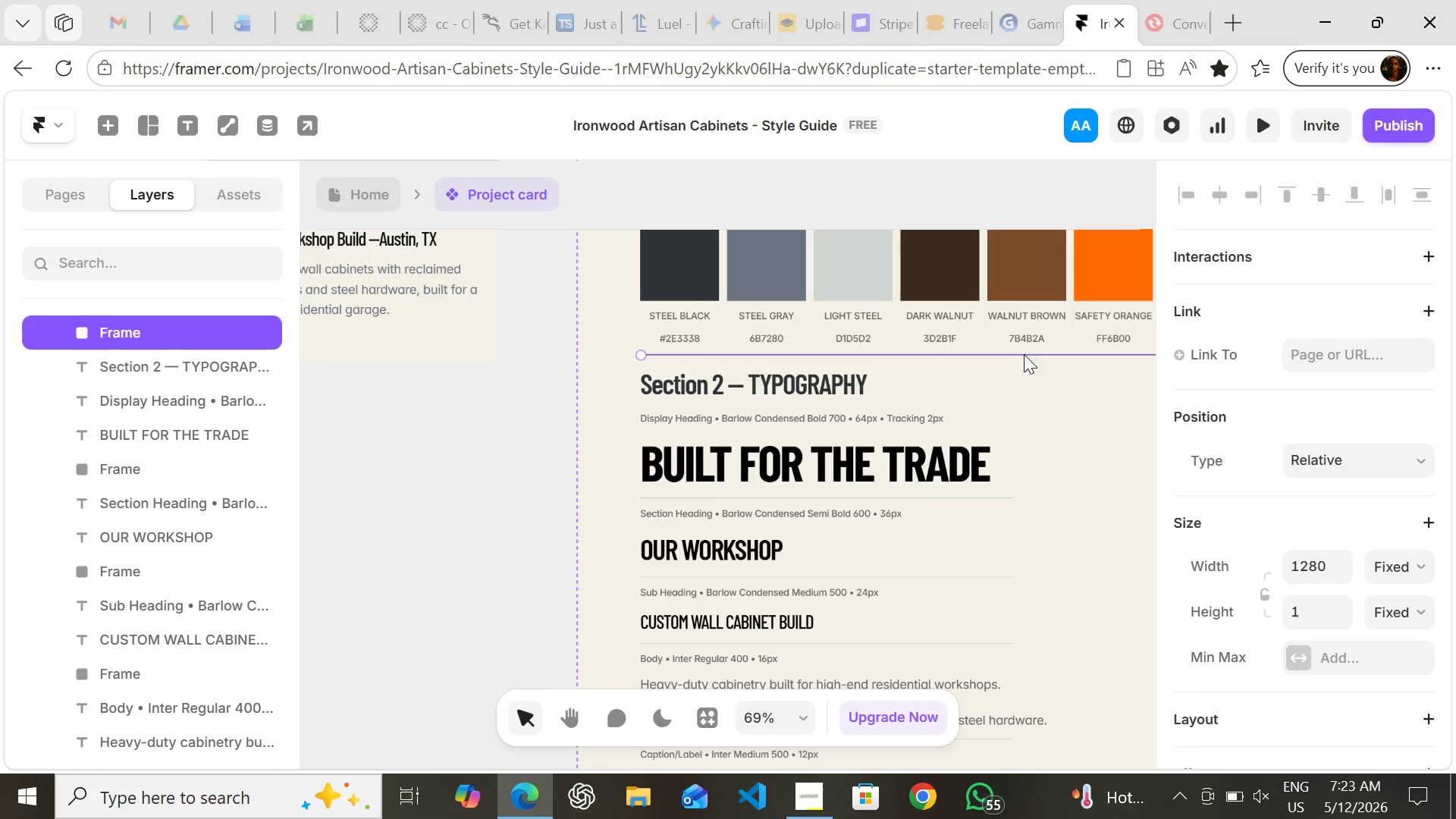 
key(Control+ControlLeft)
 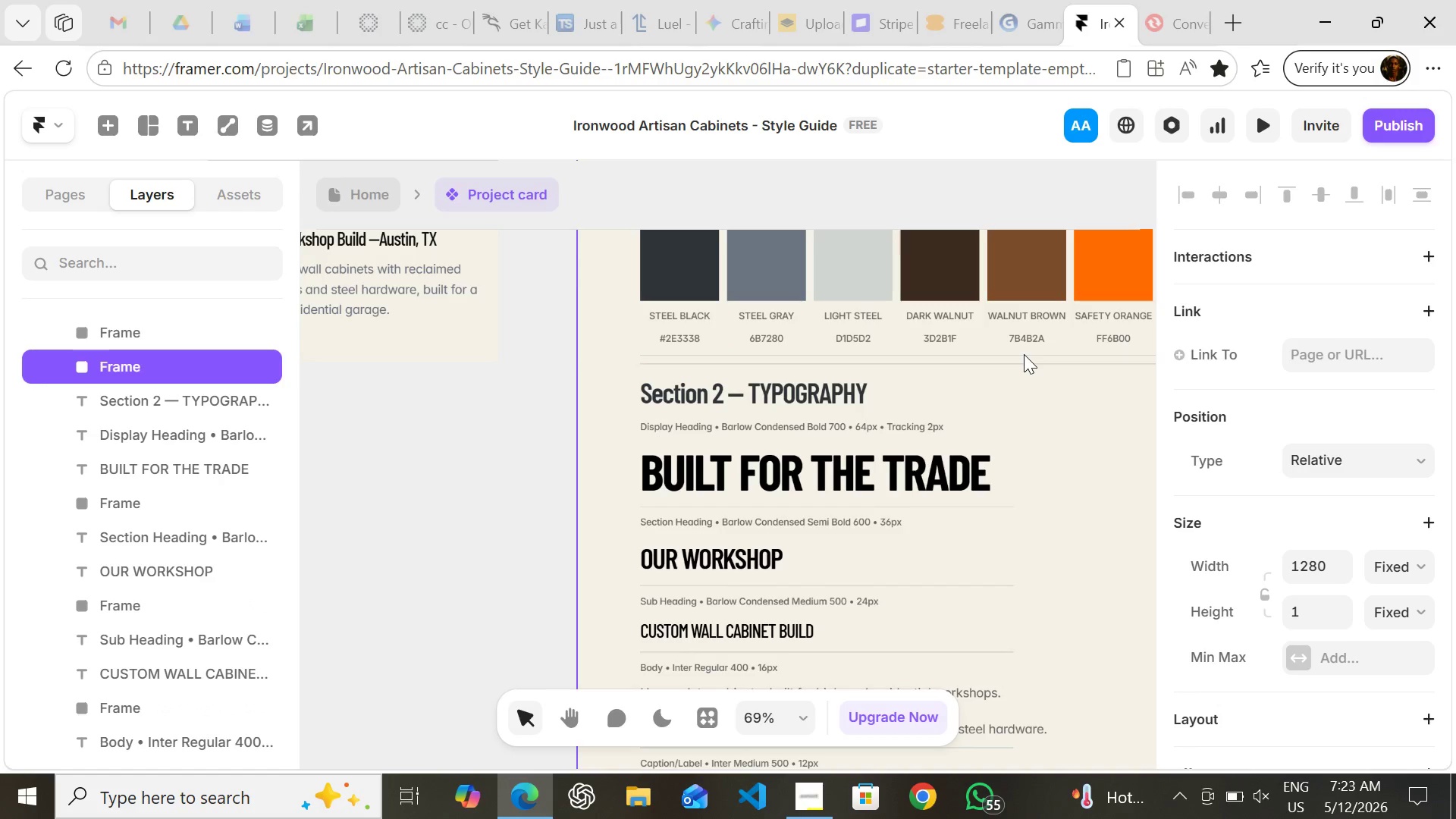 
key(Control+D)
 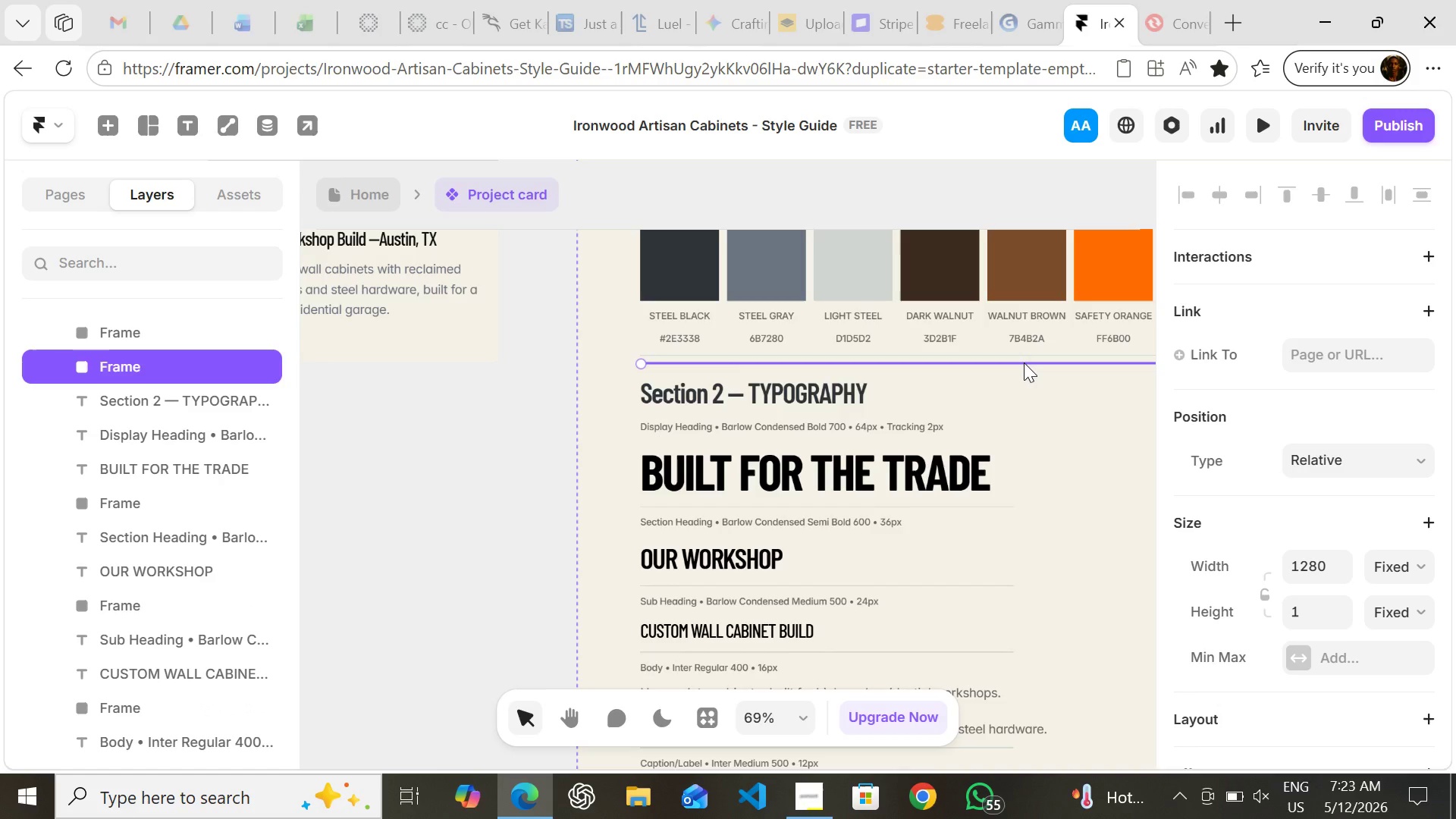 
left_click_drag(start_coordinate=[1024, 362], to_coordinate=[976, 590])
 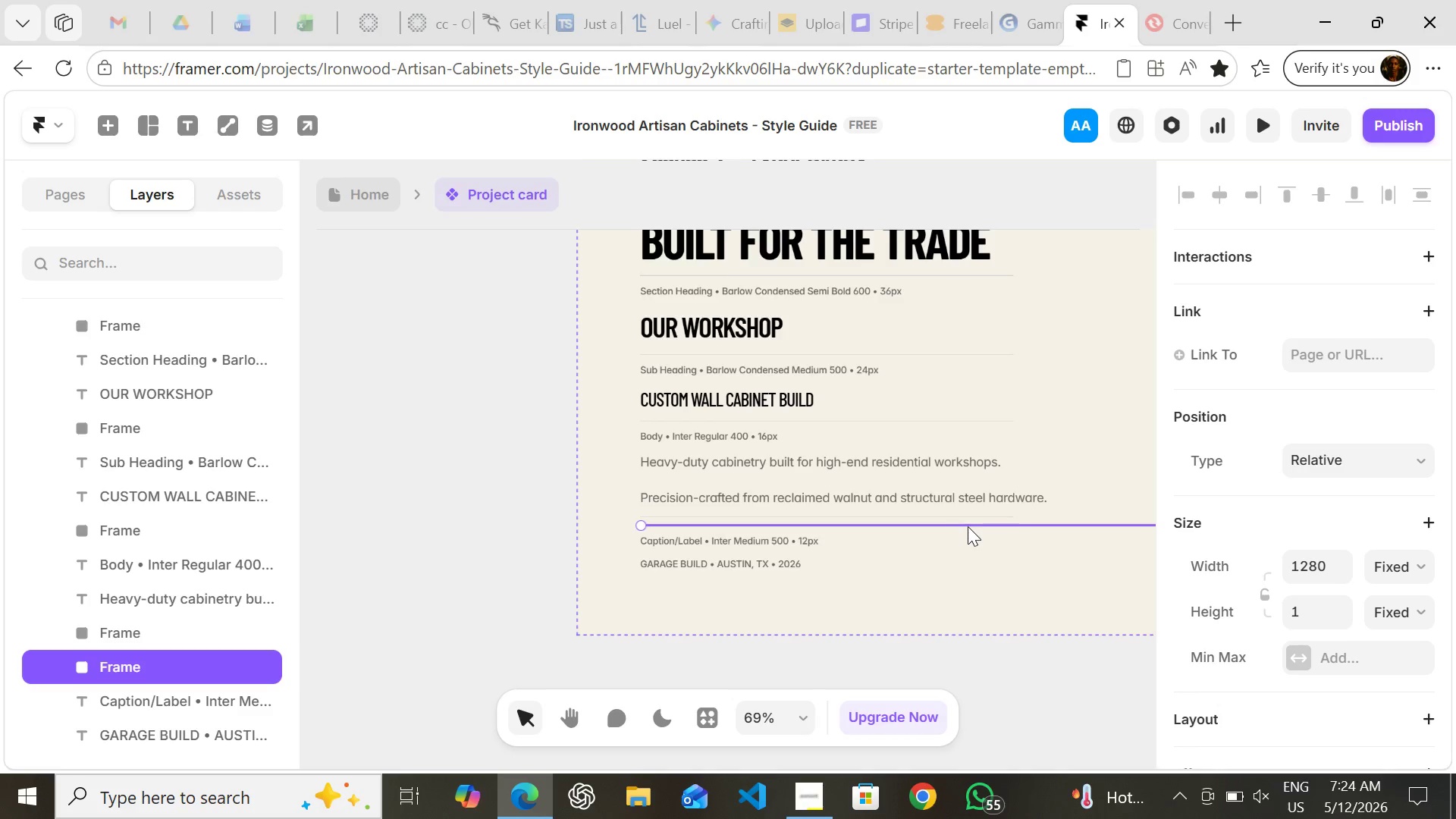 
left_click_drag(start_coordinate=[968, 522], to_coordinate=[969, 560])
 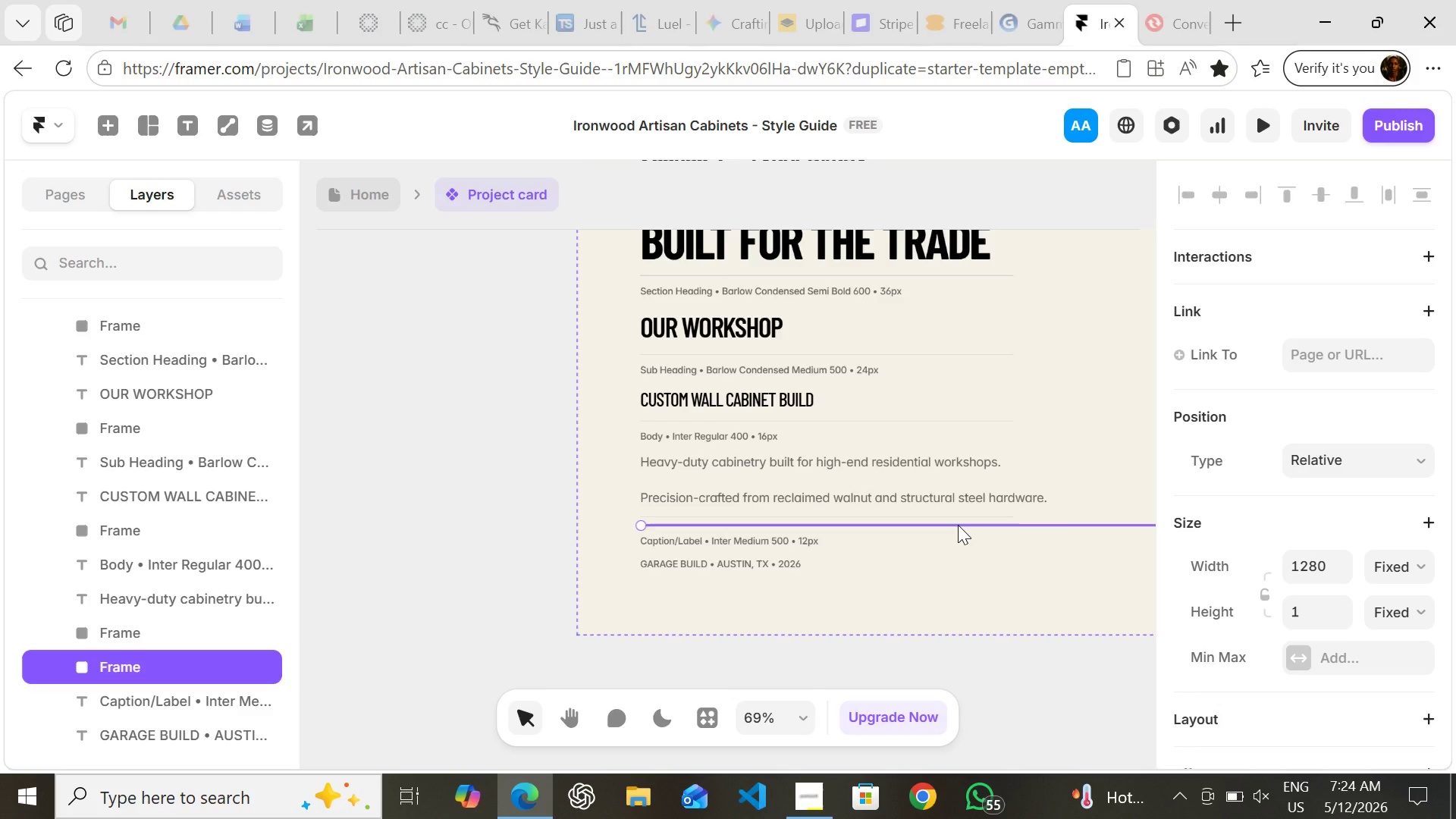 
left_click_drag(start_coordinate=[958, 525], to_coordinate=[962, 572])
 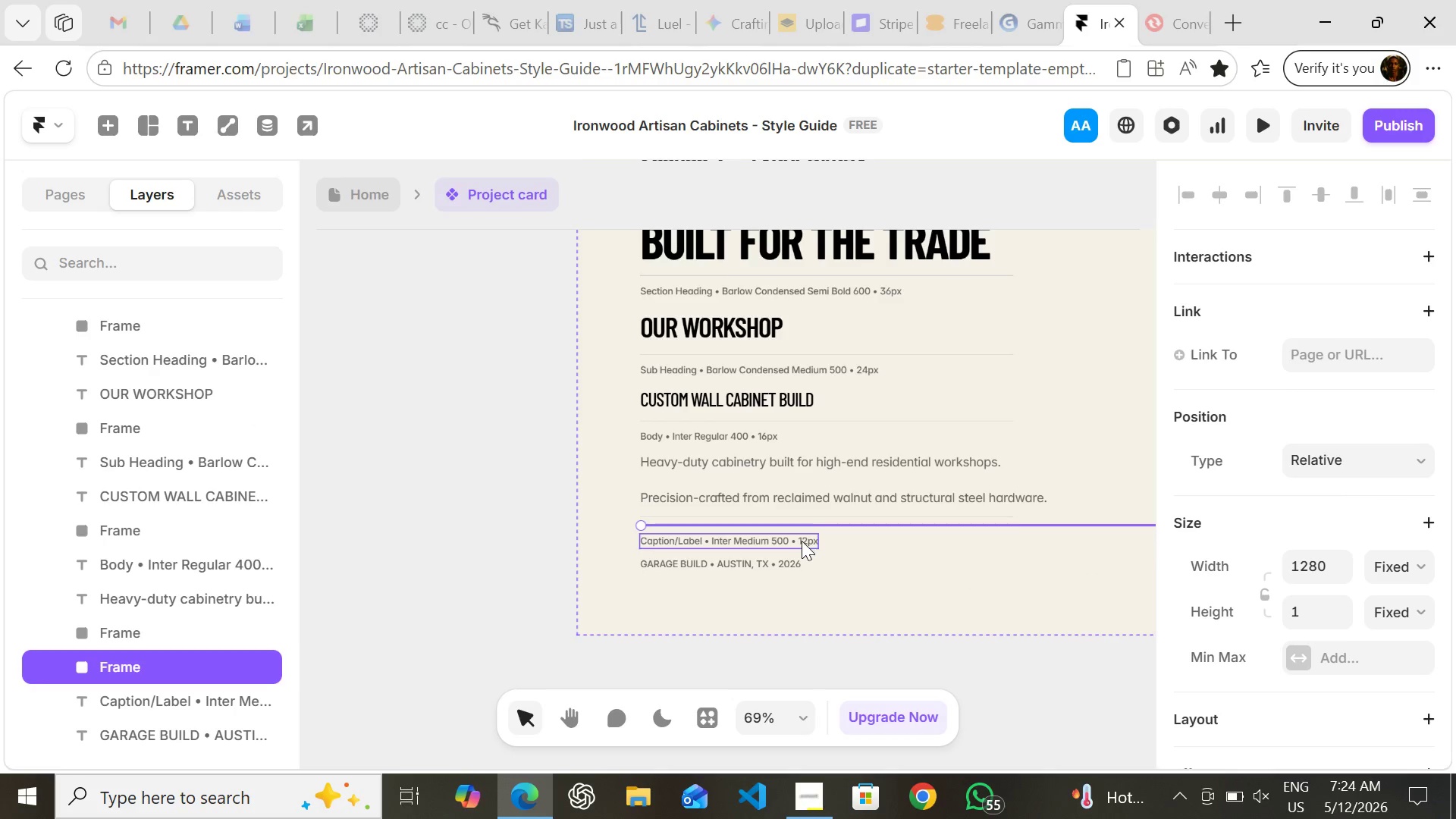 
left_click_drag(start_coordinate=[801, 541], to_coordinate=[798, 523])
 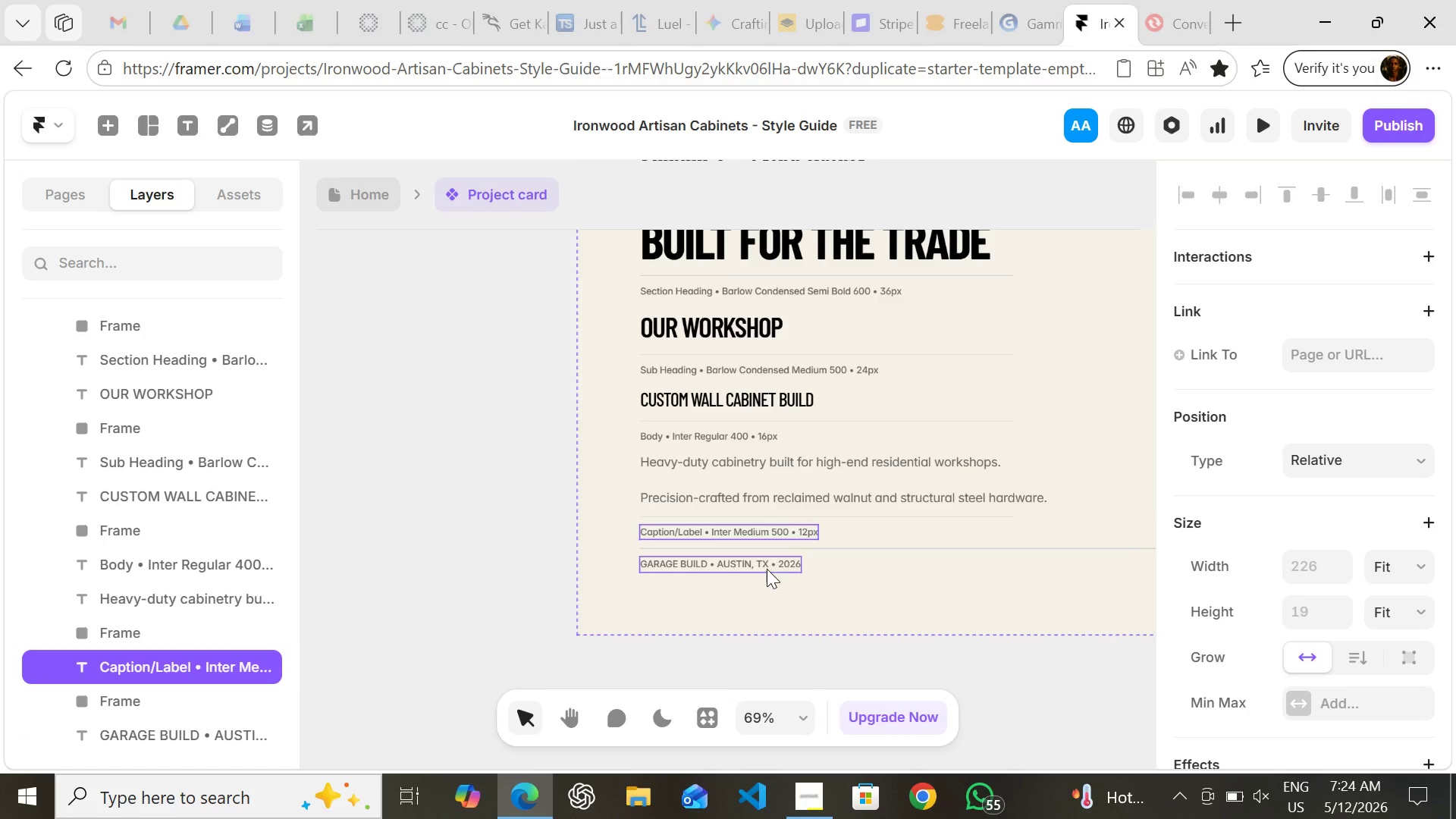 
left_click_drag(start_coordinate=[765, 569], to_coordinate=[758, 545])
 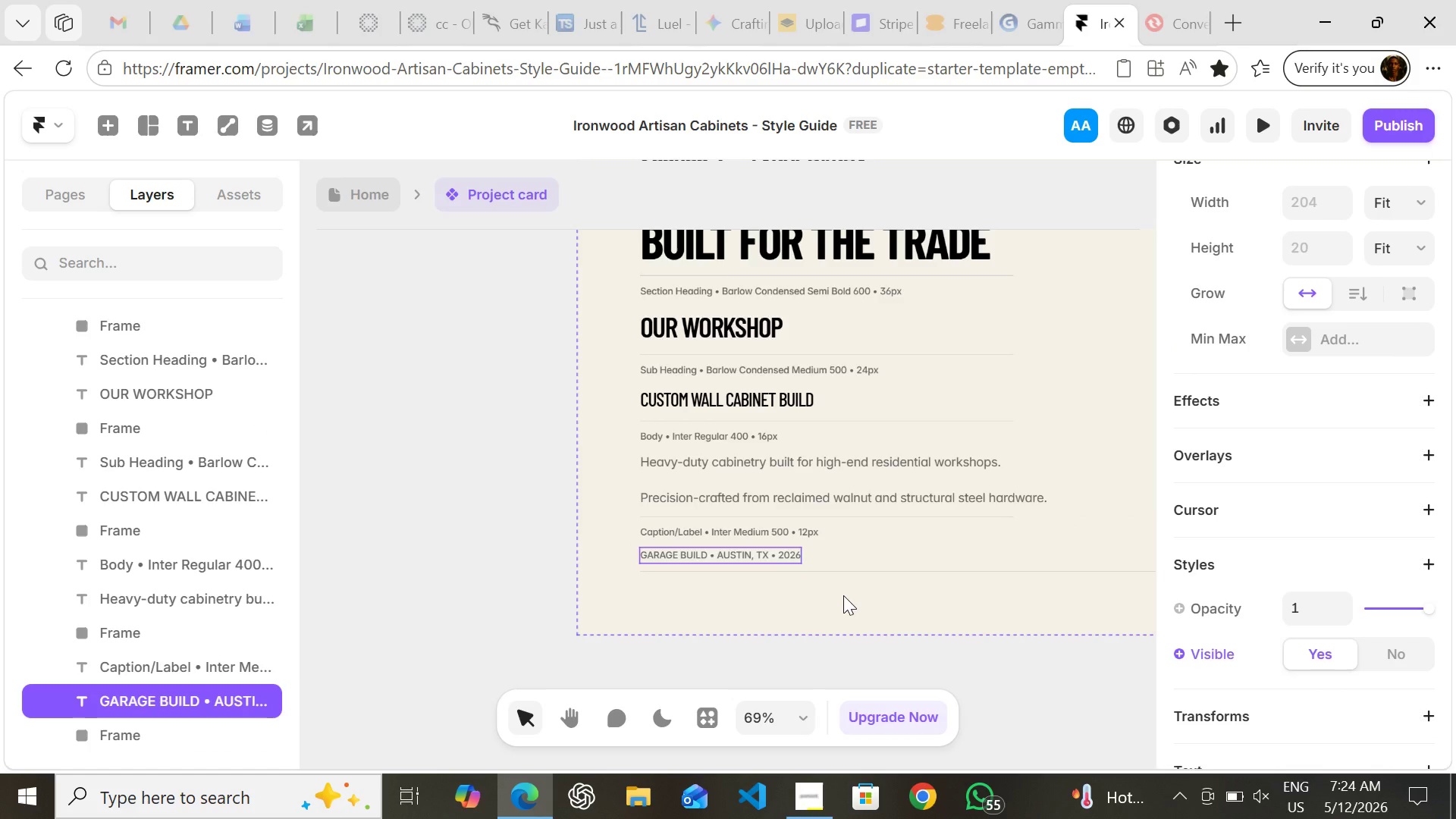 
left_click([843, 595])
 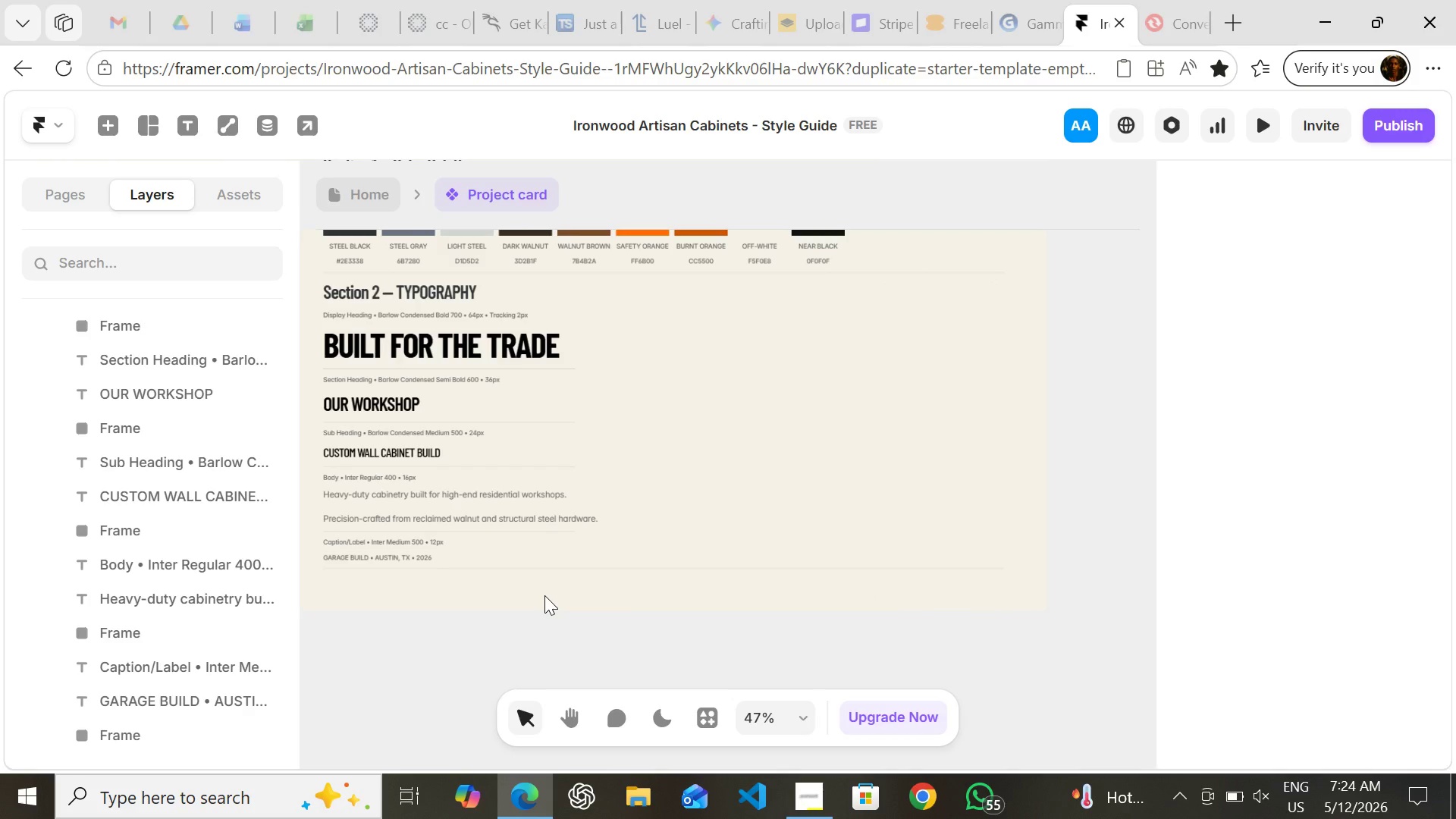 
wait(28.49)
 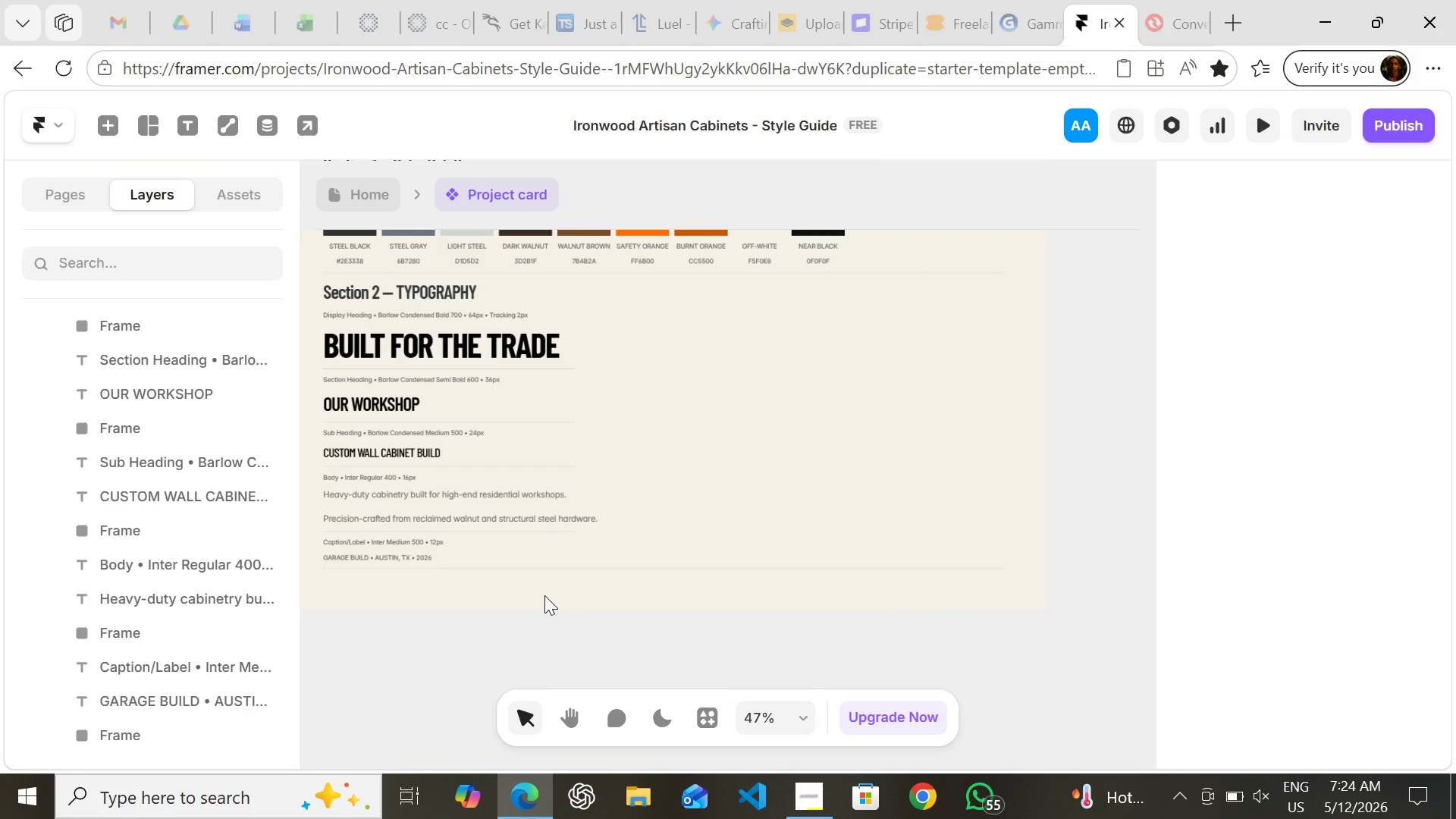 
left_click([462, 305])
 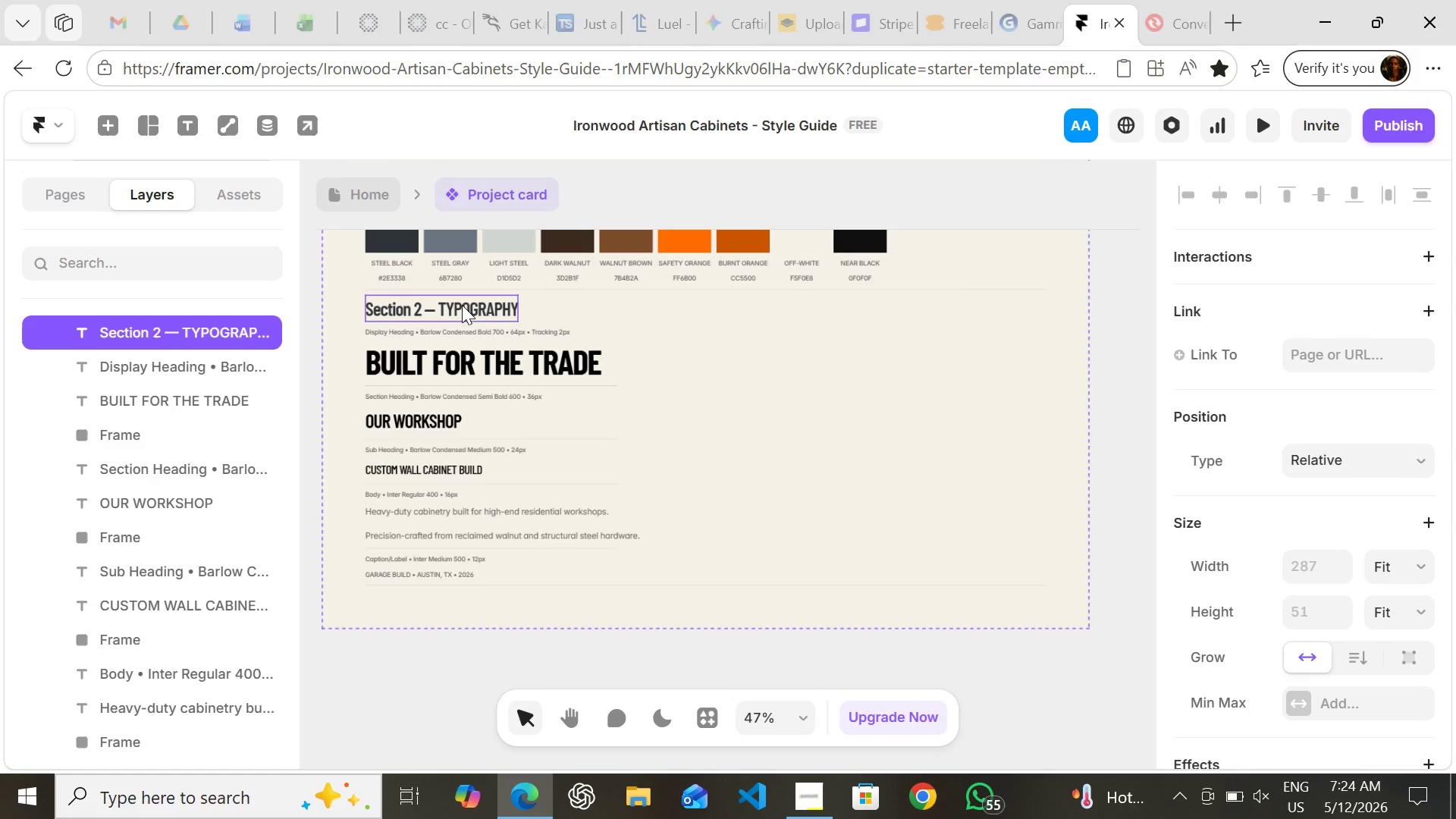 
key(Control+ControlLeft)
 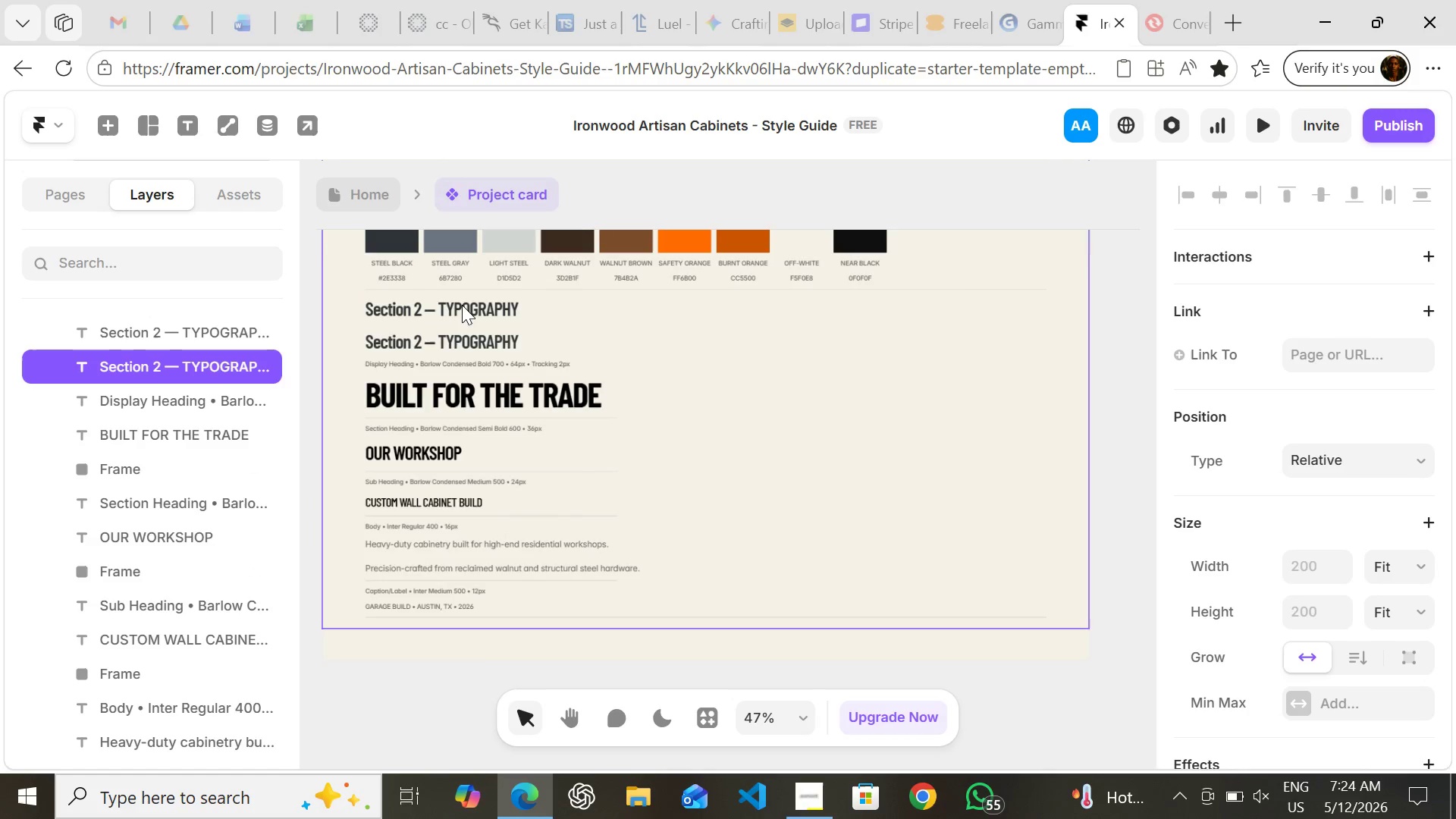 
key(Control+D)
 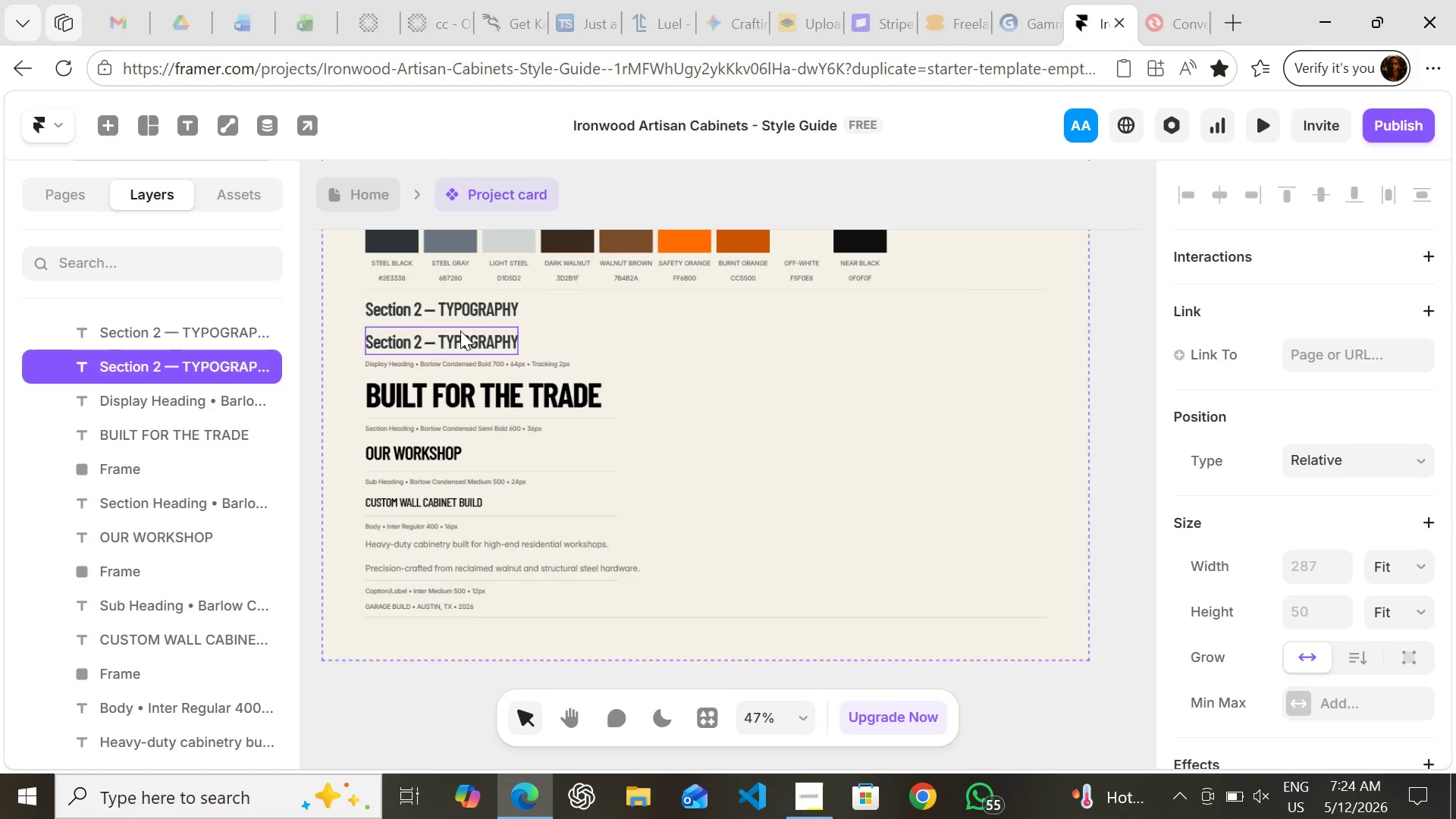 
left_click_drag(start_coordinate=[460, 331], to_coordinate=[448, 626])
 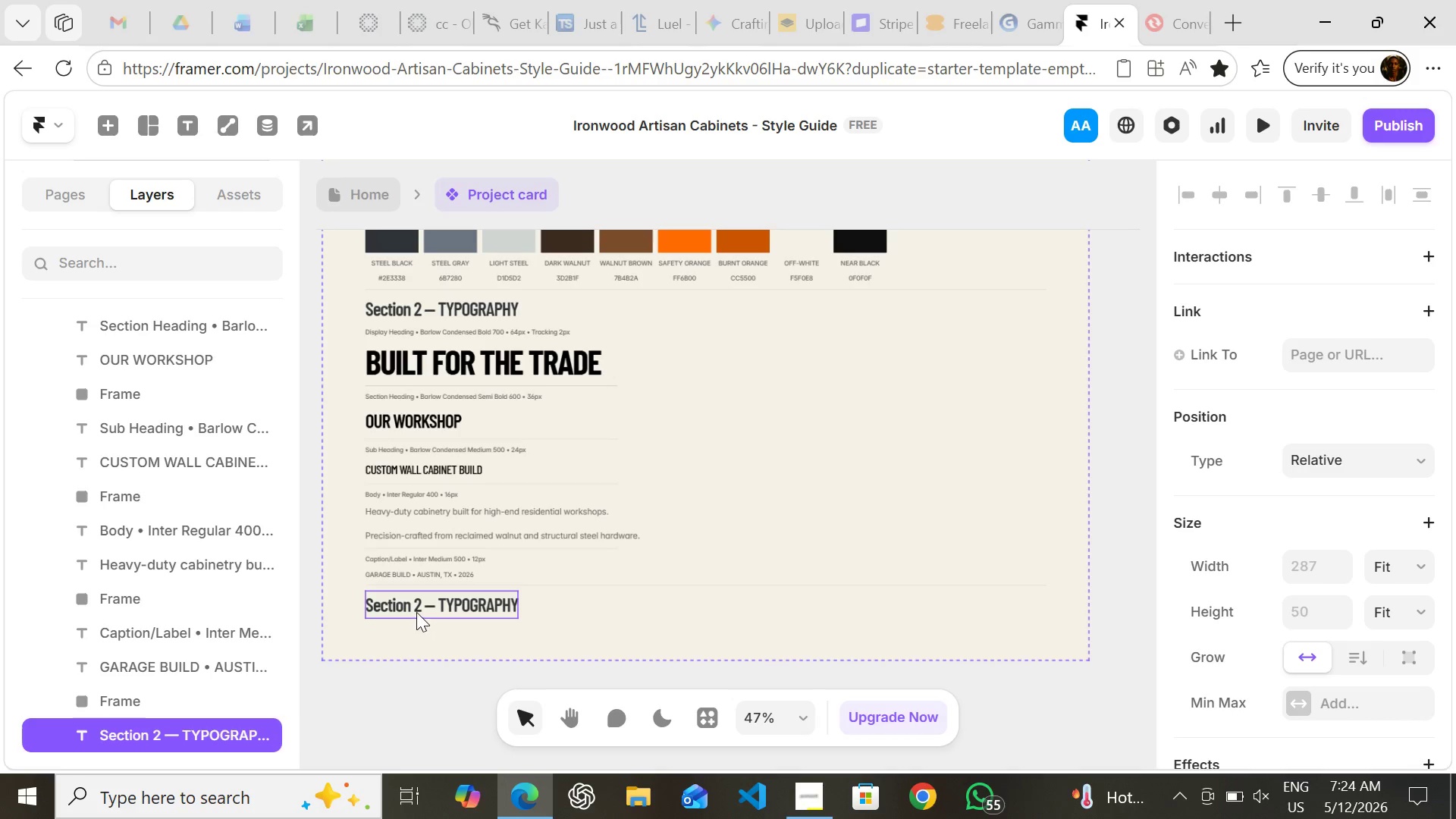 
double_click([416, 602])
 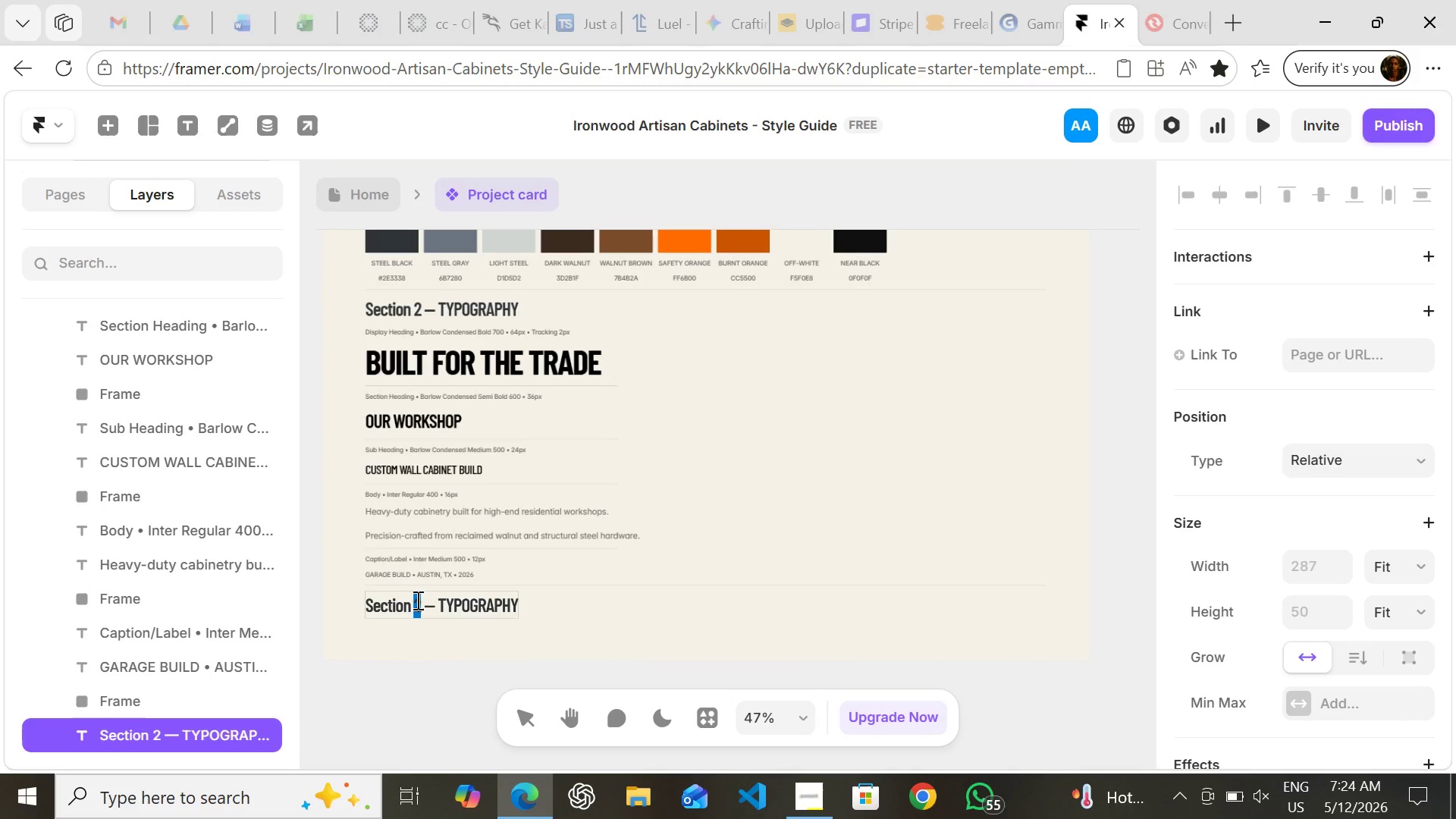 
key(3)
 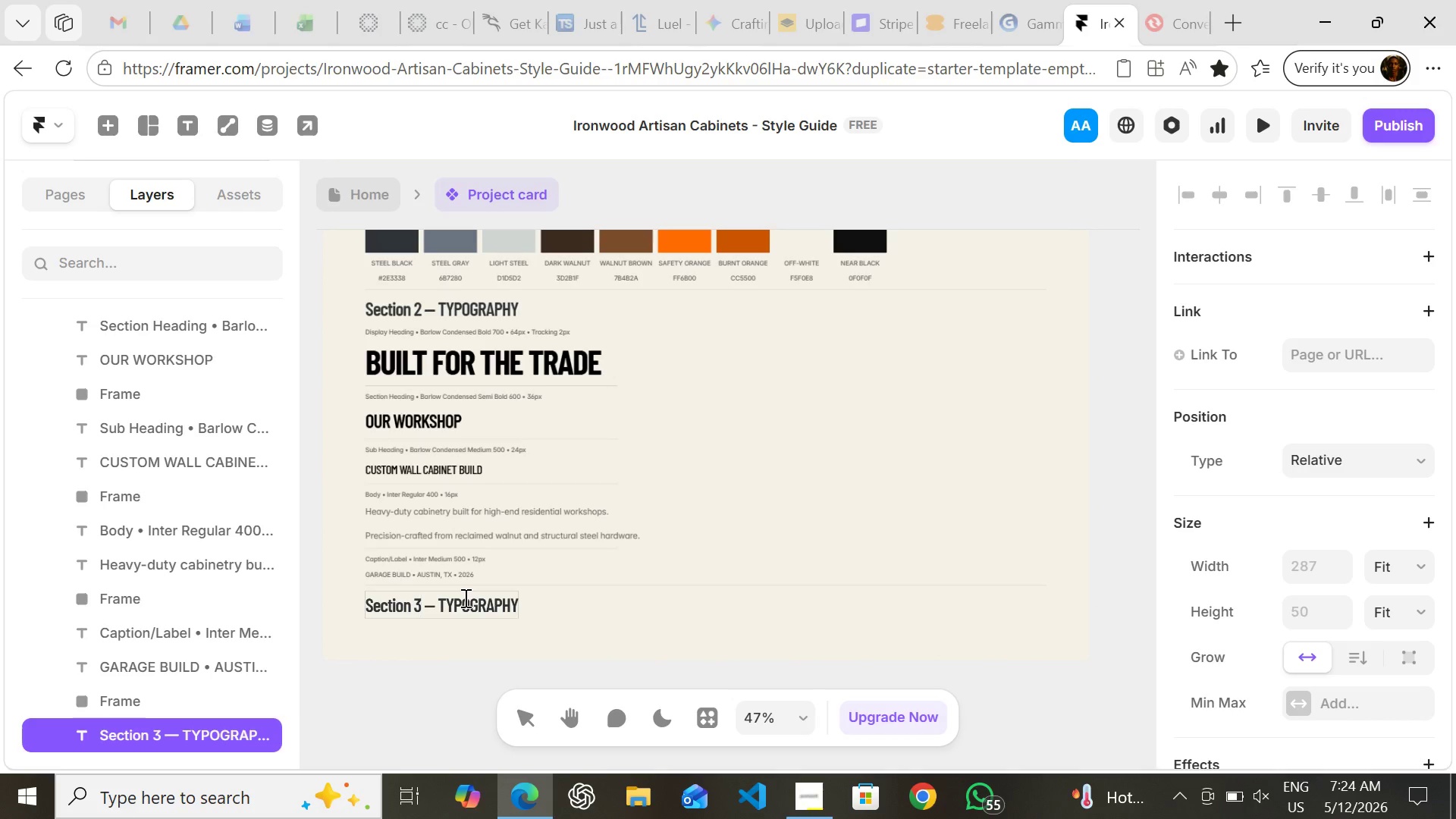 
double_click([464, 598])
 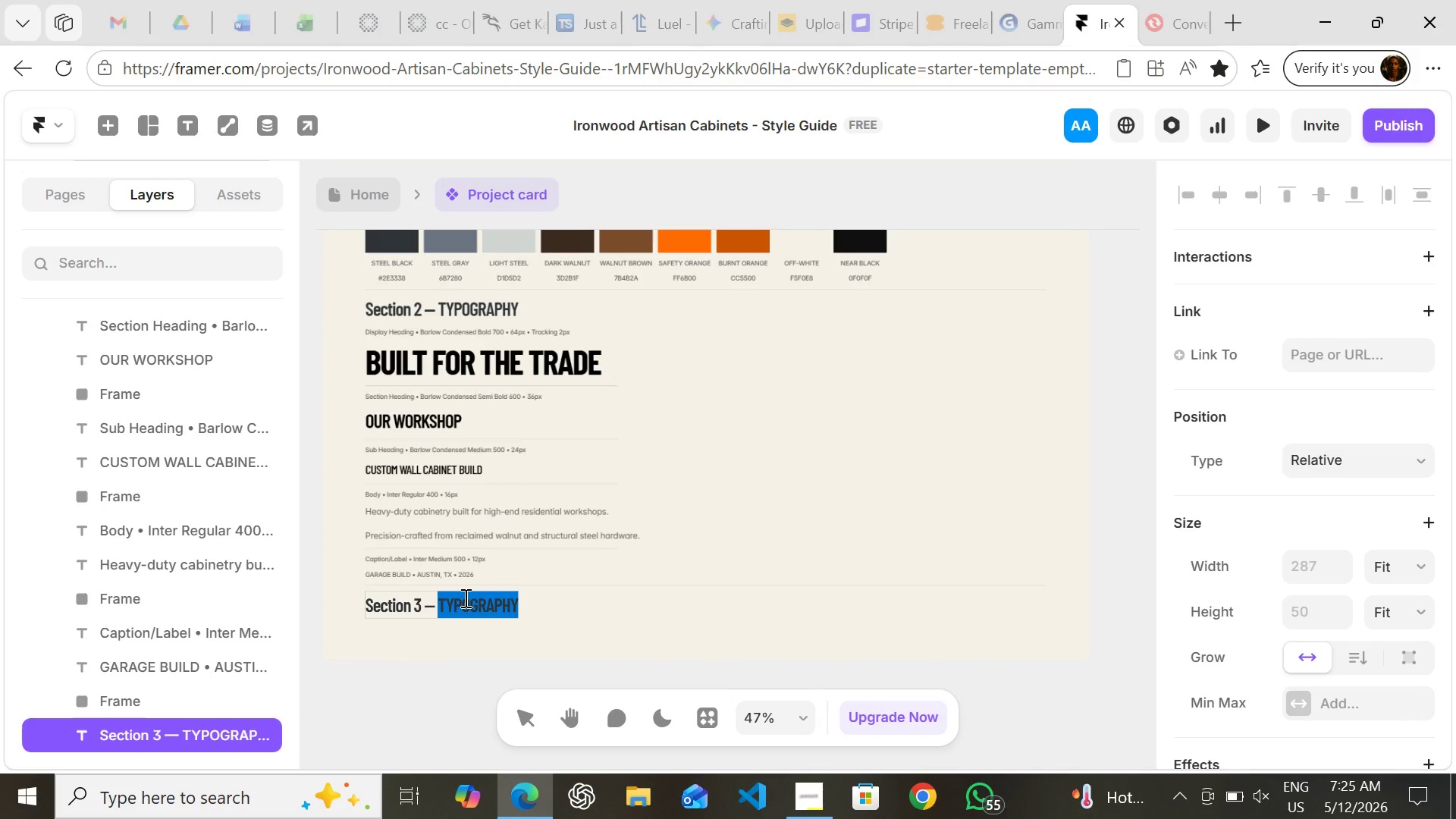 
type(BUTTONS)
 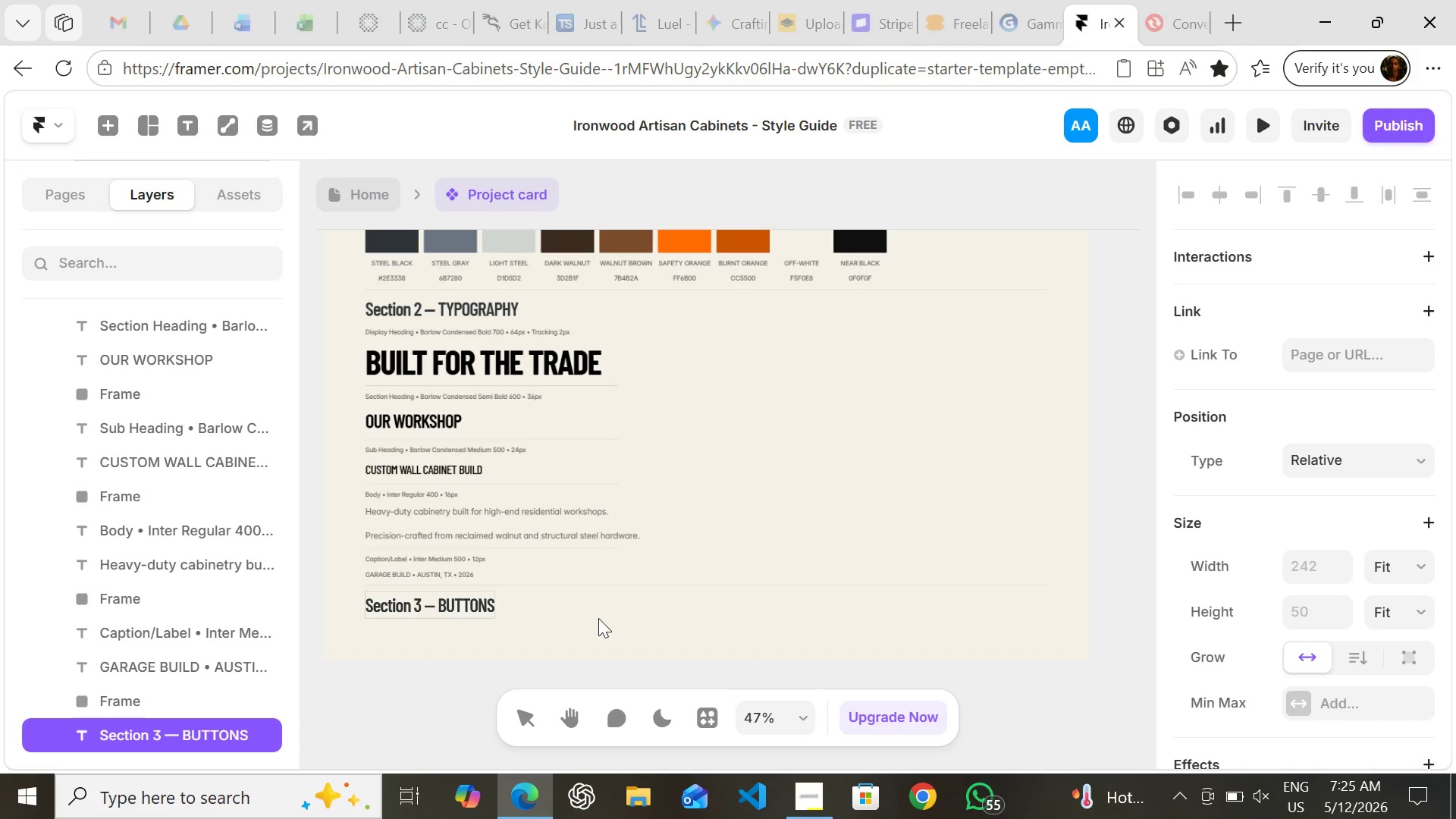 
wait(41.45)
 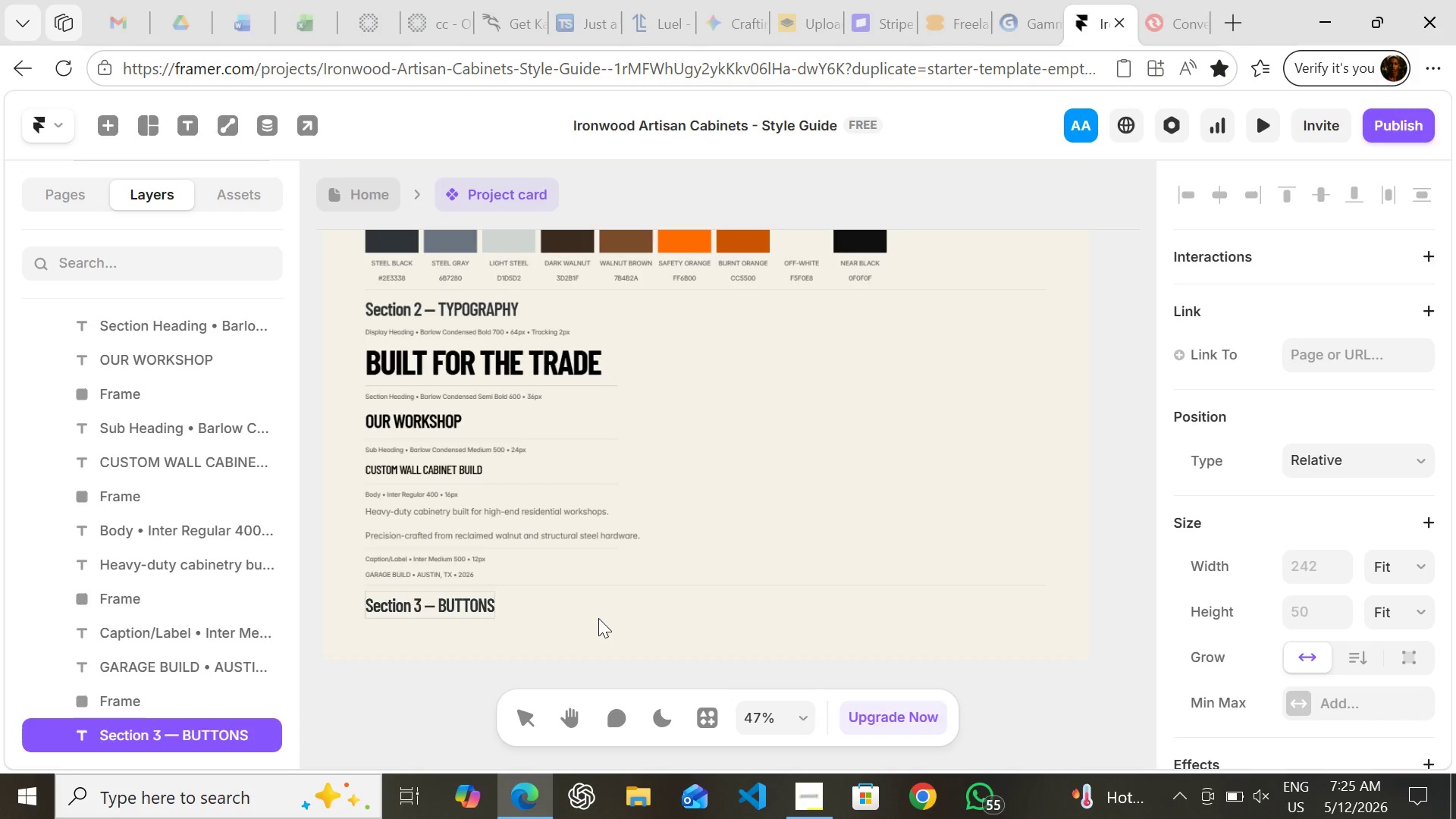 
mouse_move([416, 265])
 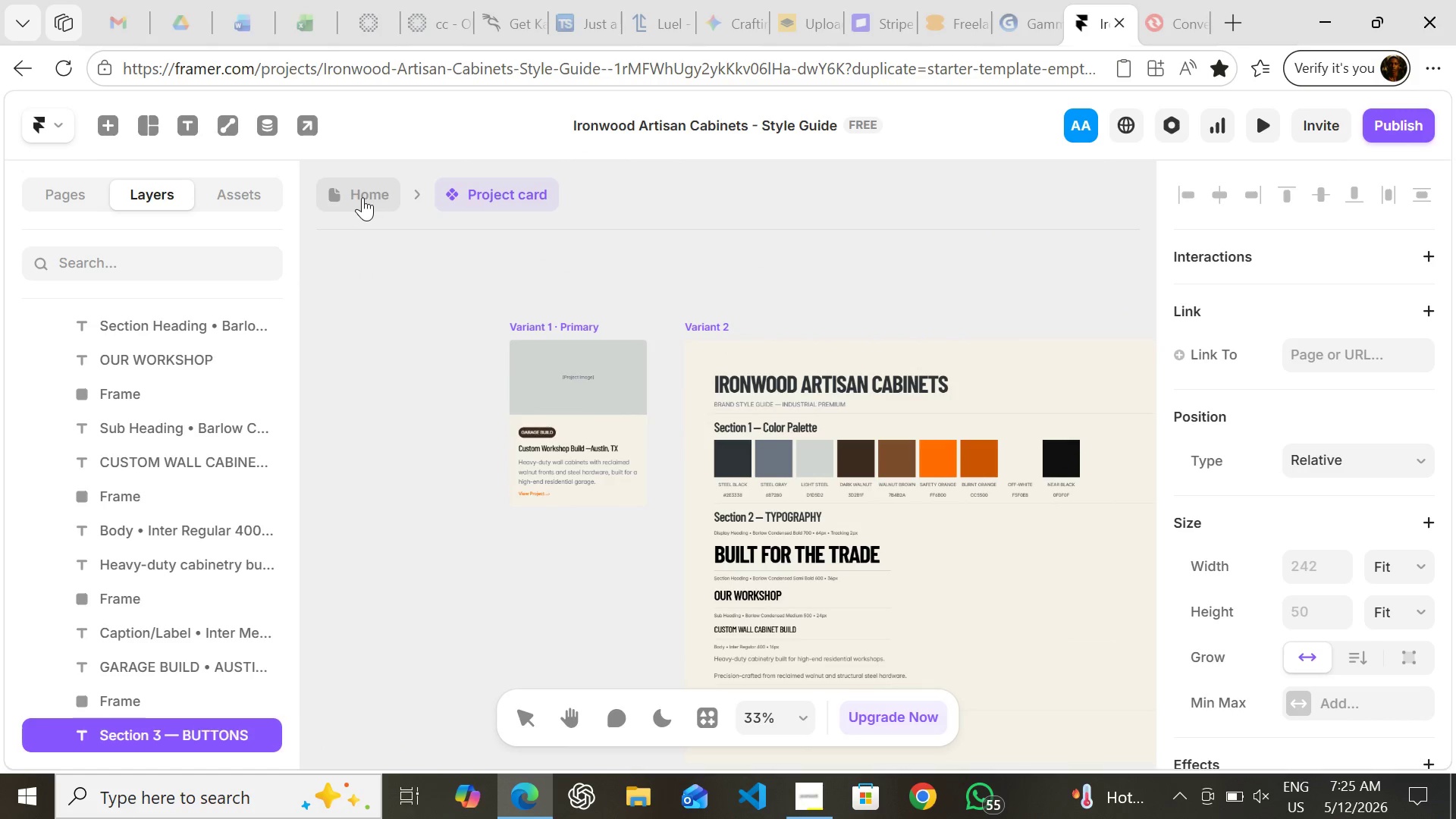 
left_click([362, 197])
 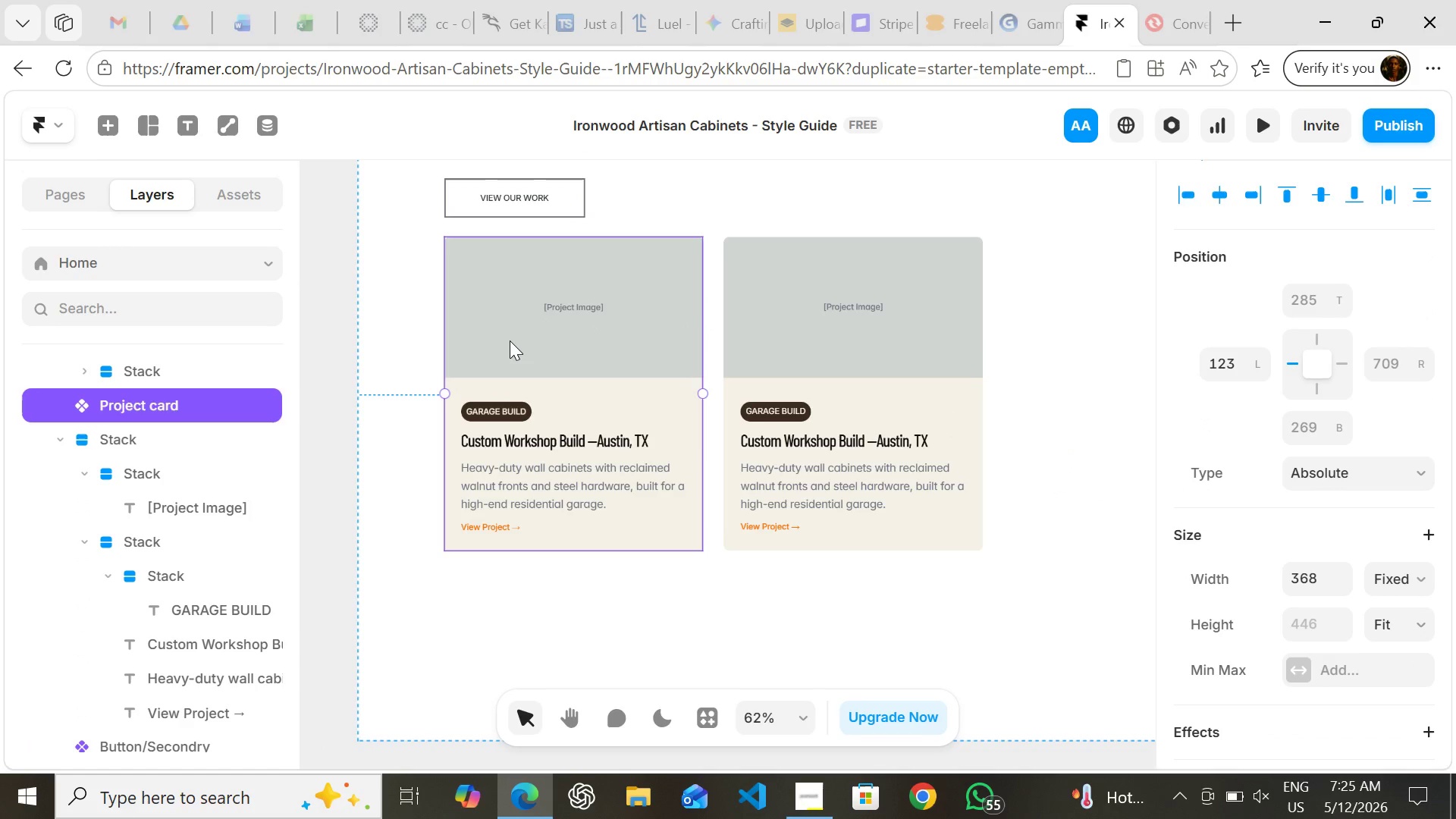 
double_click([510, 340])
 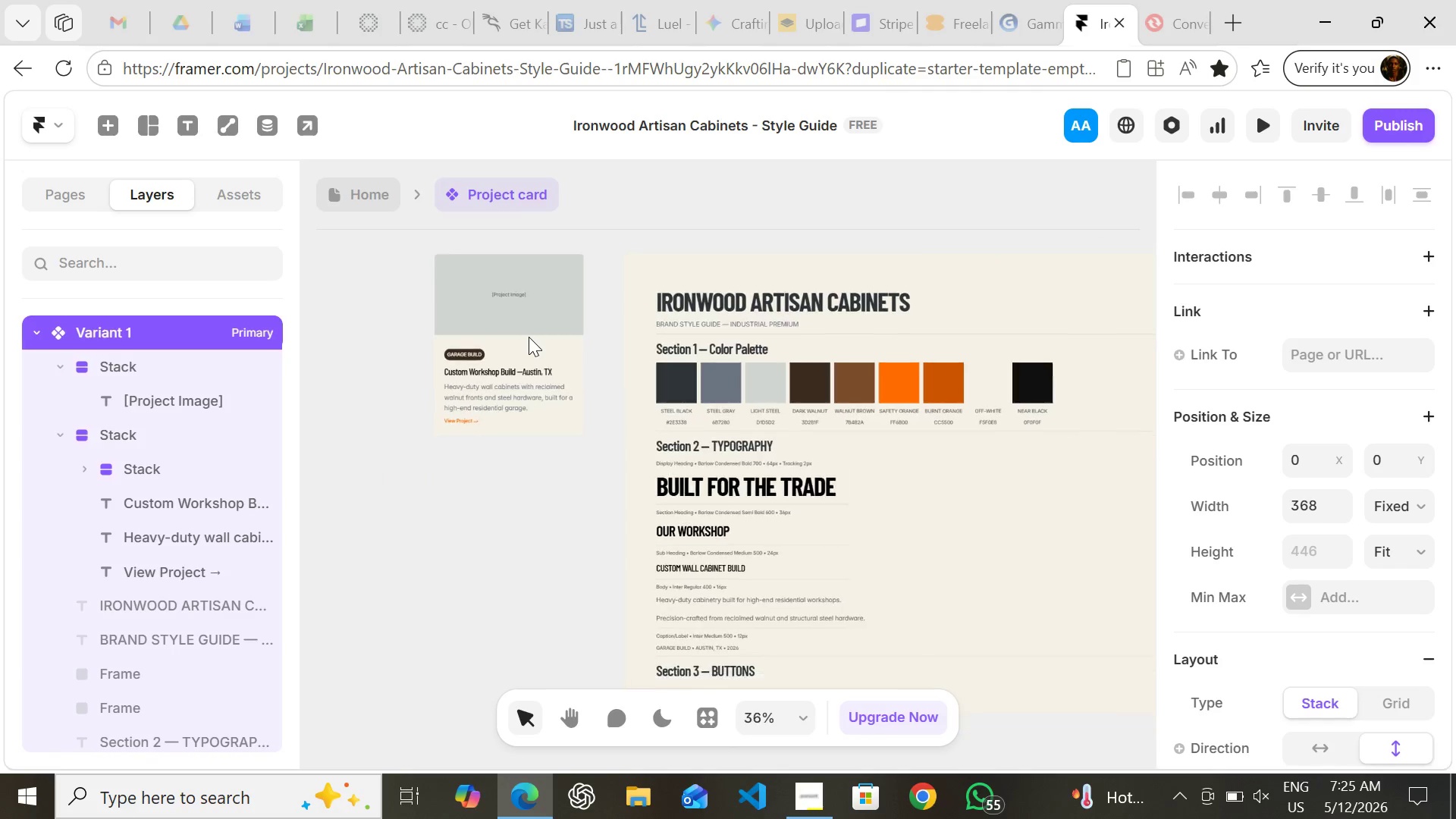 
wait(5.61)
 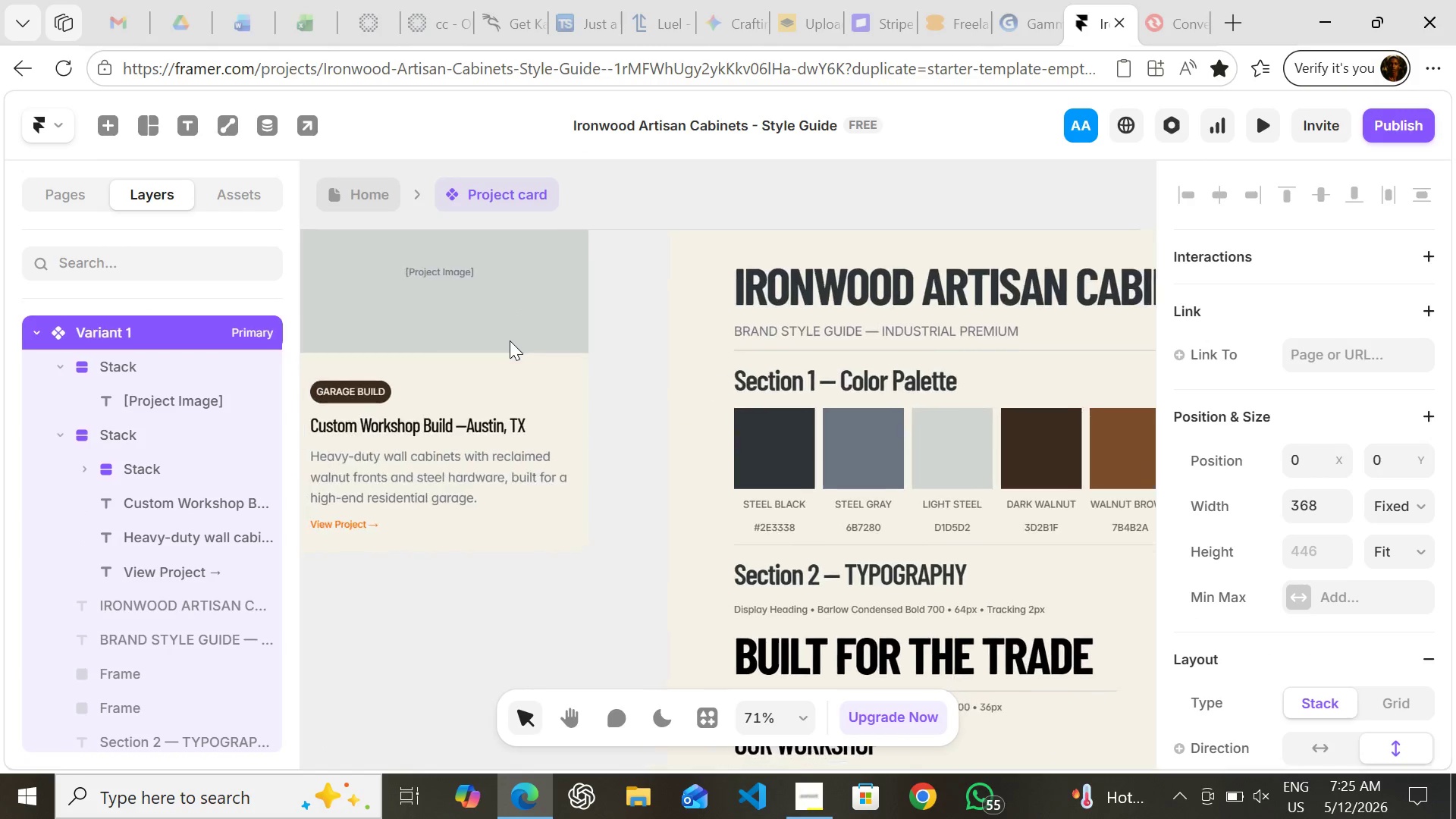 
left_click([365, 201])
 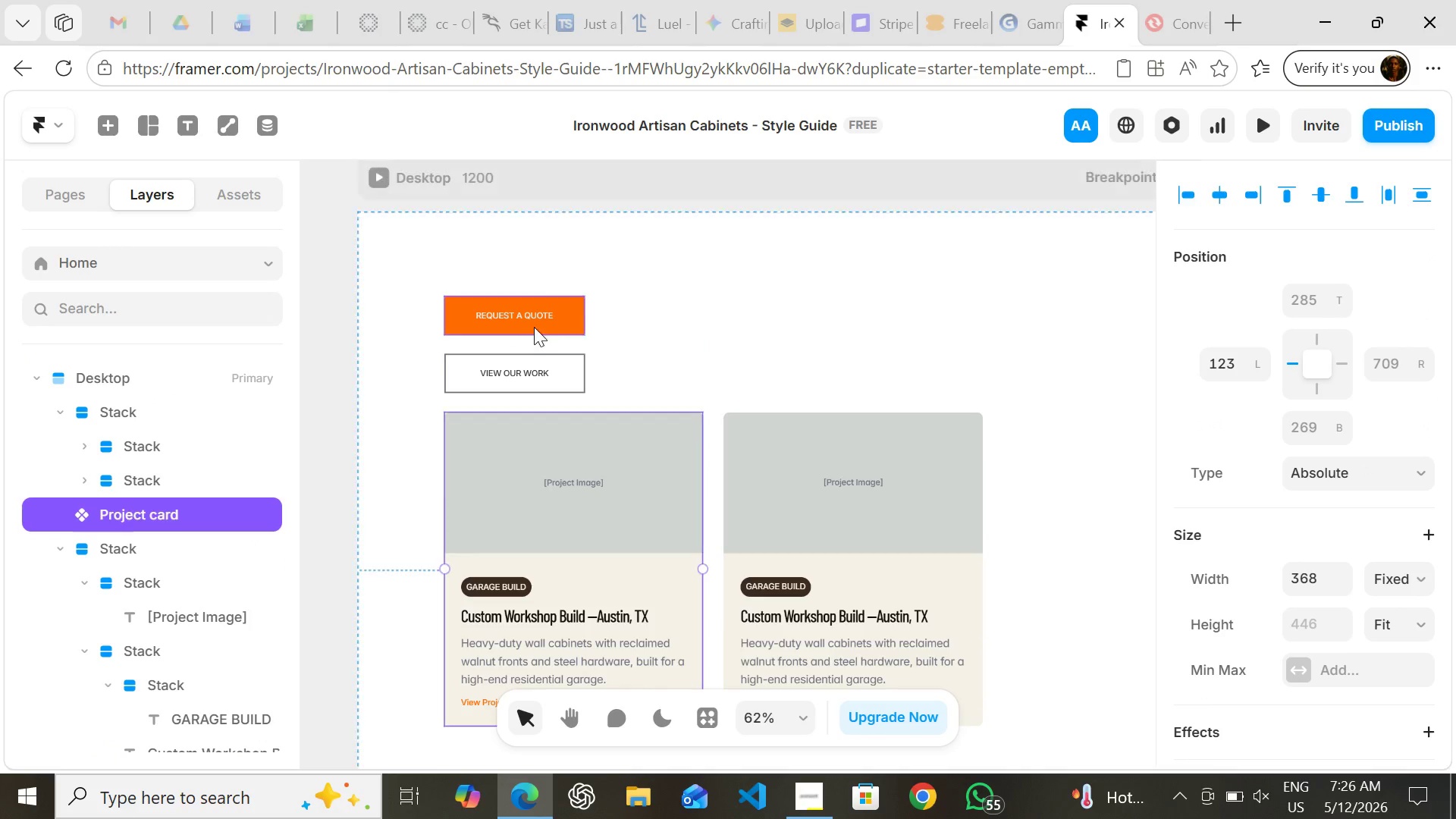 
double_click([529, 319])
 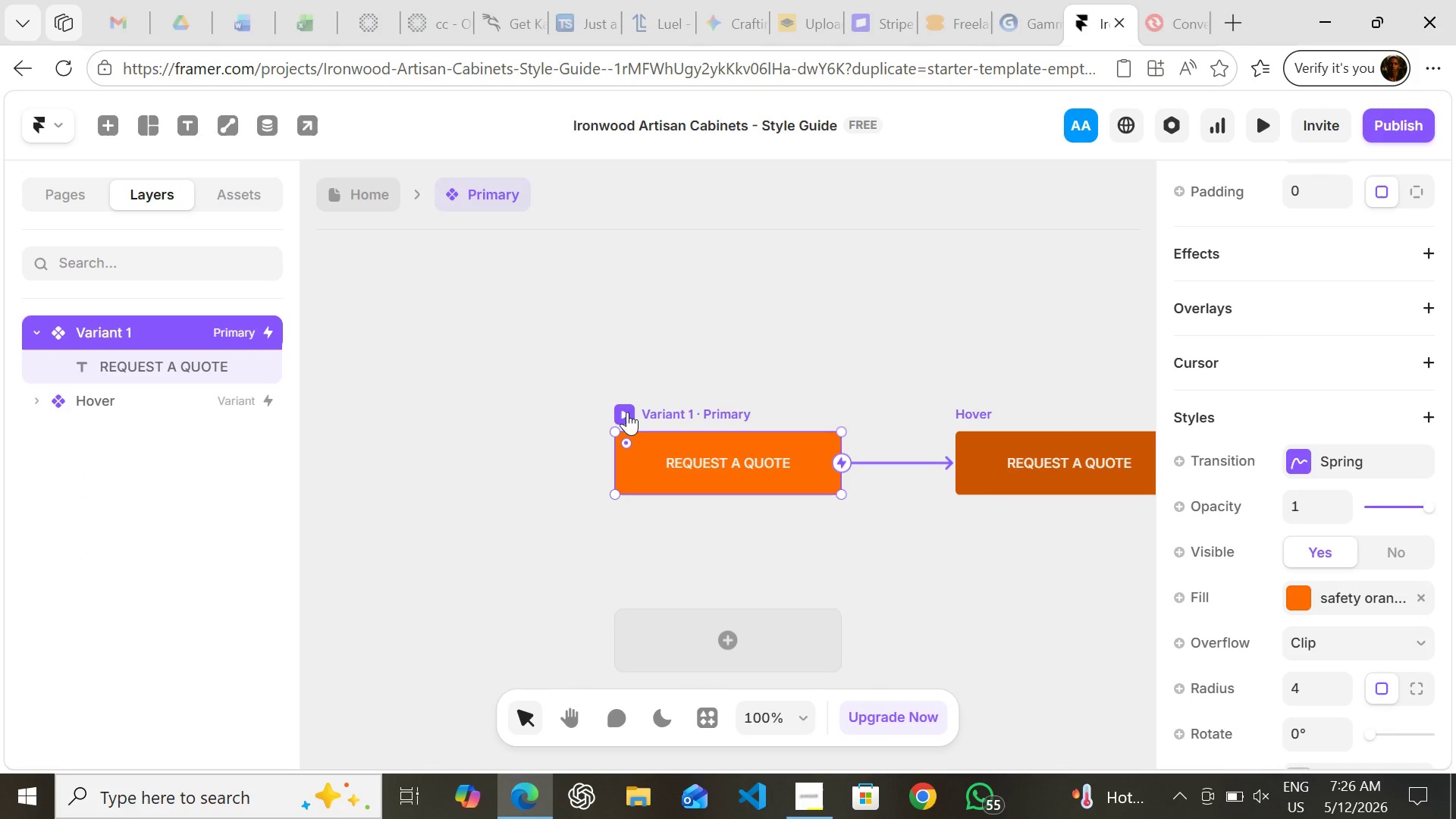 
wait(5.38)
 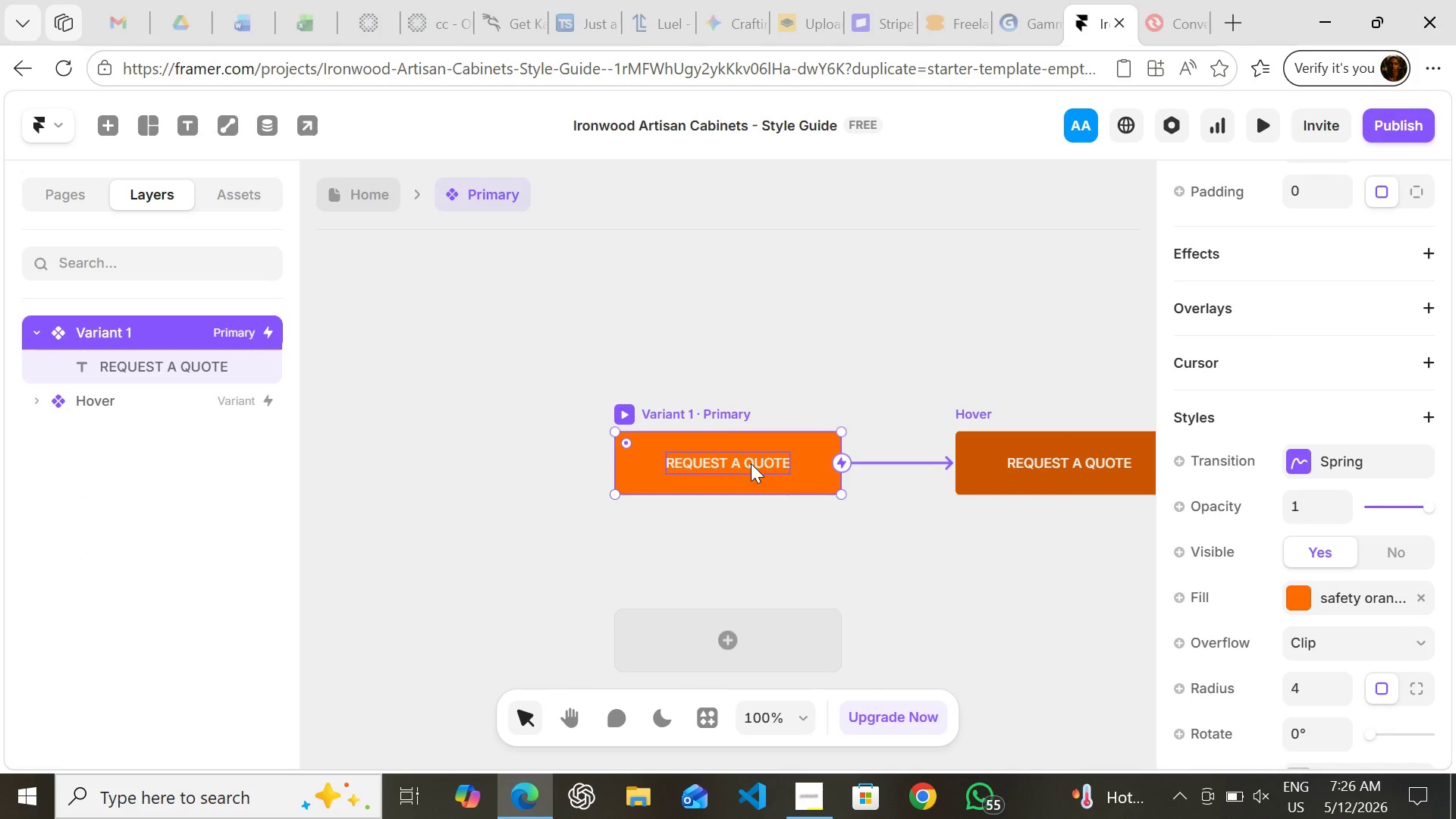 
left_click([363, 182])
 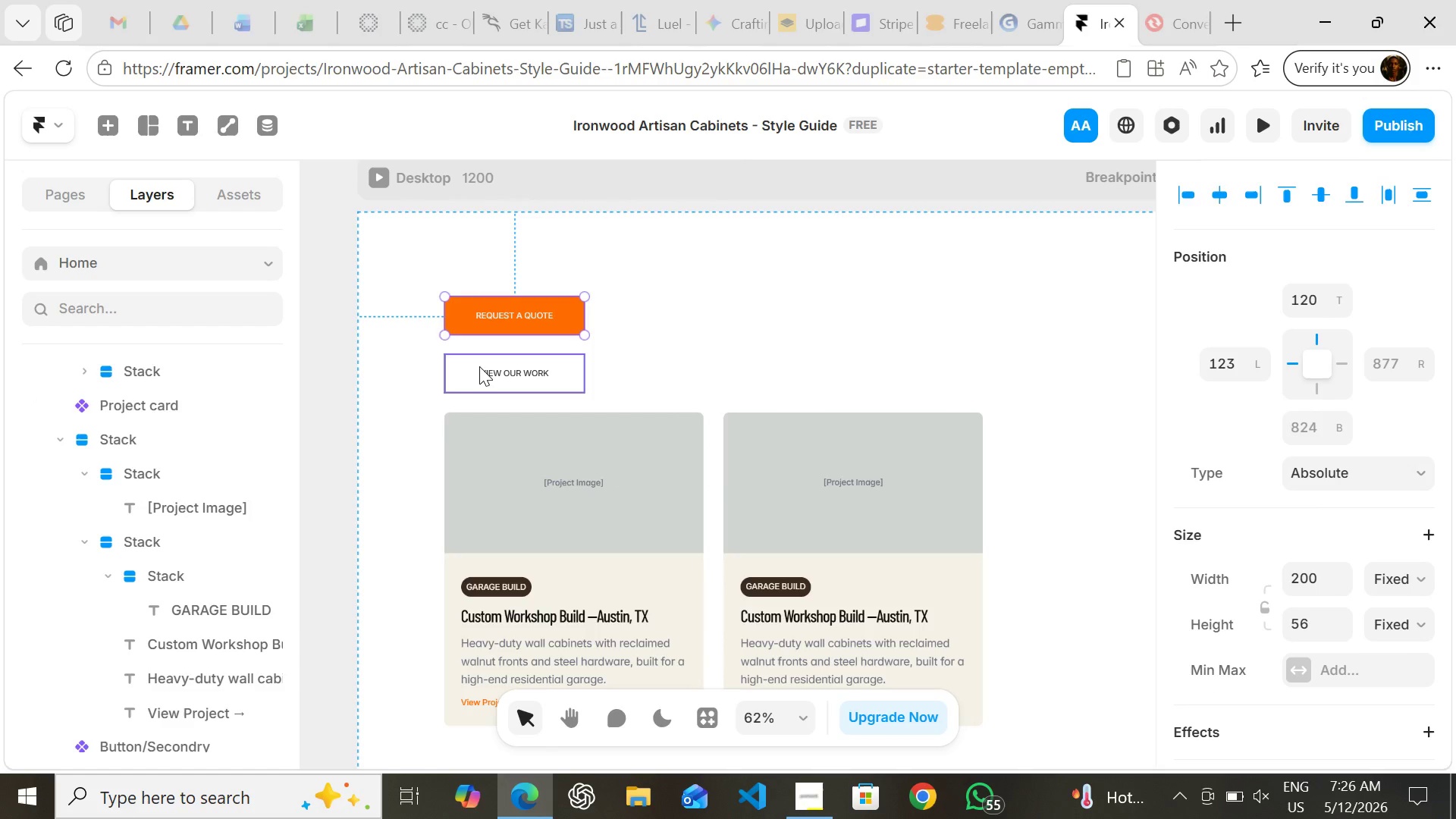 
double_click([479, 366])
 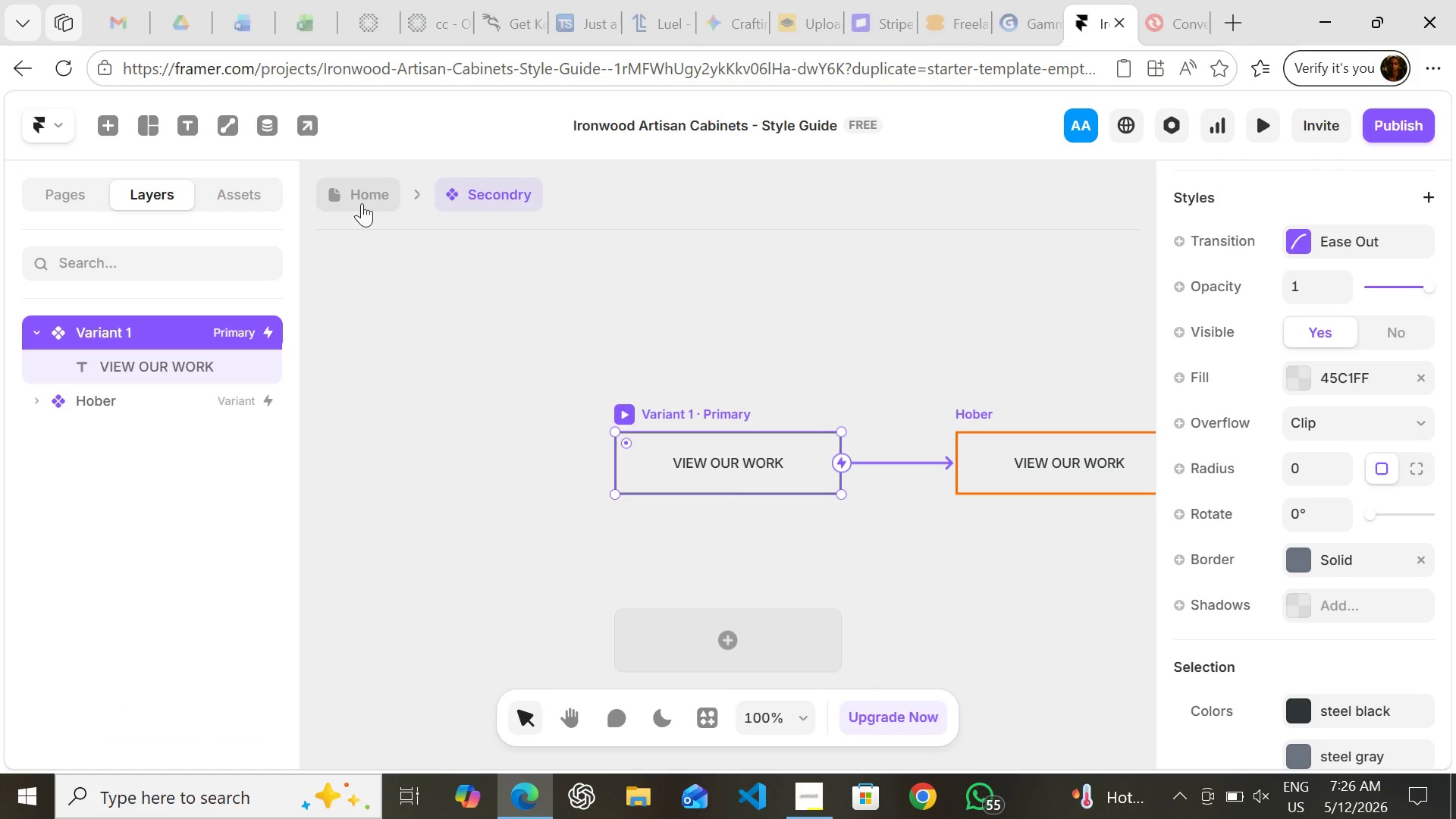 
left_click([343, 193])
 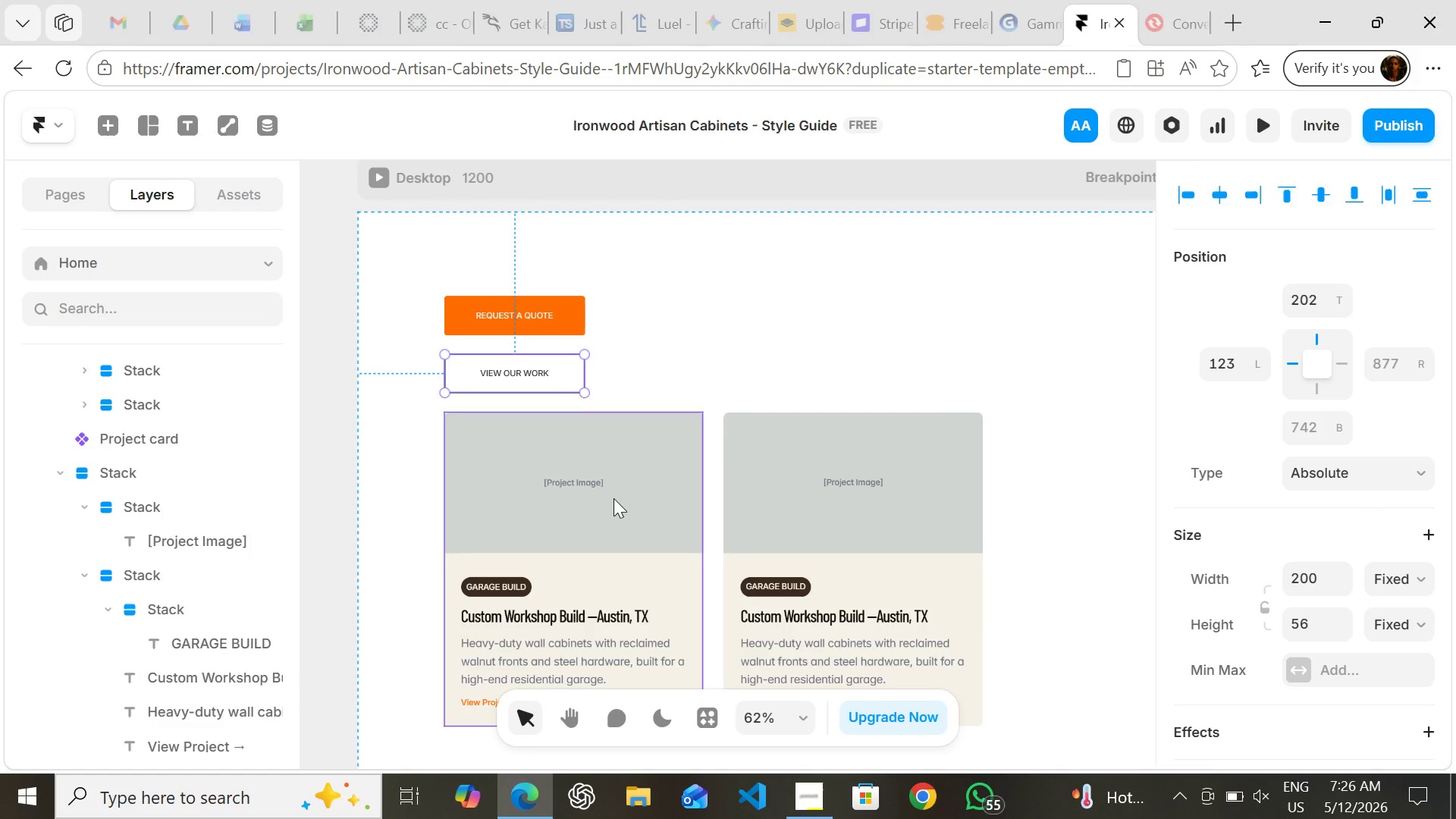 
double_click([613, 498])
 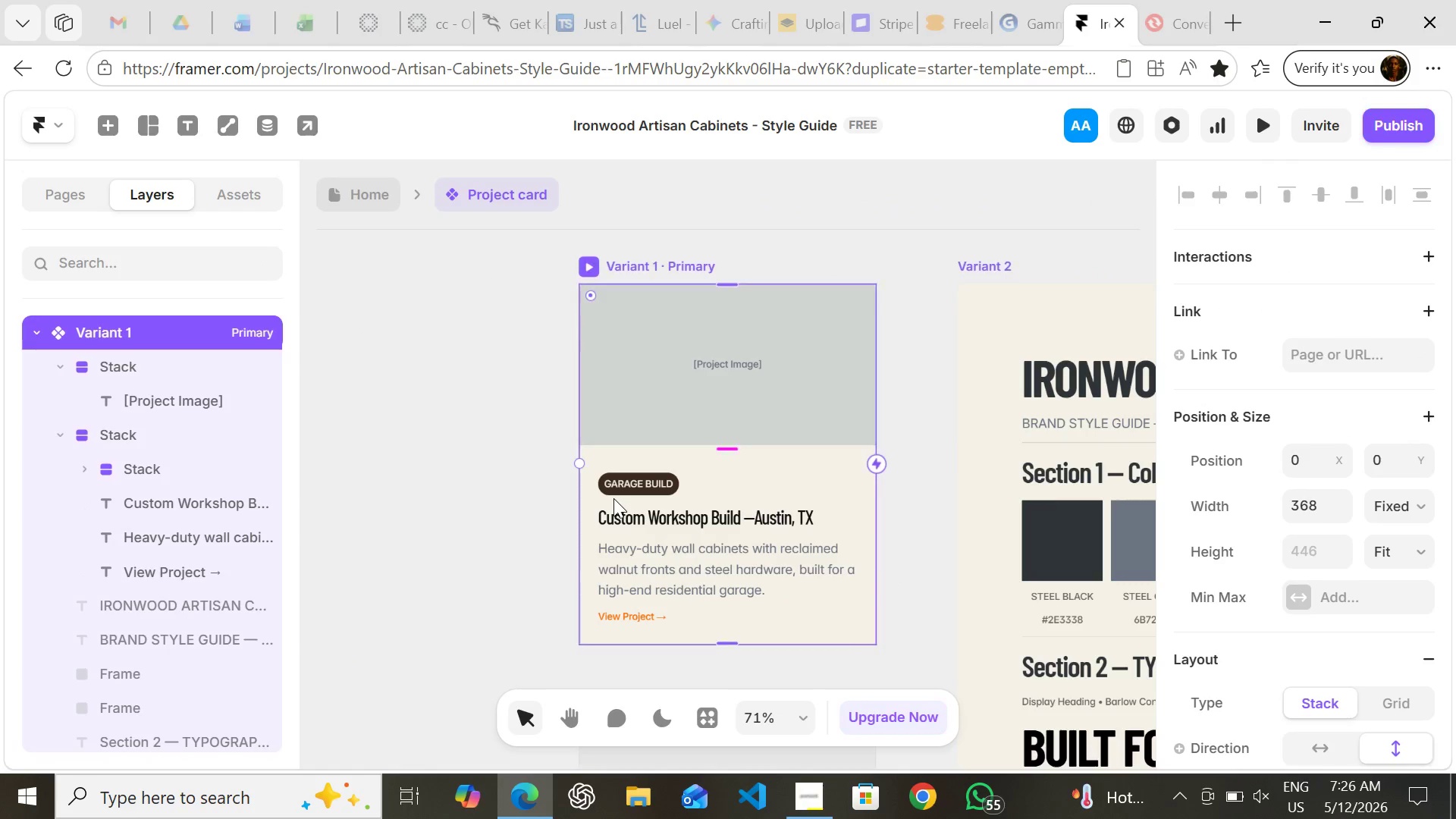 
mouse_move([737, 486])
 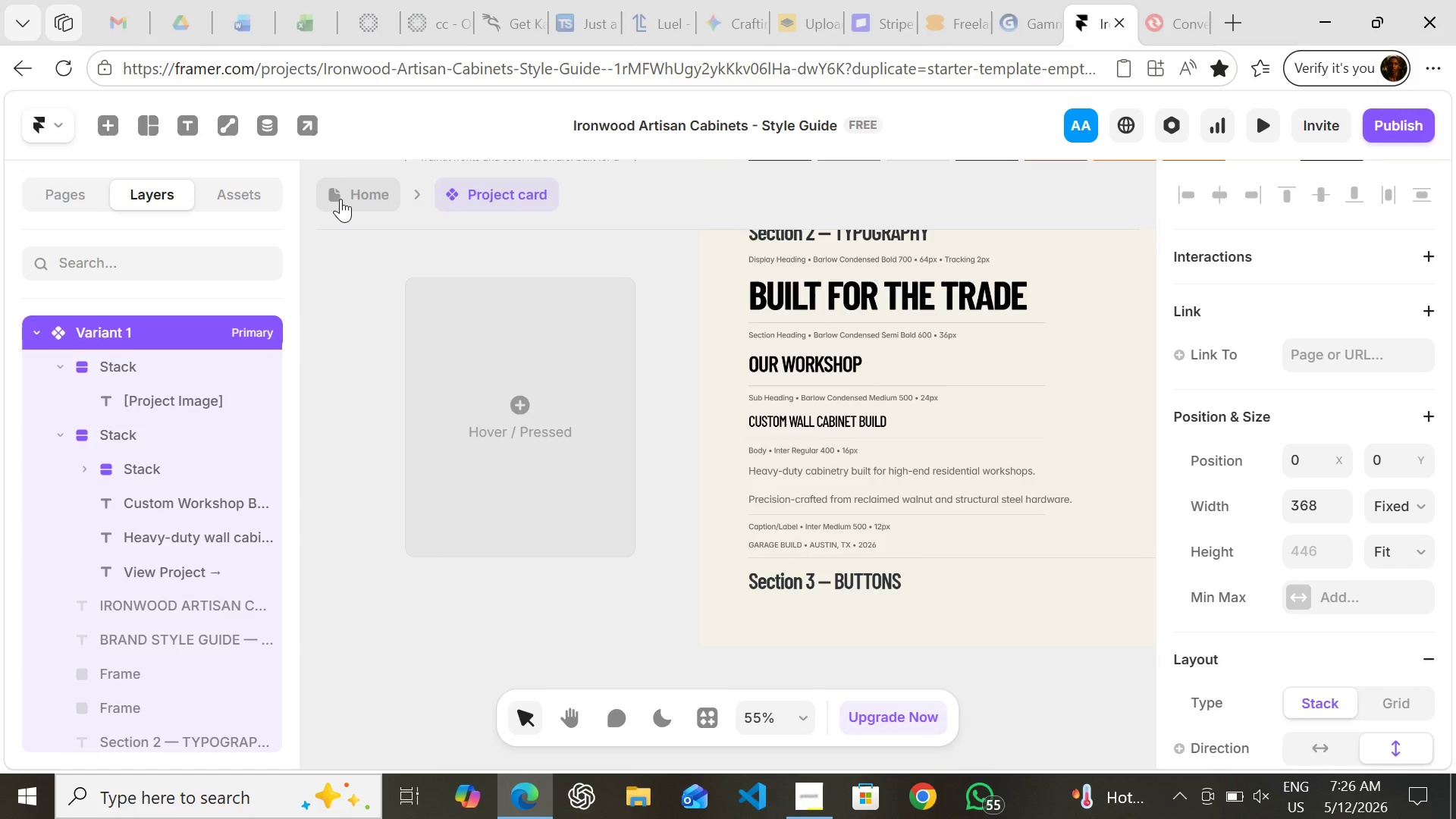 
left_click([340, 199])
 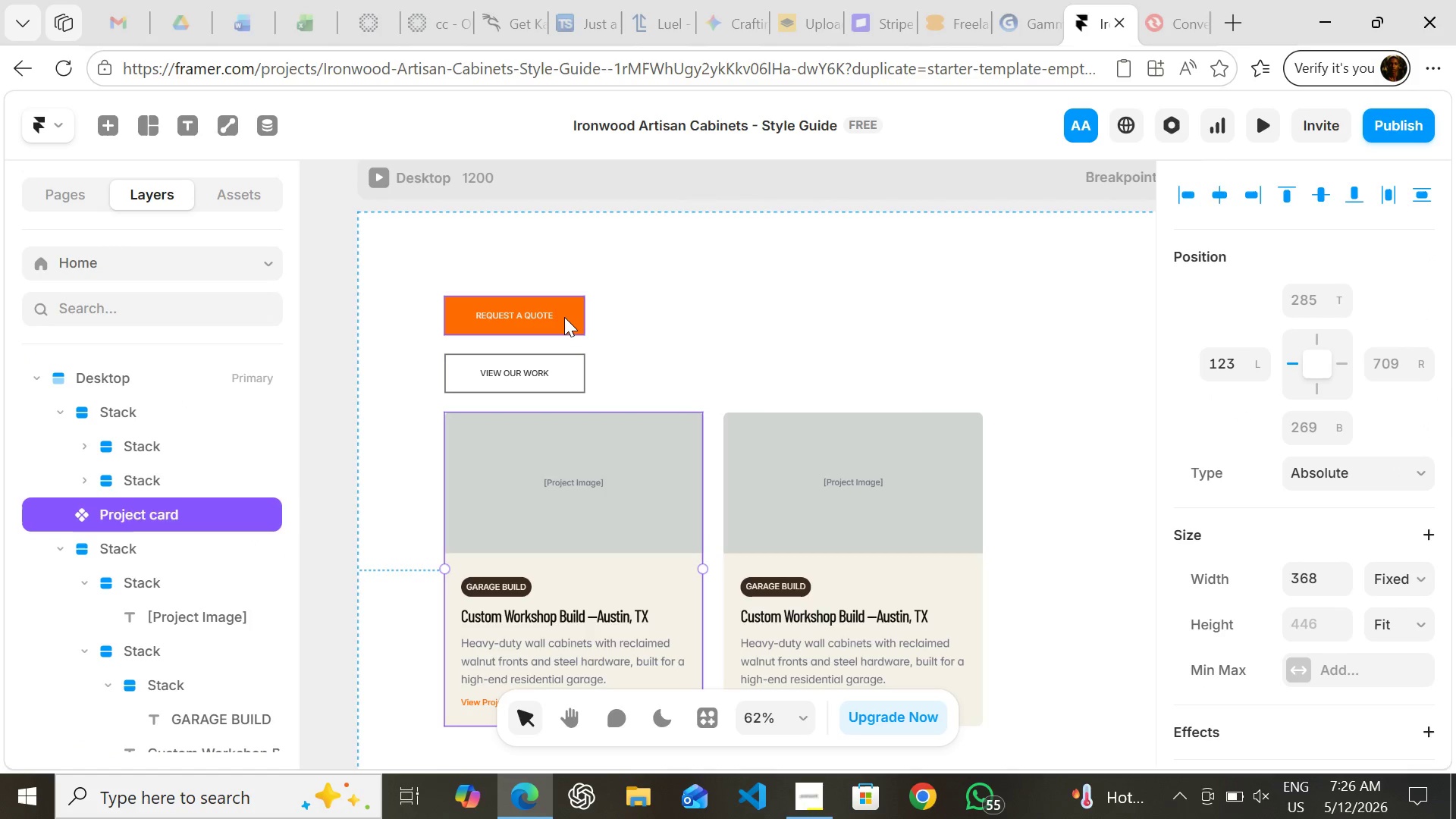 
left_click([564, 313])
 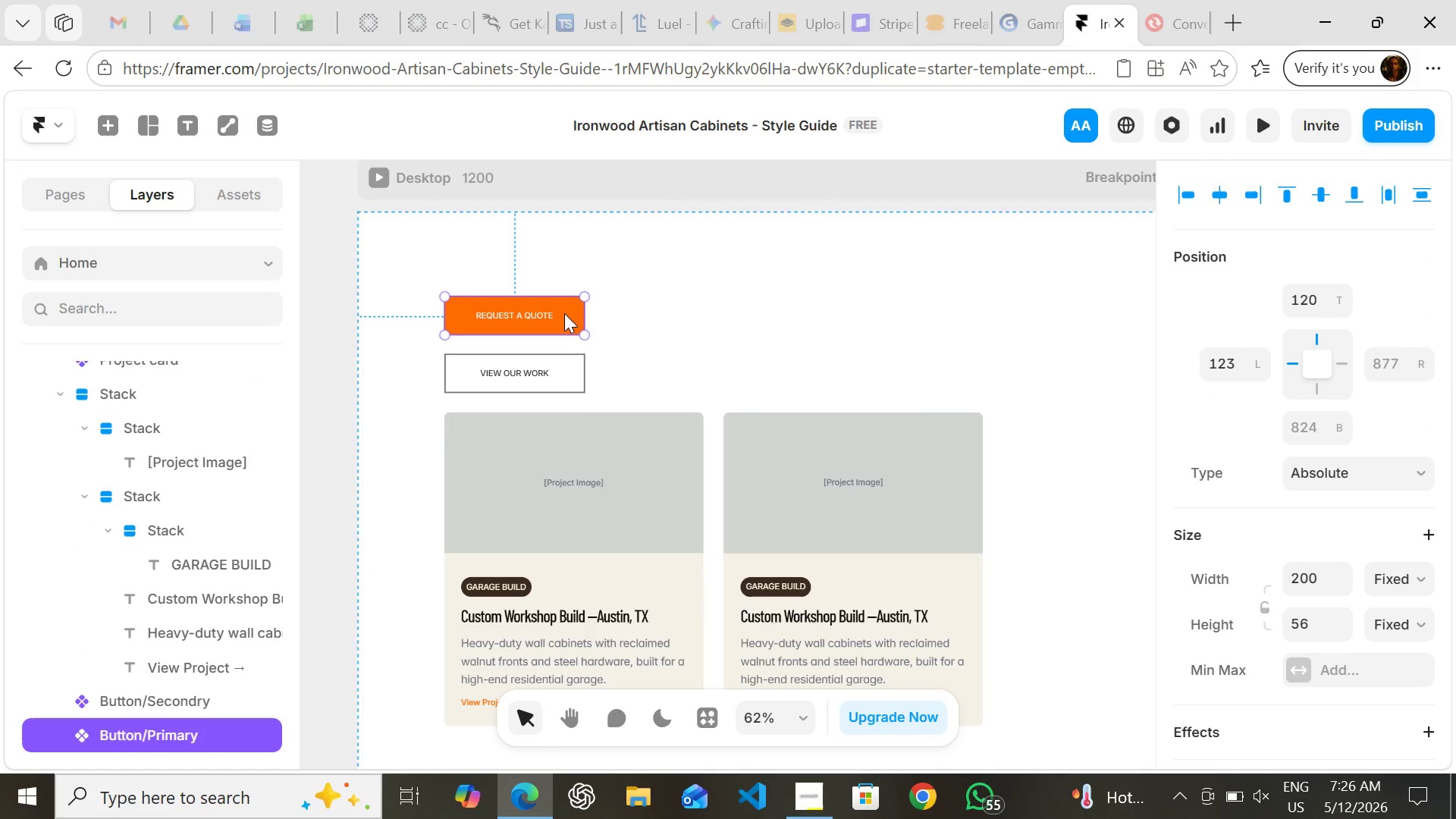 
key(Control+C)
 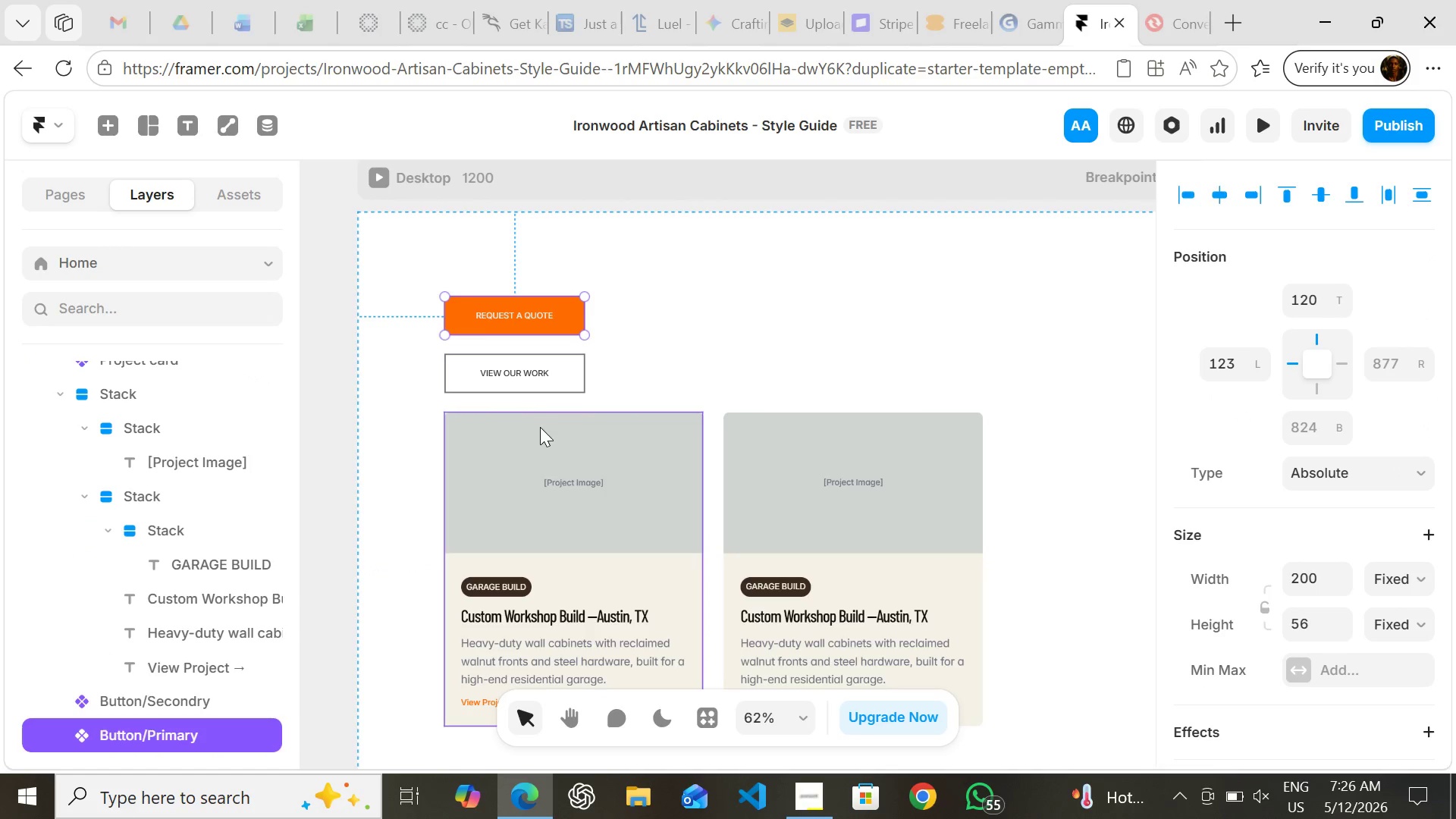 
double_click([530, 479])
 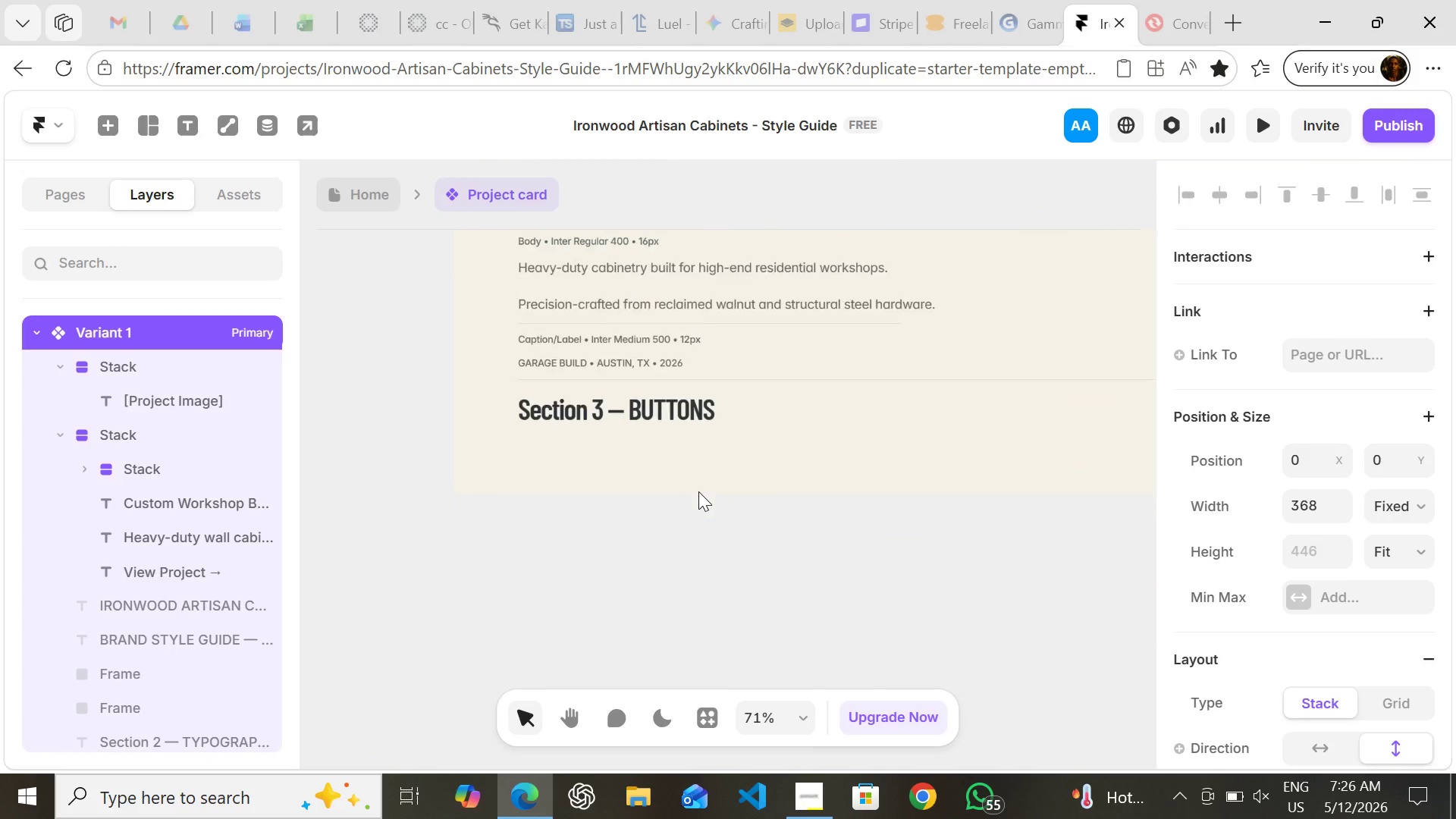 
left_click([616, 449])
 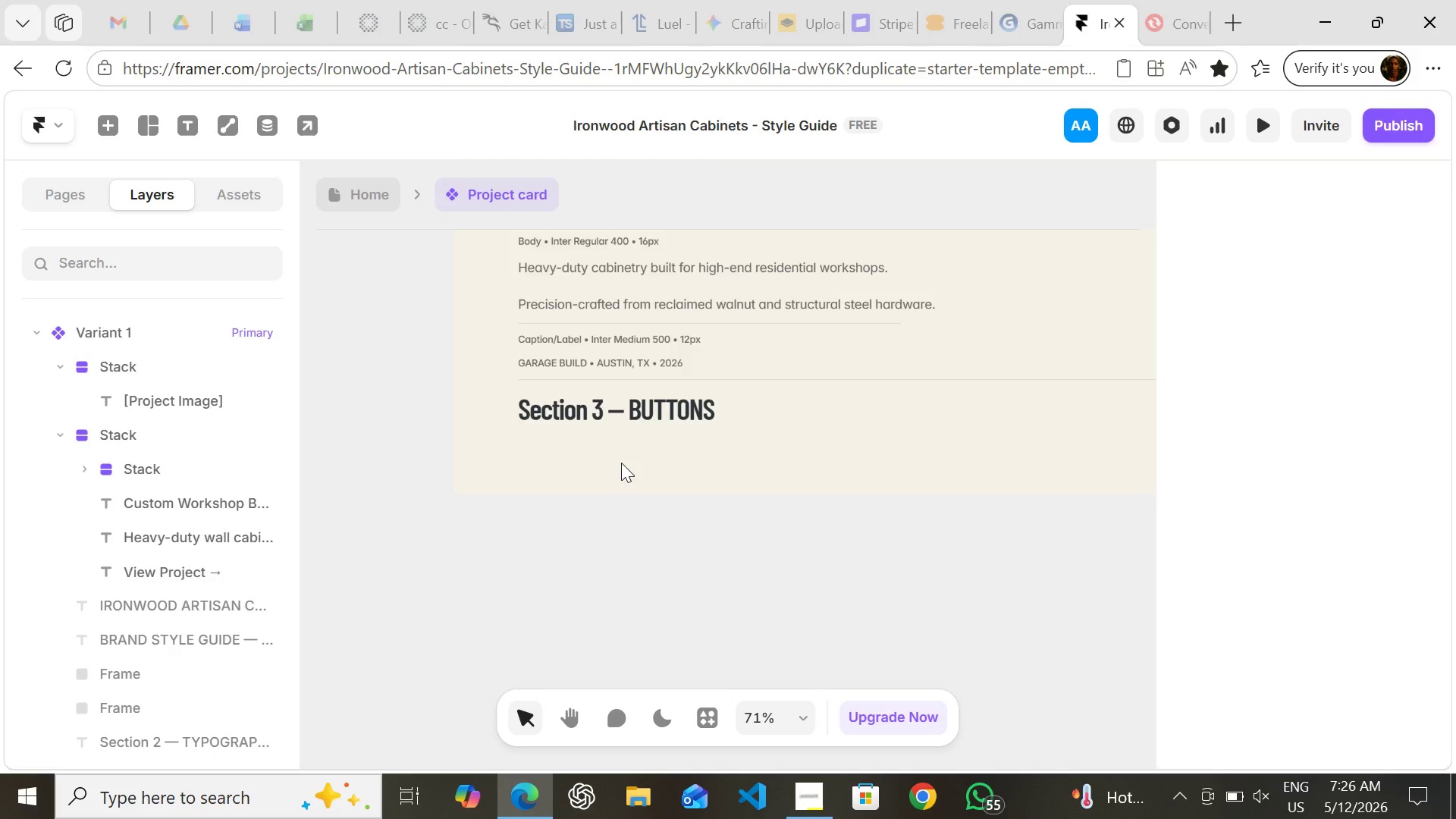 
key(Control+ControlLeft)
 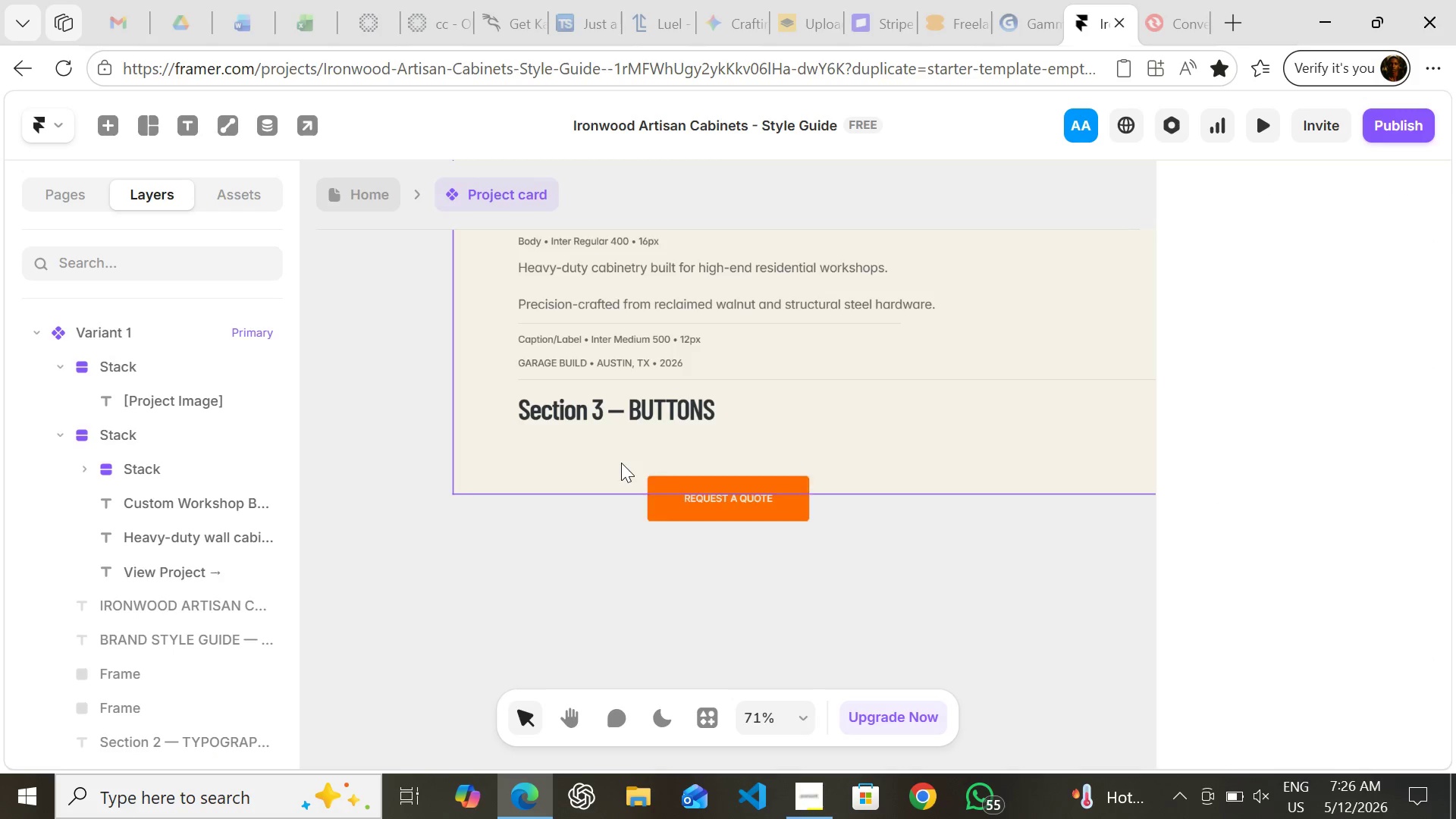 
key(Control+V)
 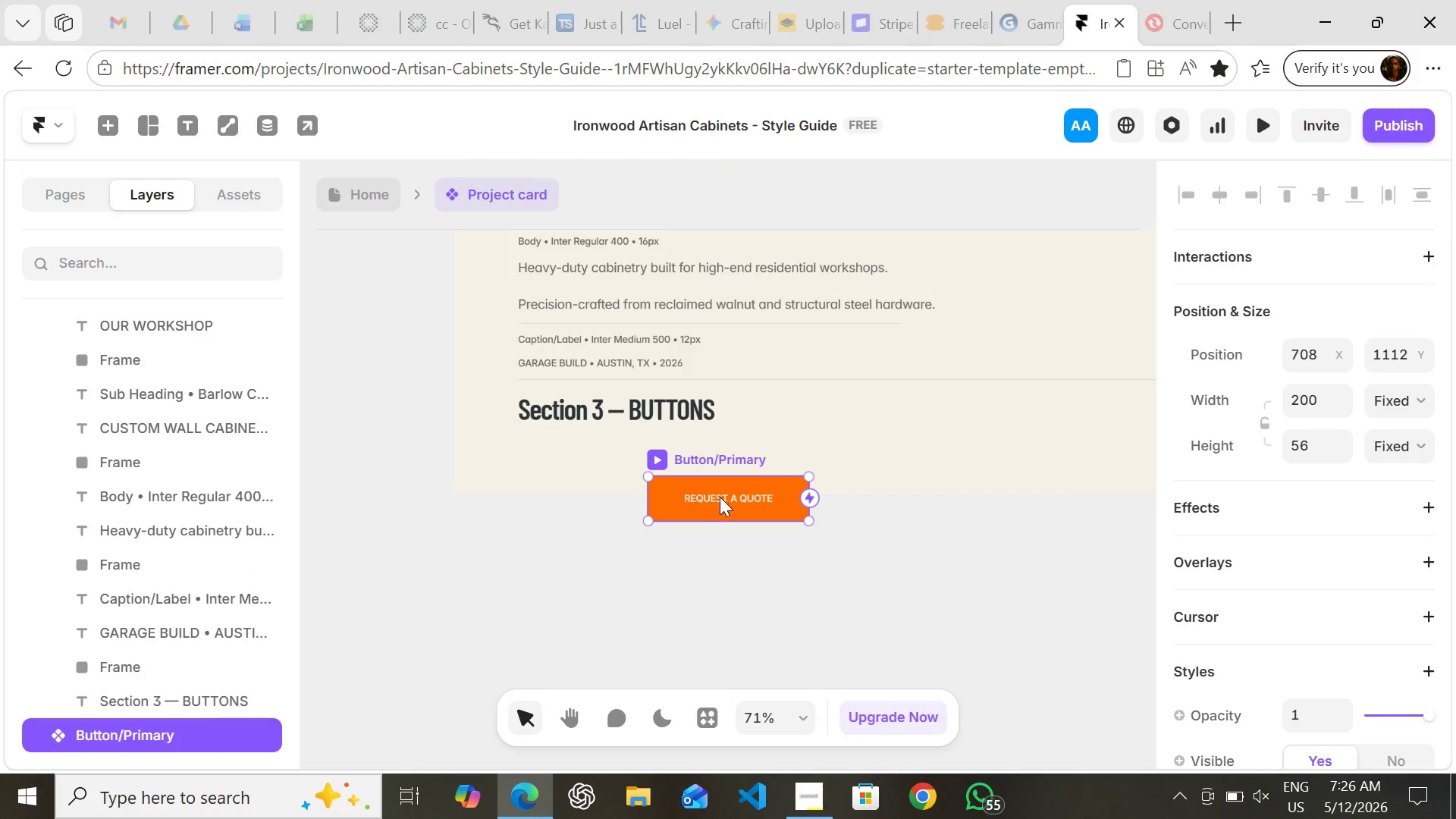 
left_click_drag(start_coordinate=[720, 499], to_coordinate=[619, 460])
 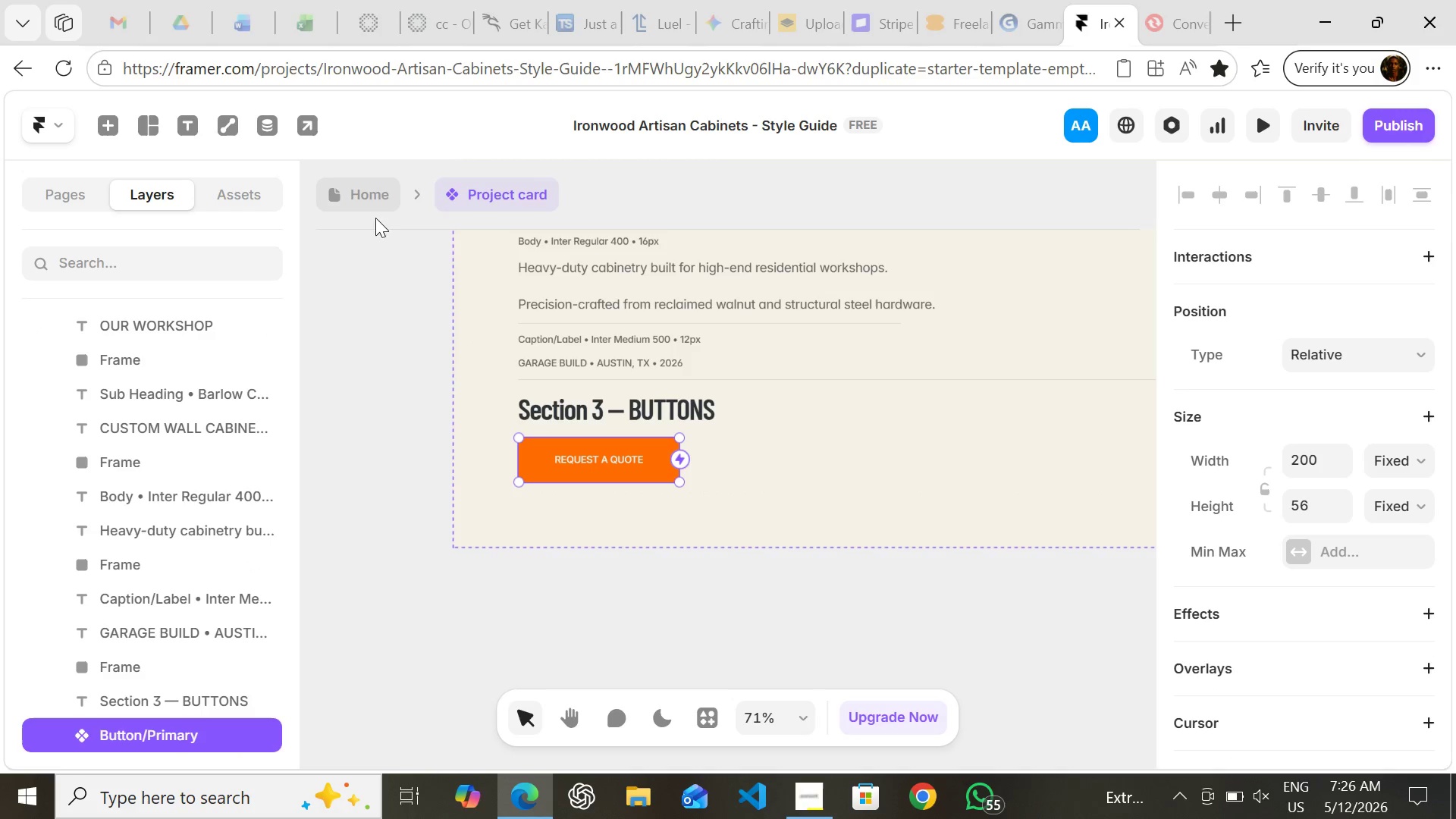 
left_click([369, 202])
 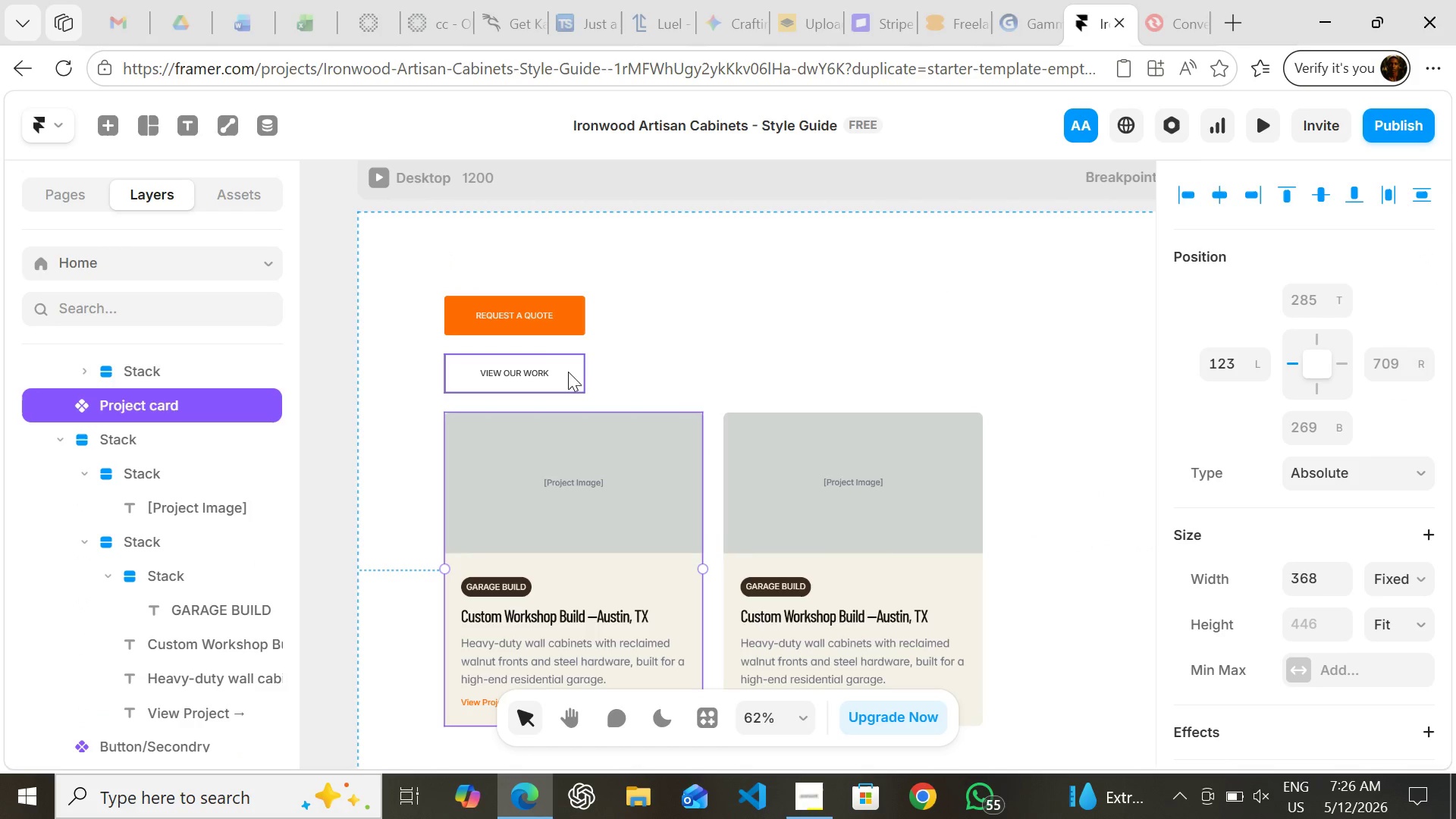 
left_click([560, 372])
 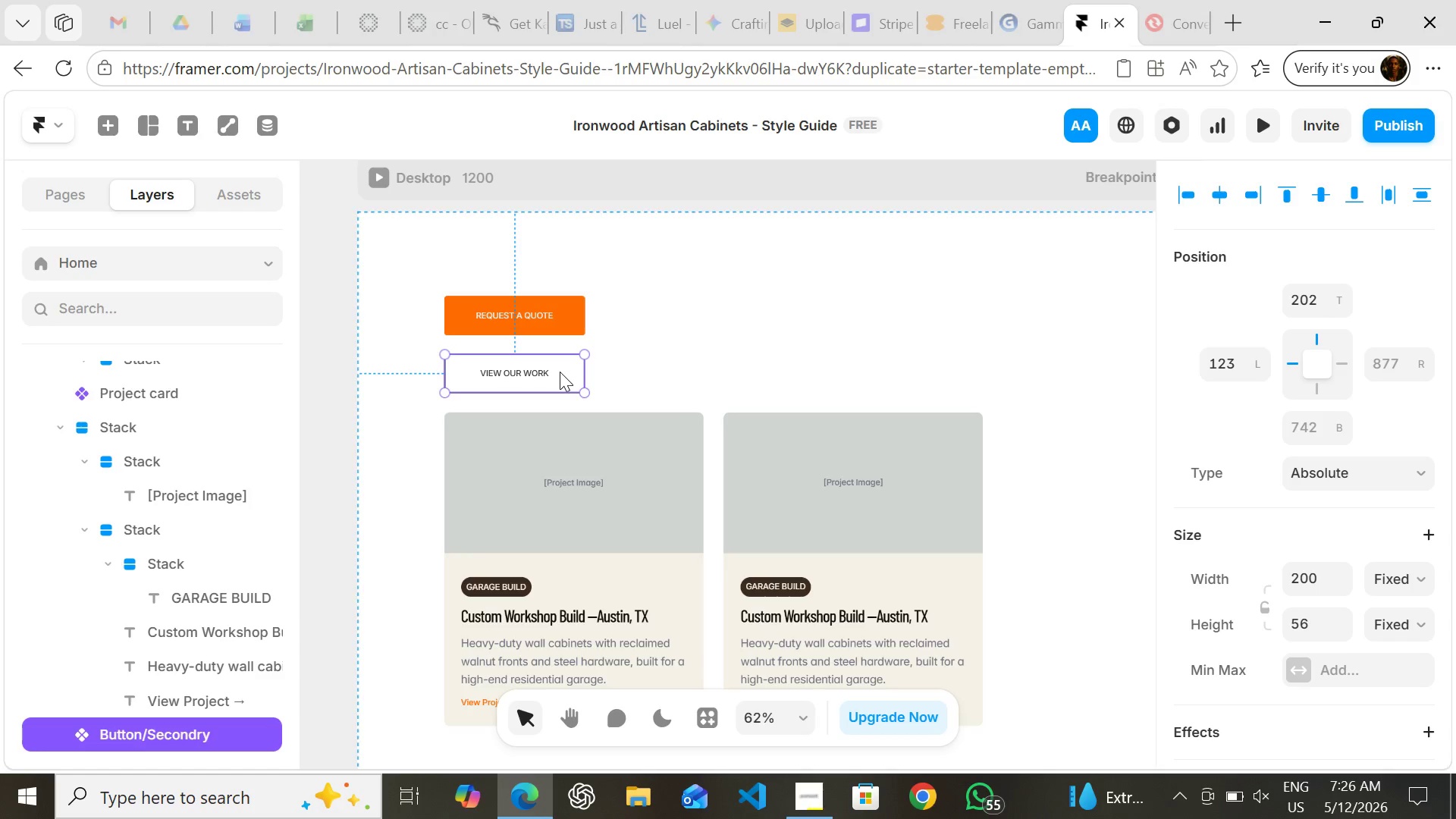 
key(Control+C)
 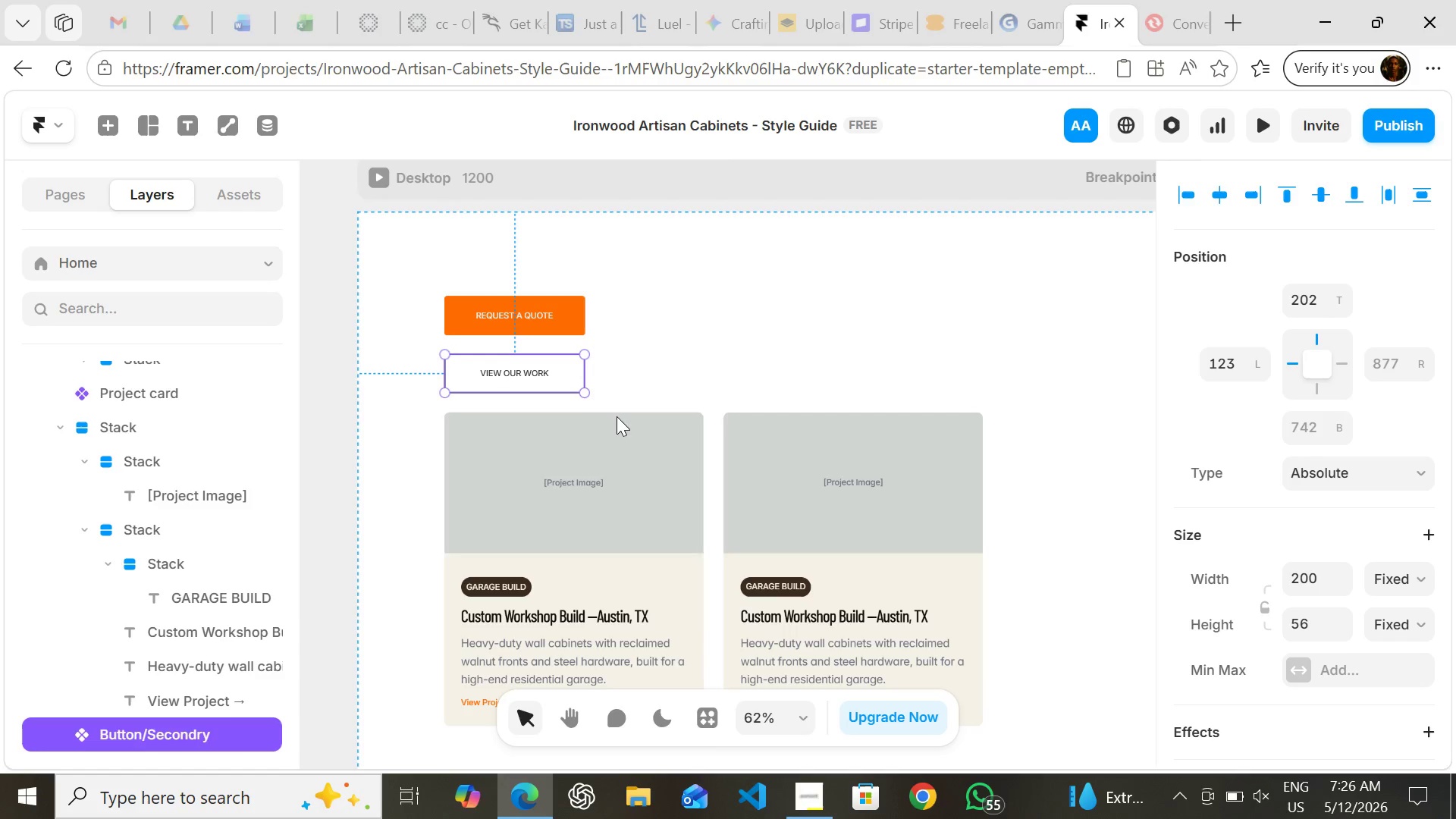 
double_click([617, 490])
 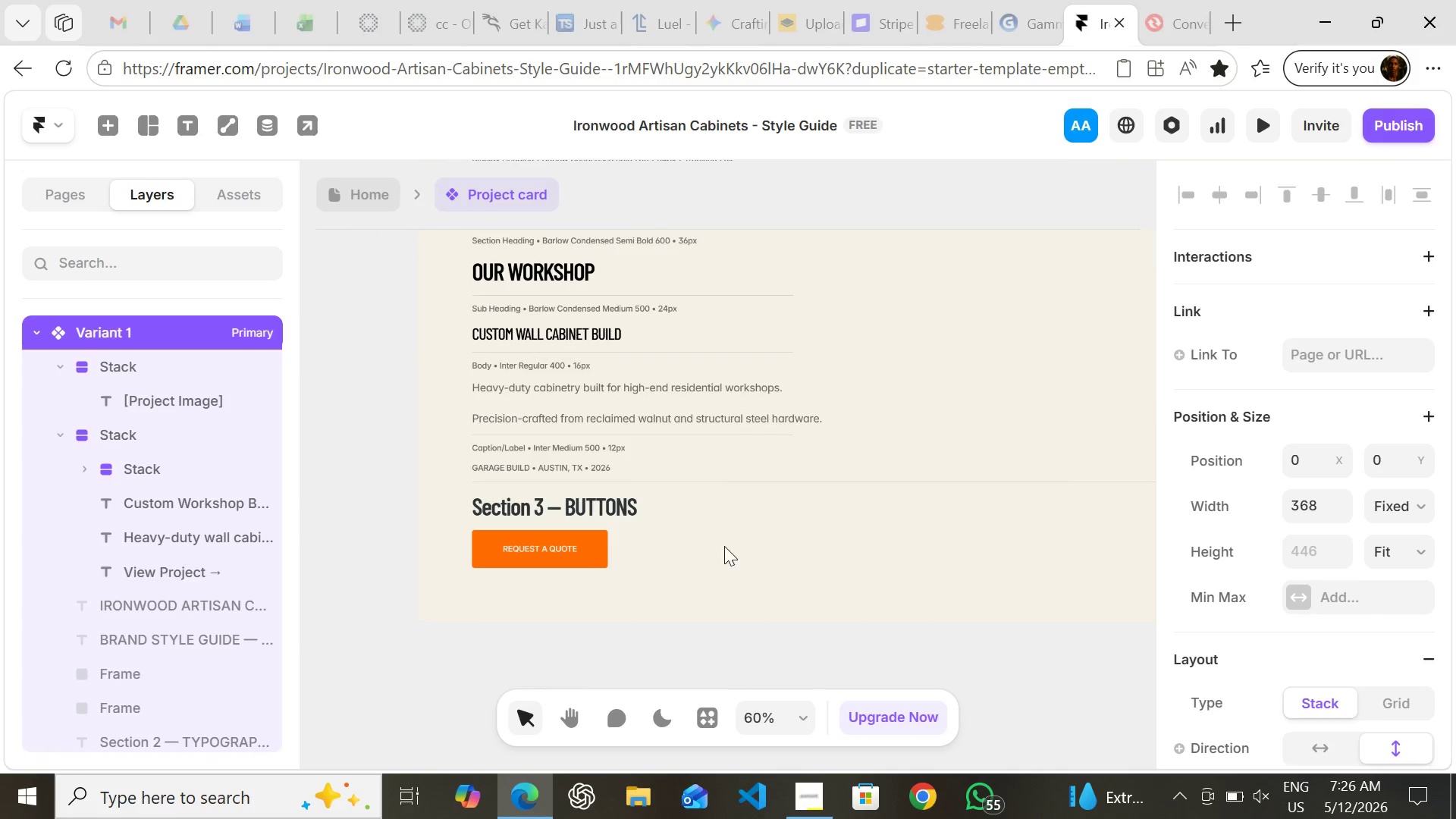 
key(Control+ControlLeft)
 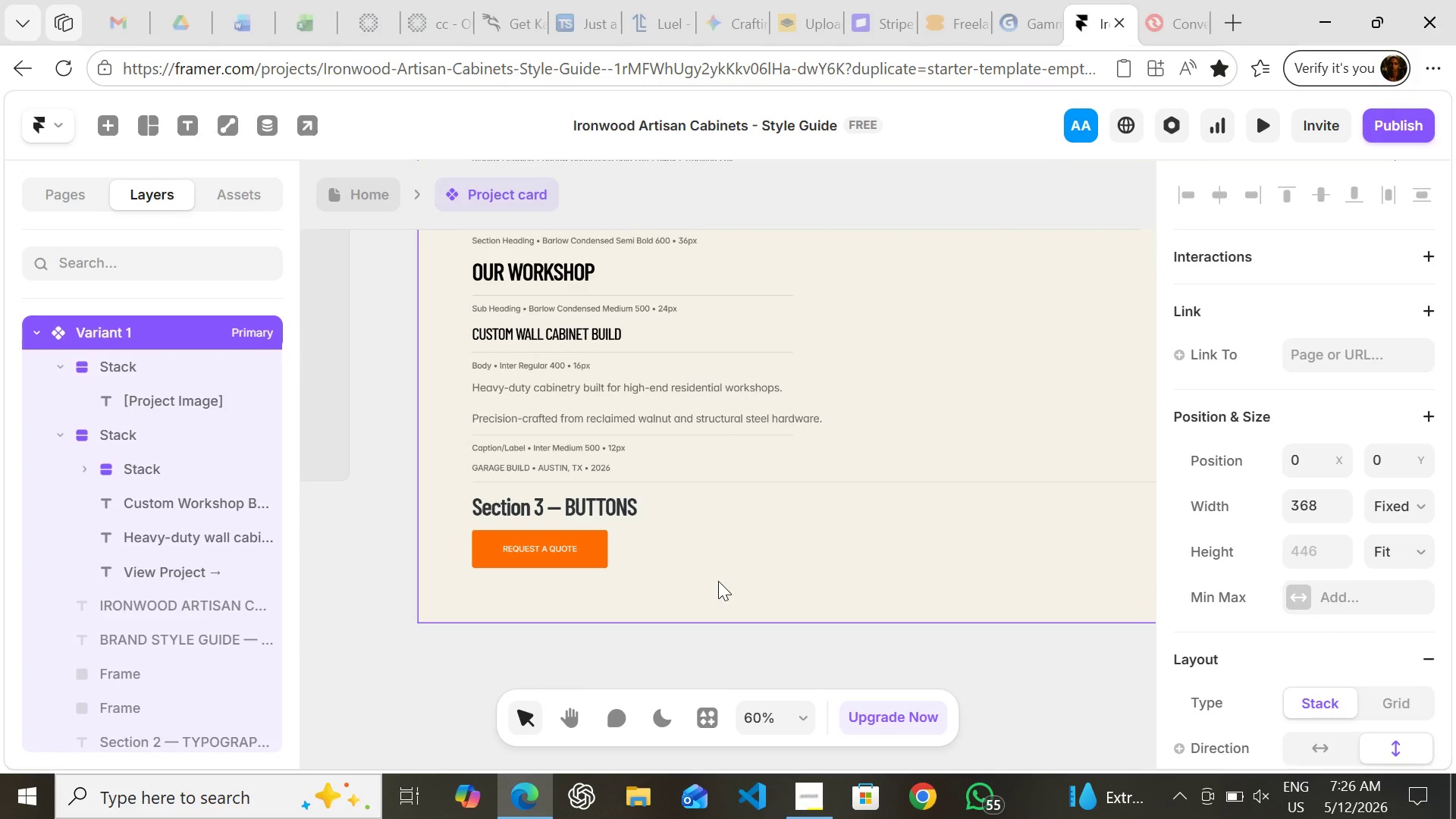 
key(Control+V)
 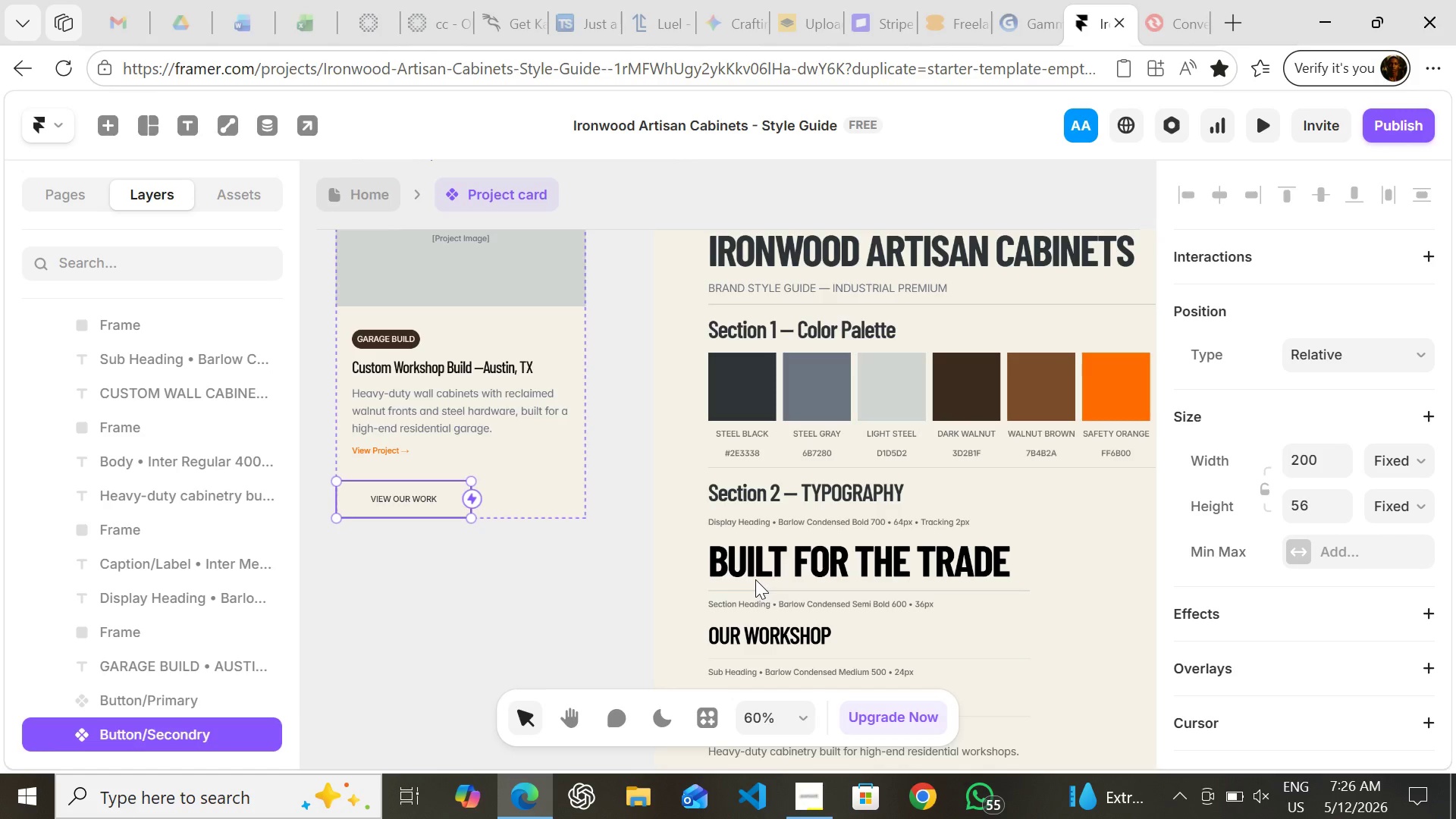 
key(Control+ControlLeft)
 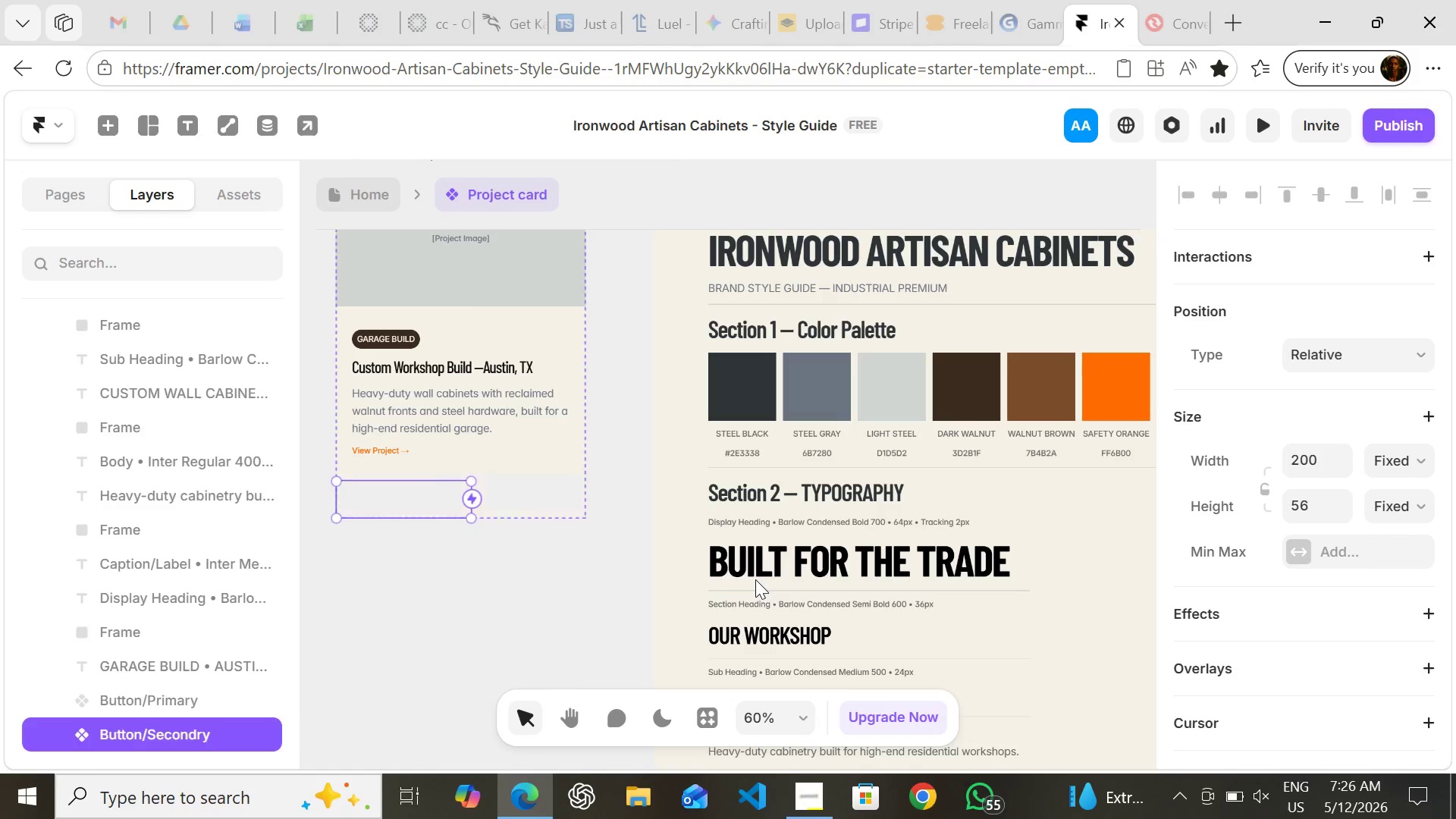 
key(Control+Z)
 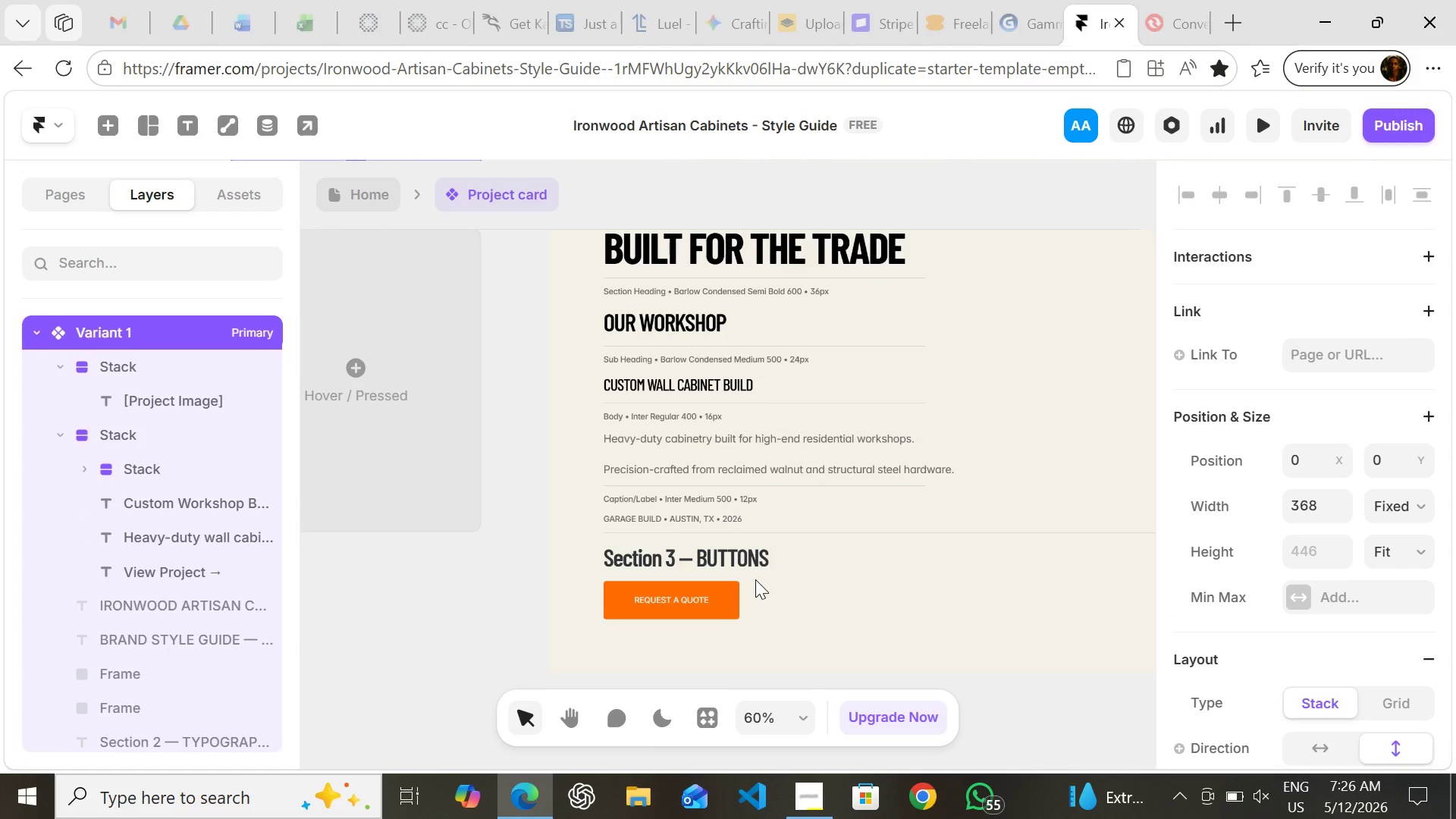 
left_click([803, 634])
 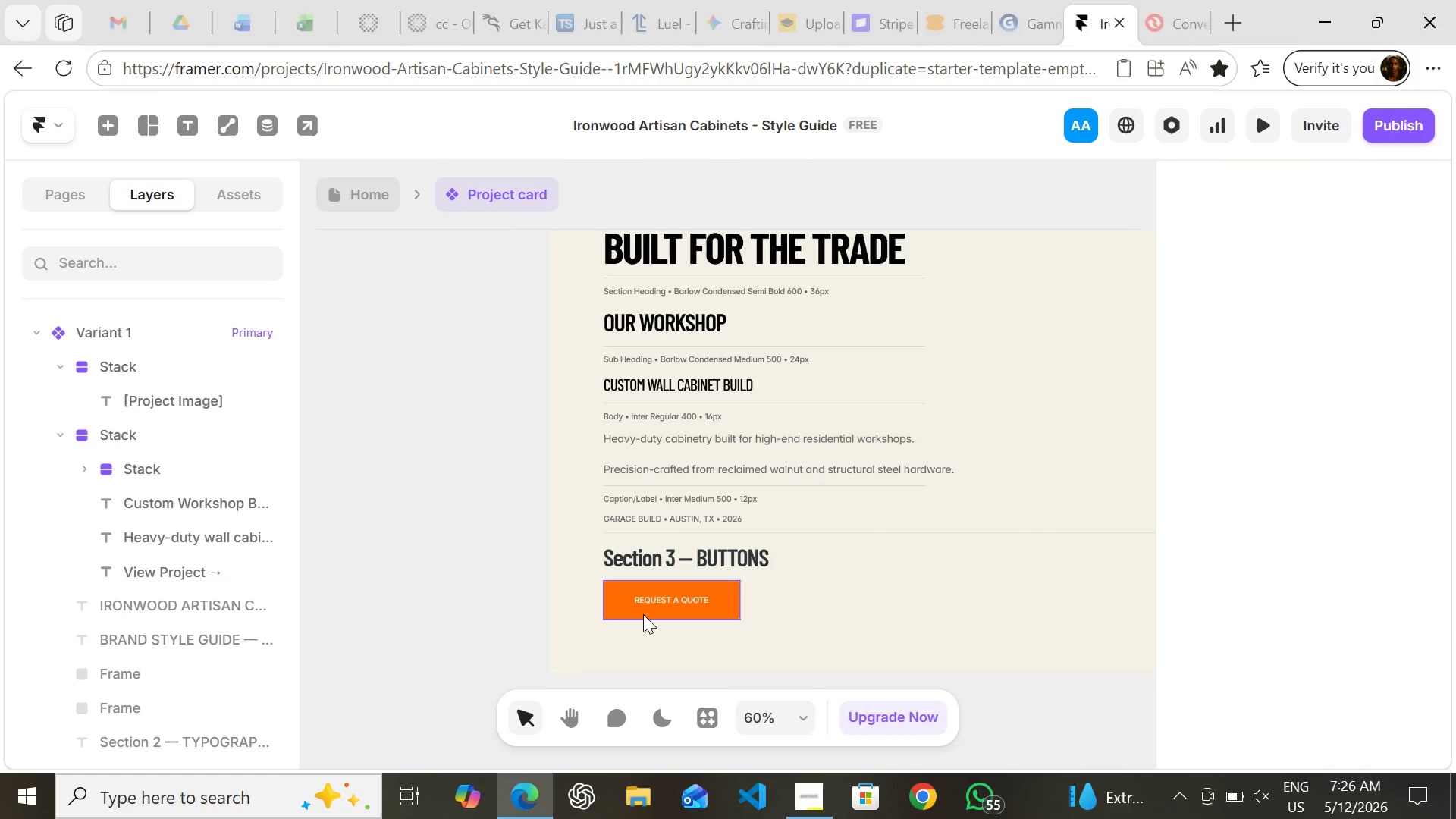 
left_click([630, 614])
 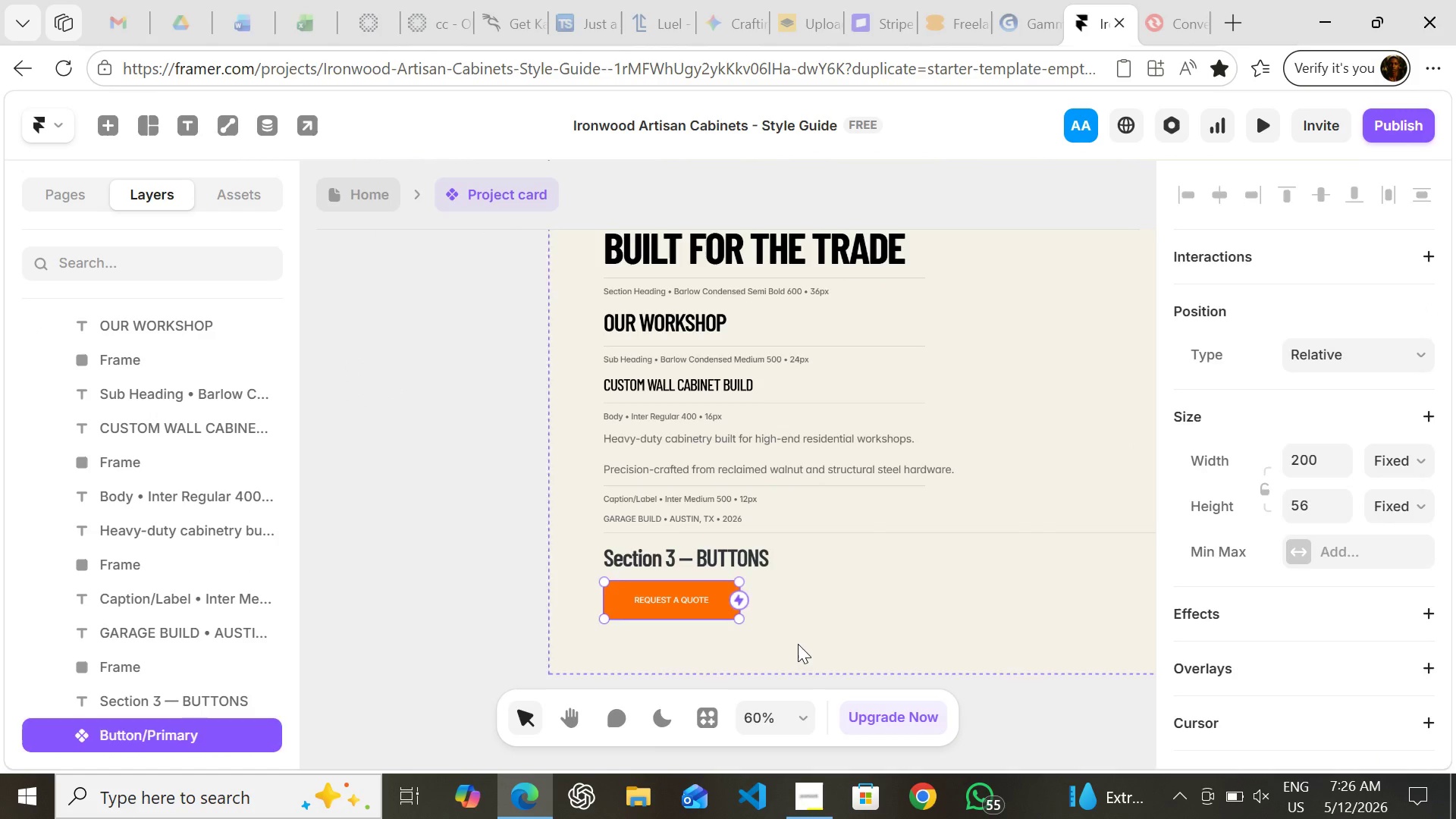 
left_click([798, 644])
 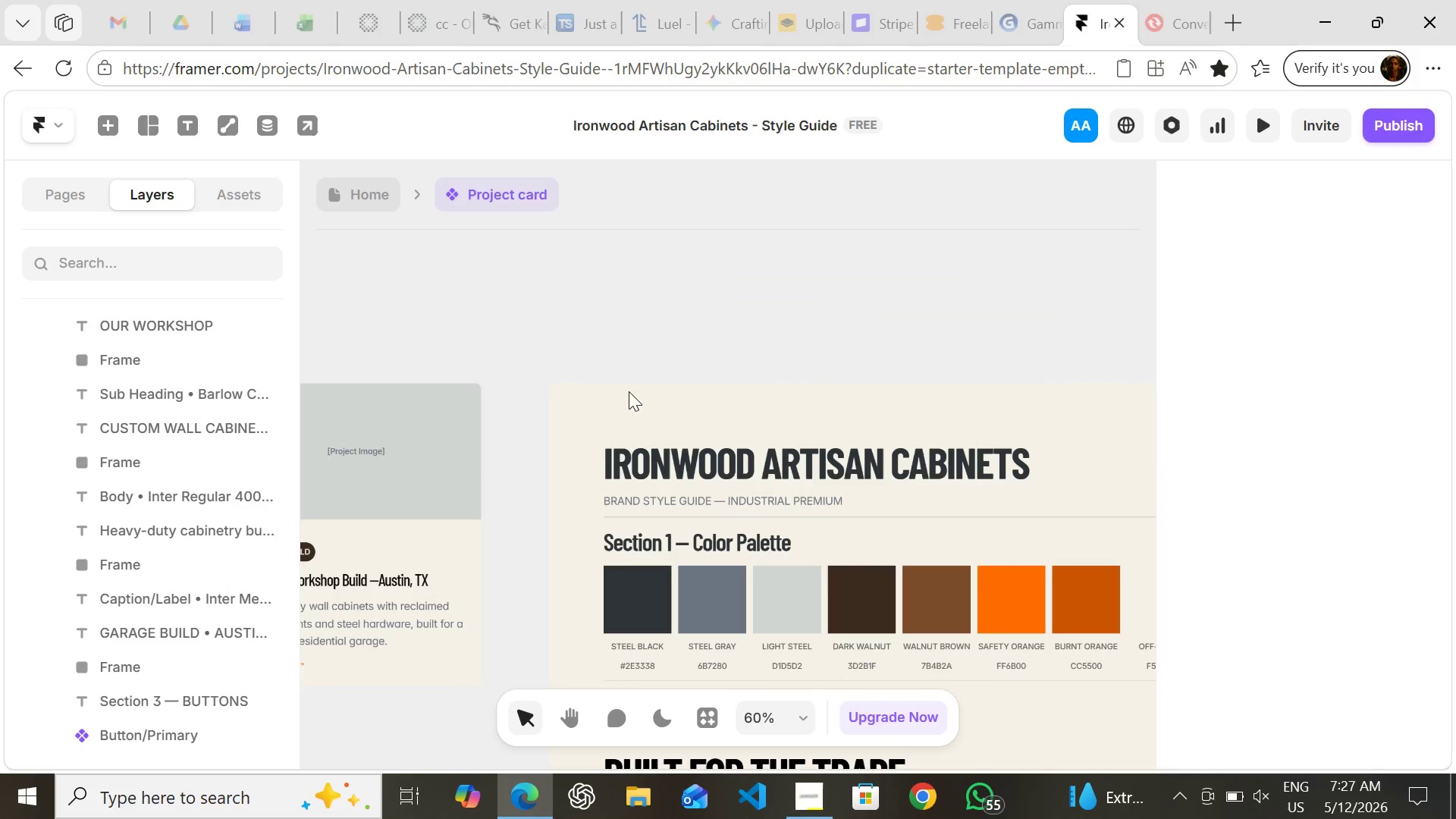 
left_click([586, 369])
 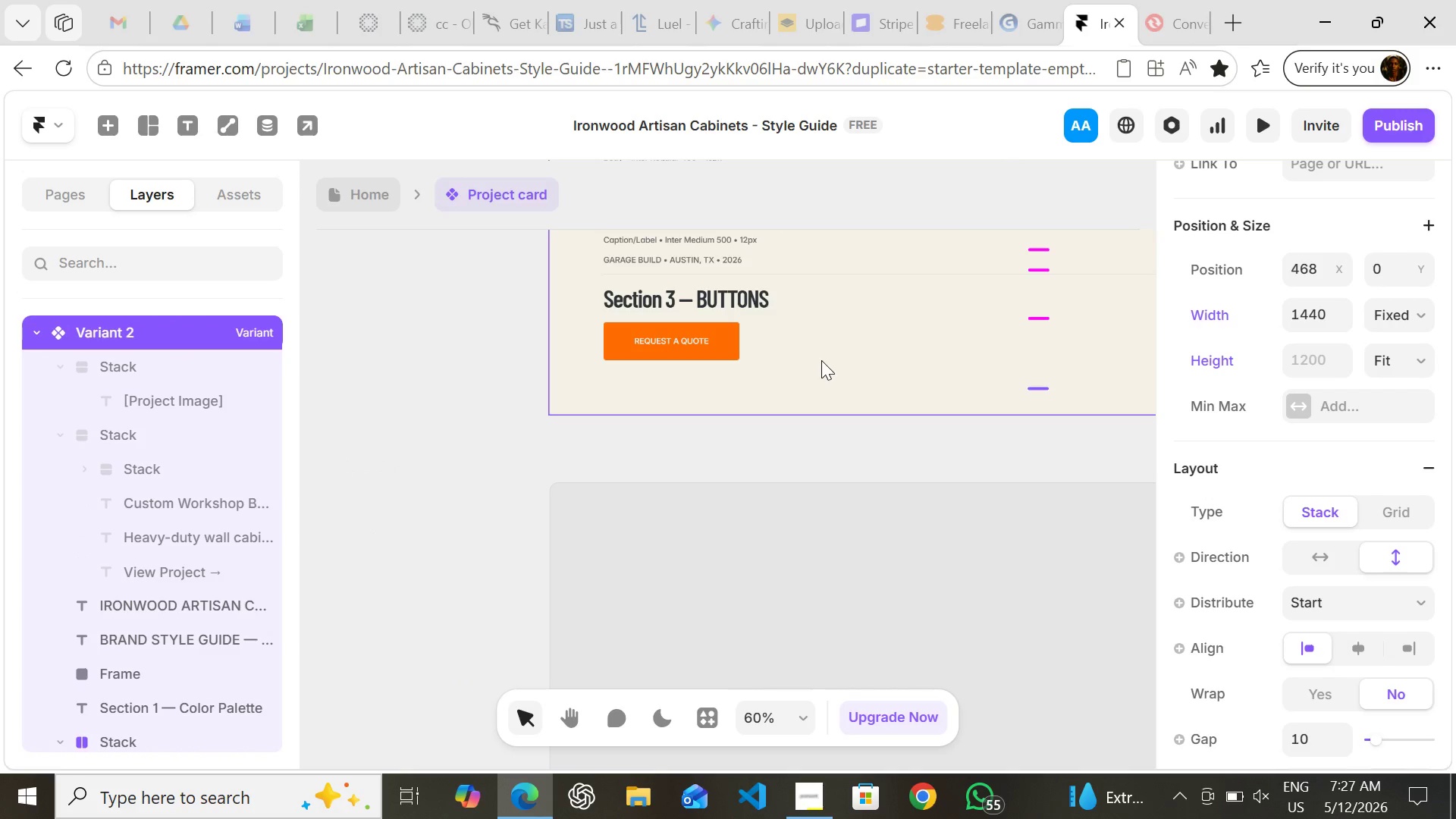 
wait(5.33)
 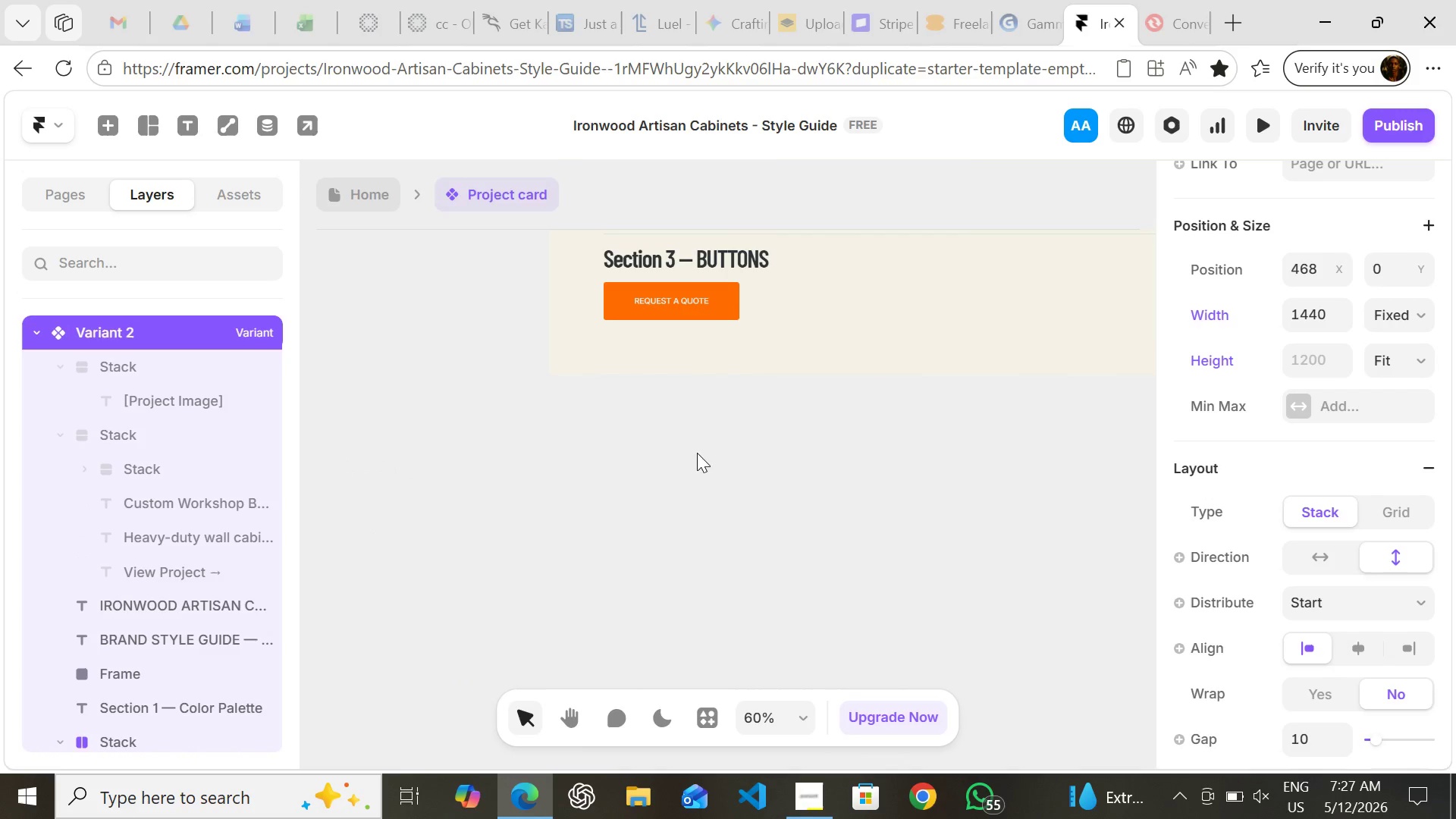 
key(Control+ControlLeft)
 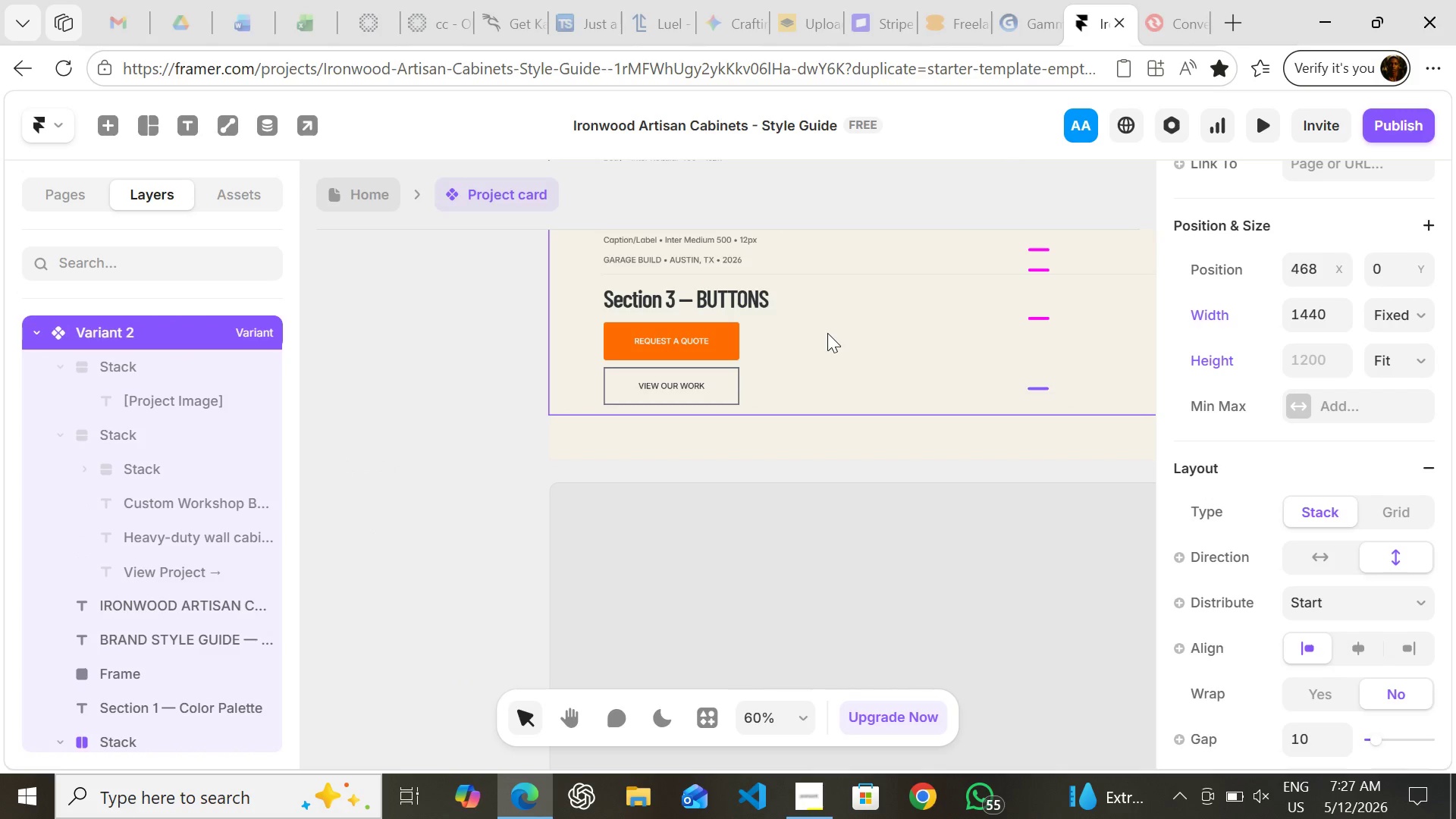 
key(Control+V)
 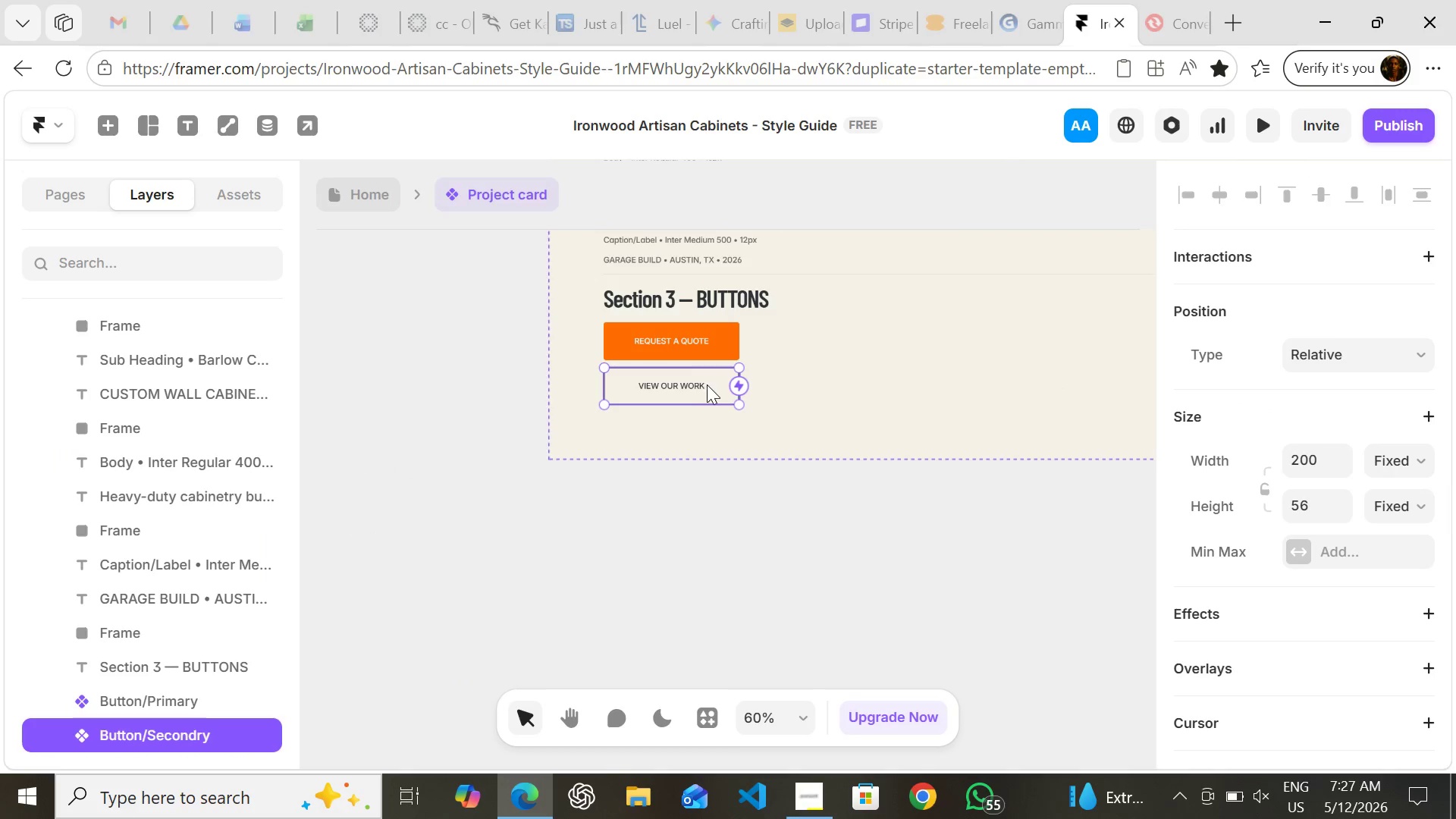 
left_click_drag(start_coordinate=[710, 384], to_coordinate=[886, 338])
 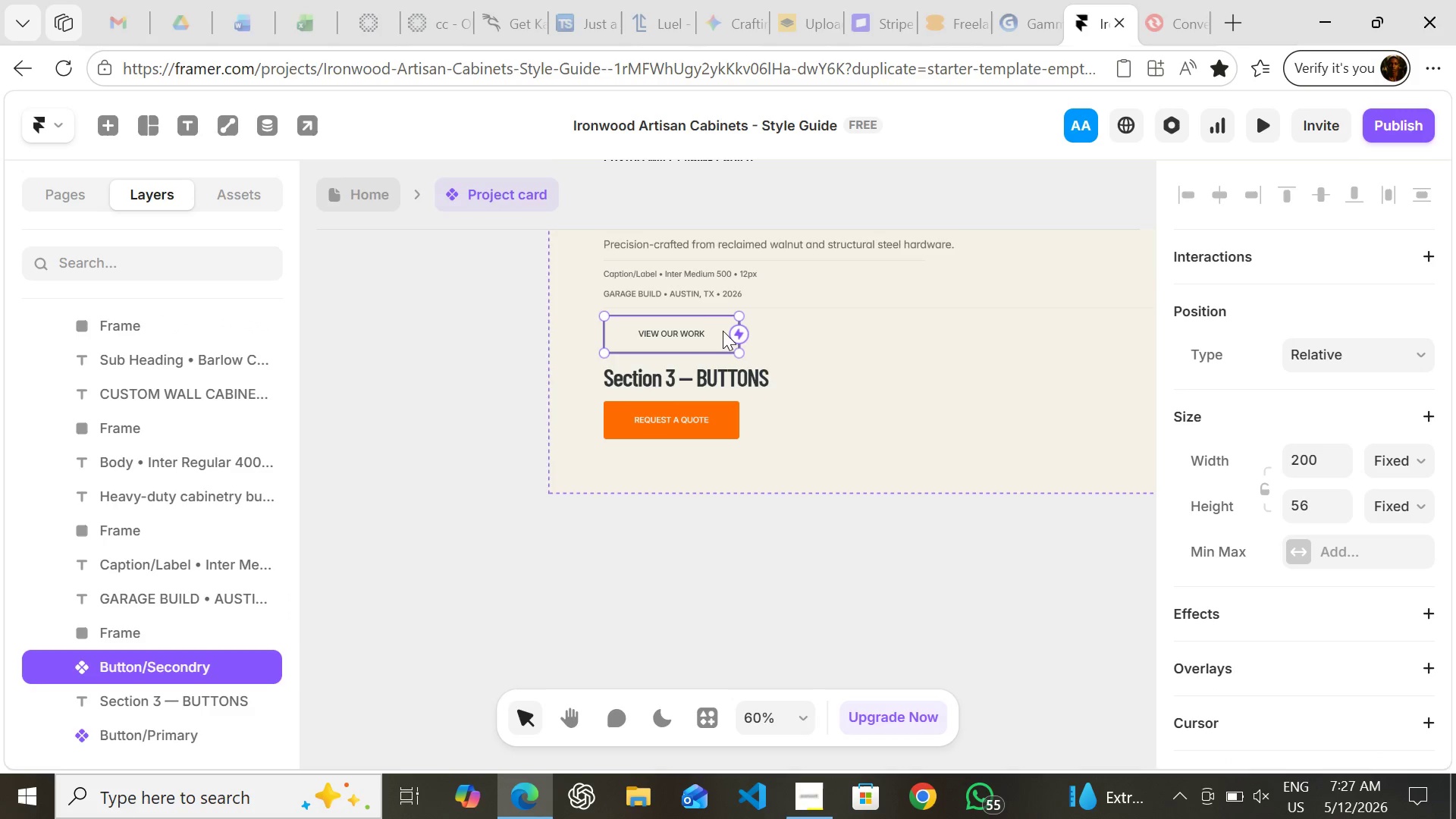 
left_click_drag(start_coordinate=[714, 333], to_coordinate=[712, 447])
 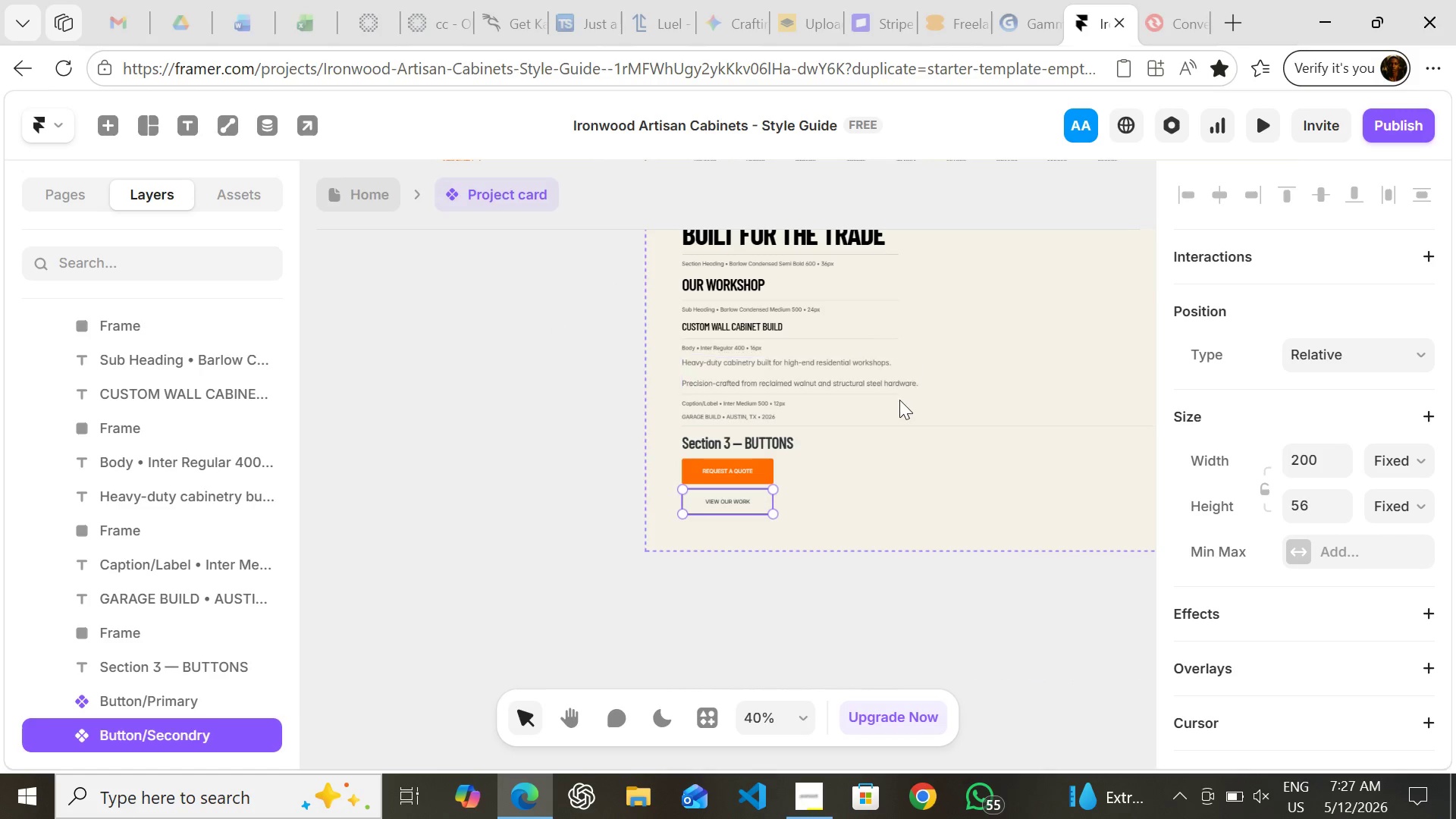 
wait(7.5)
 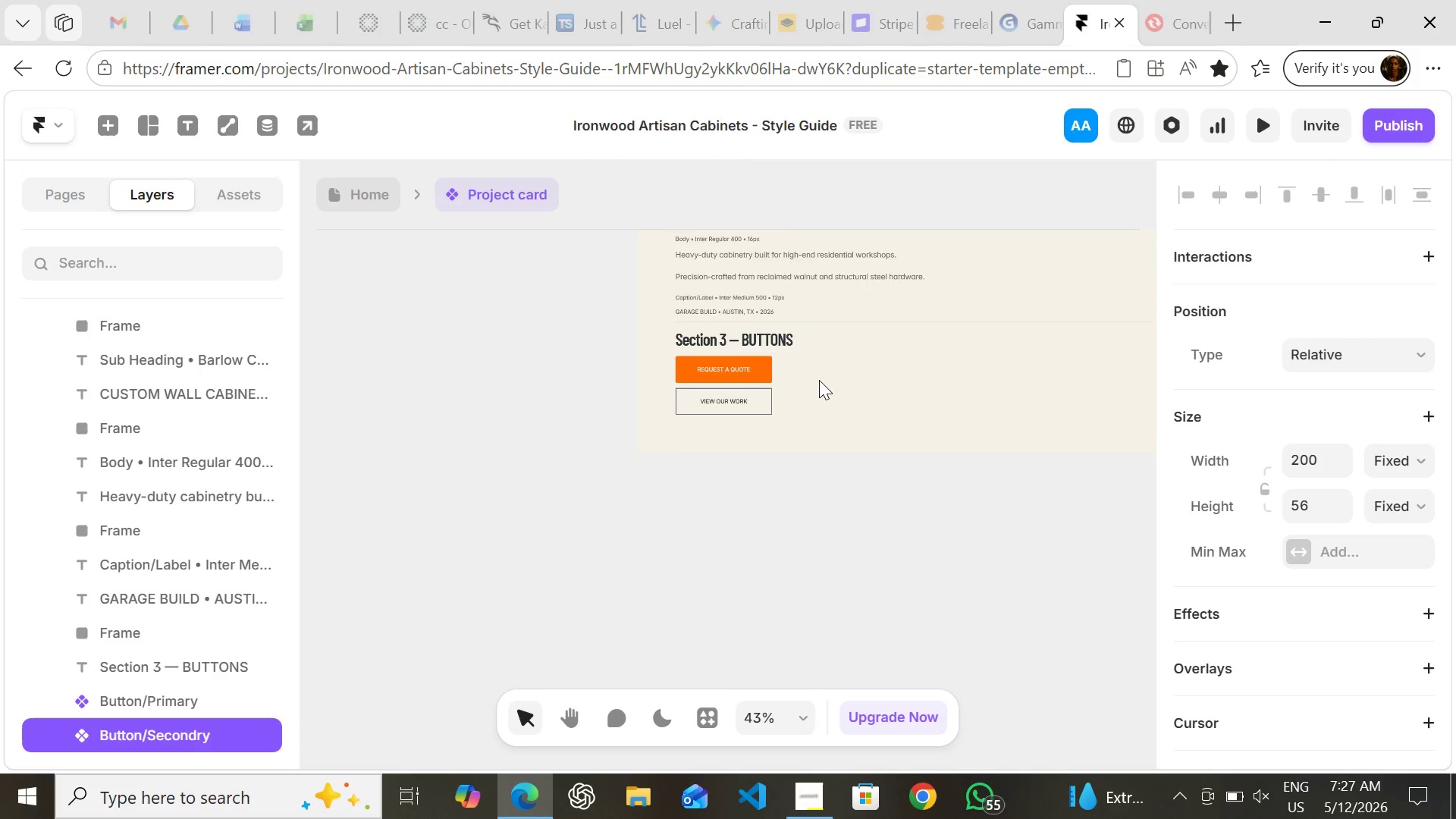 
hold_key(key=ShiftLeft, duration=1.53)
 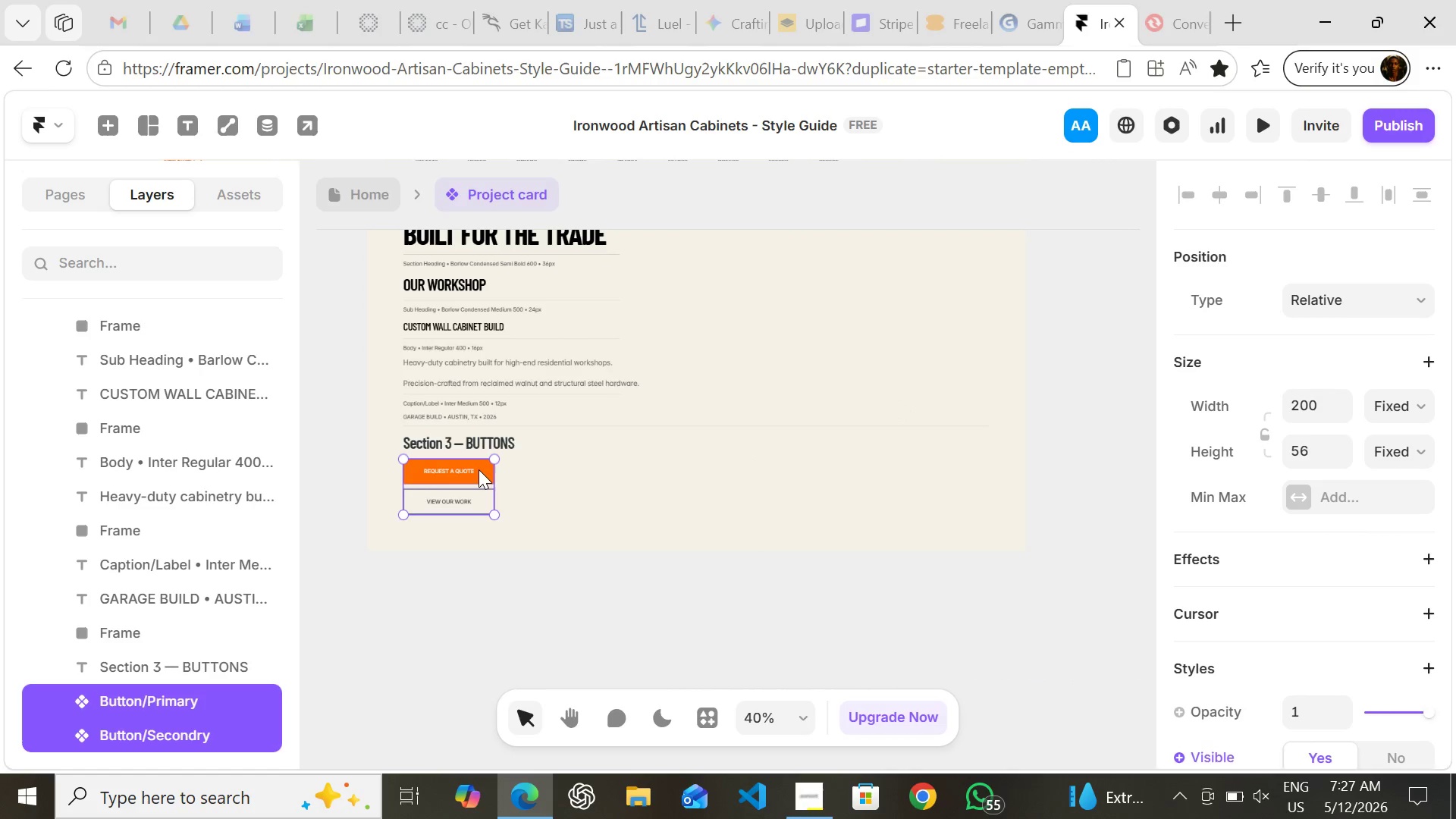 
key(Shift+ShiftLeft)
 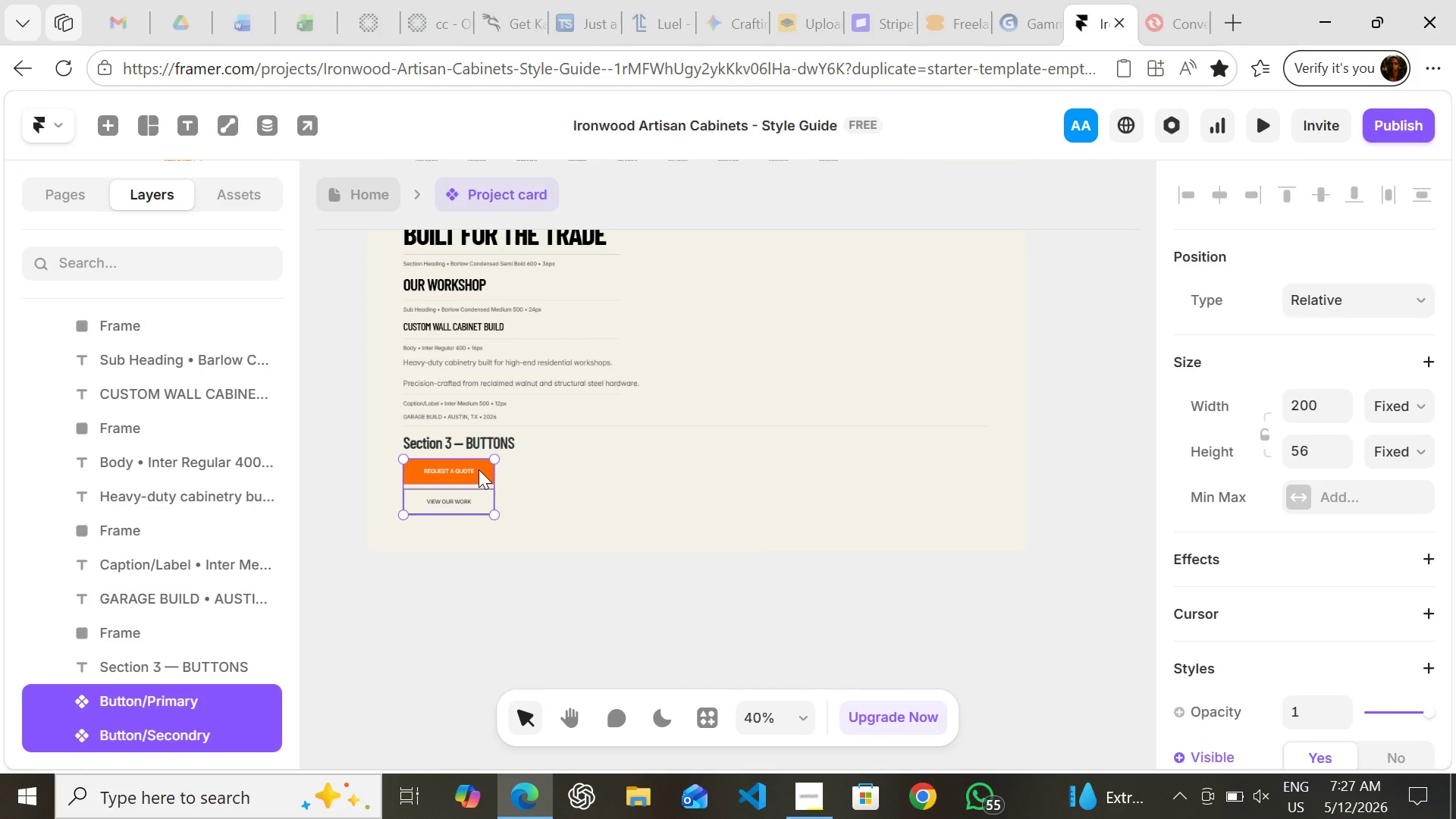 
left_click([479, 469])
 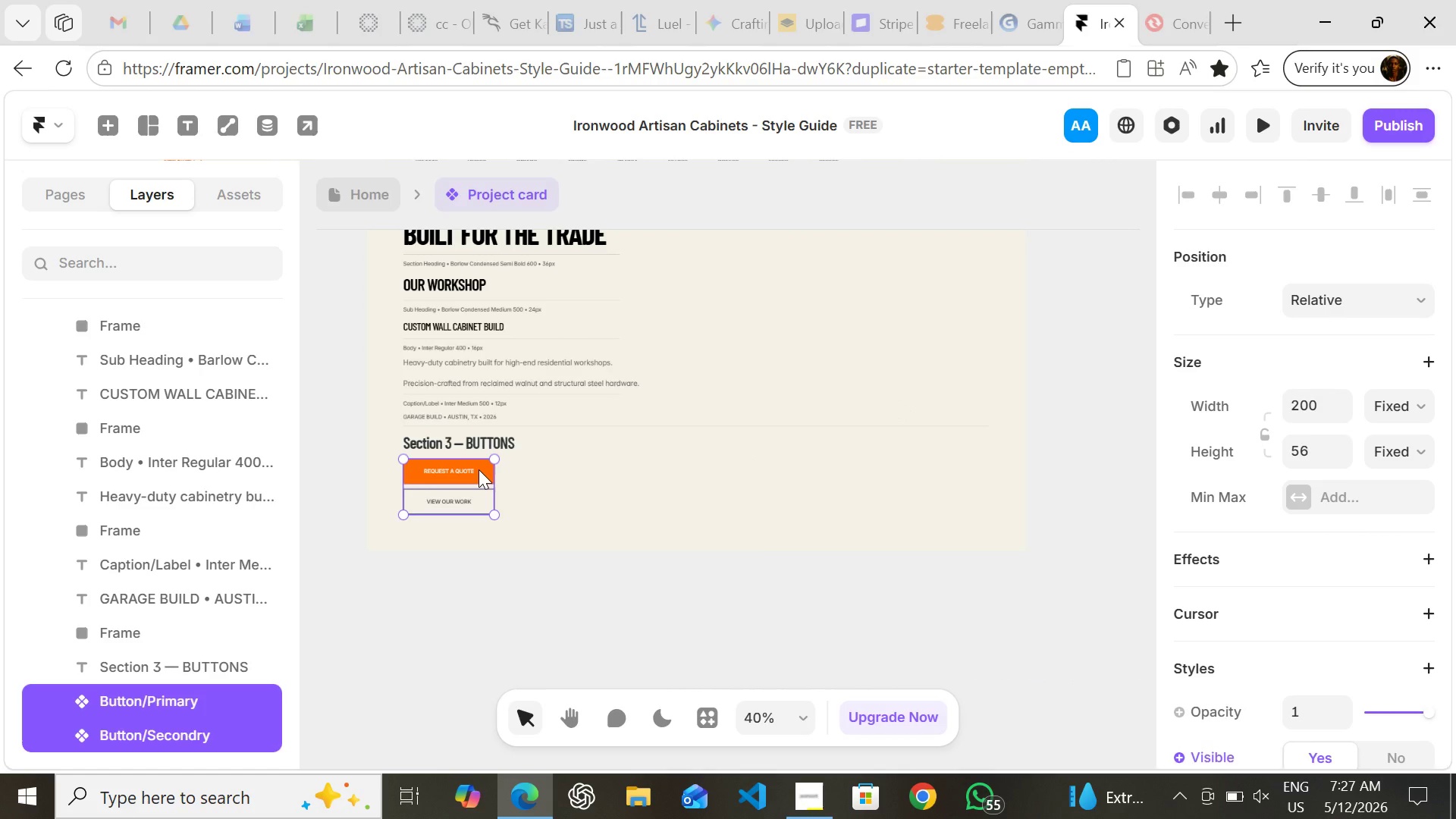 
key(Shift+ShiftLeft)
 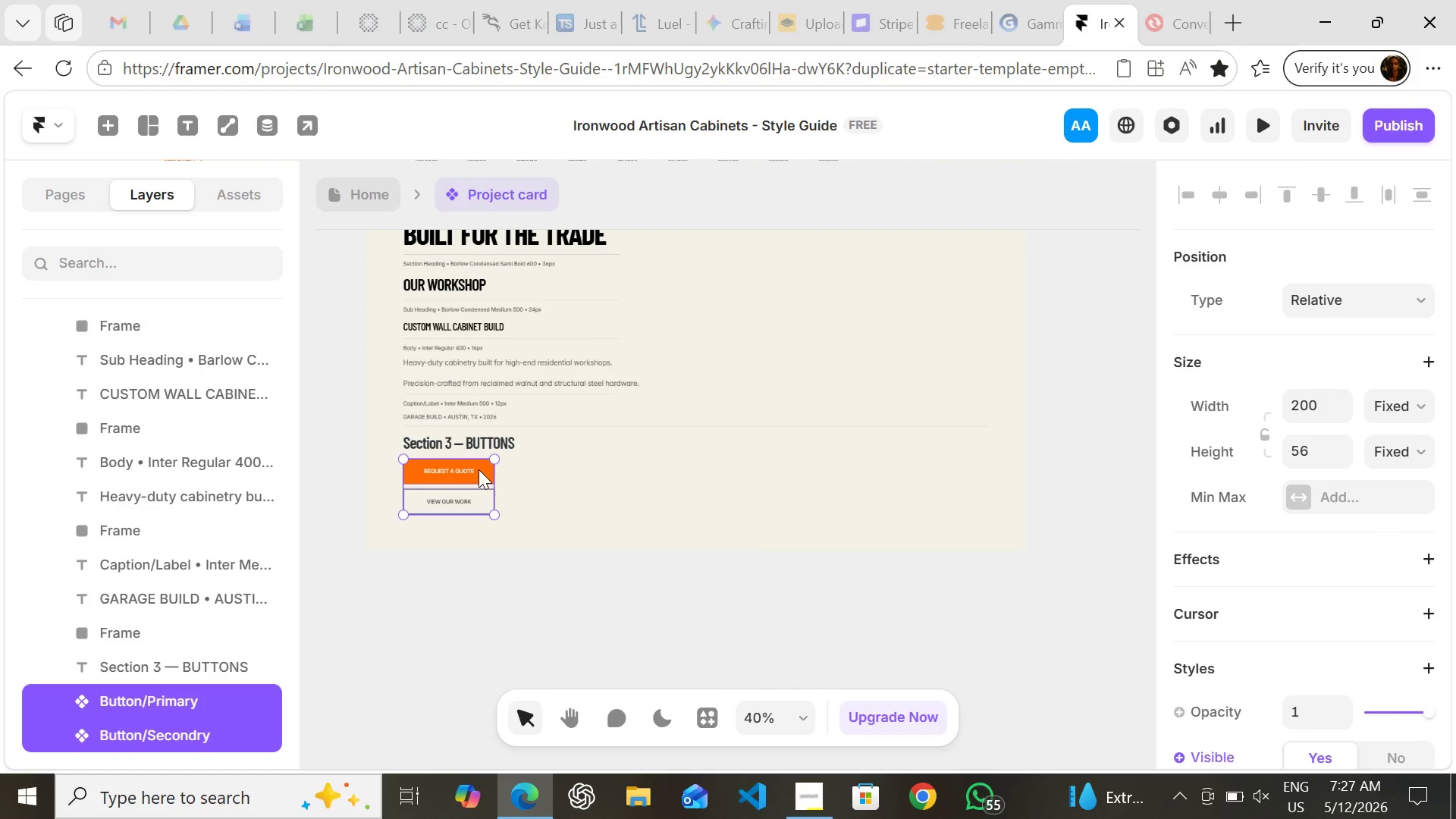 
key(Shift+A)
 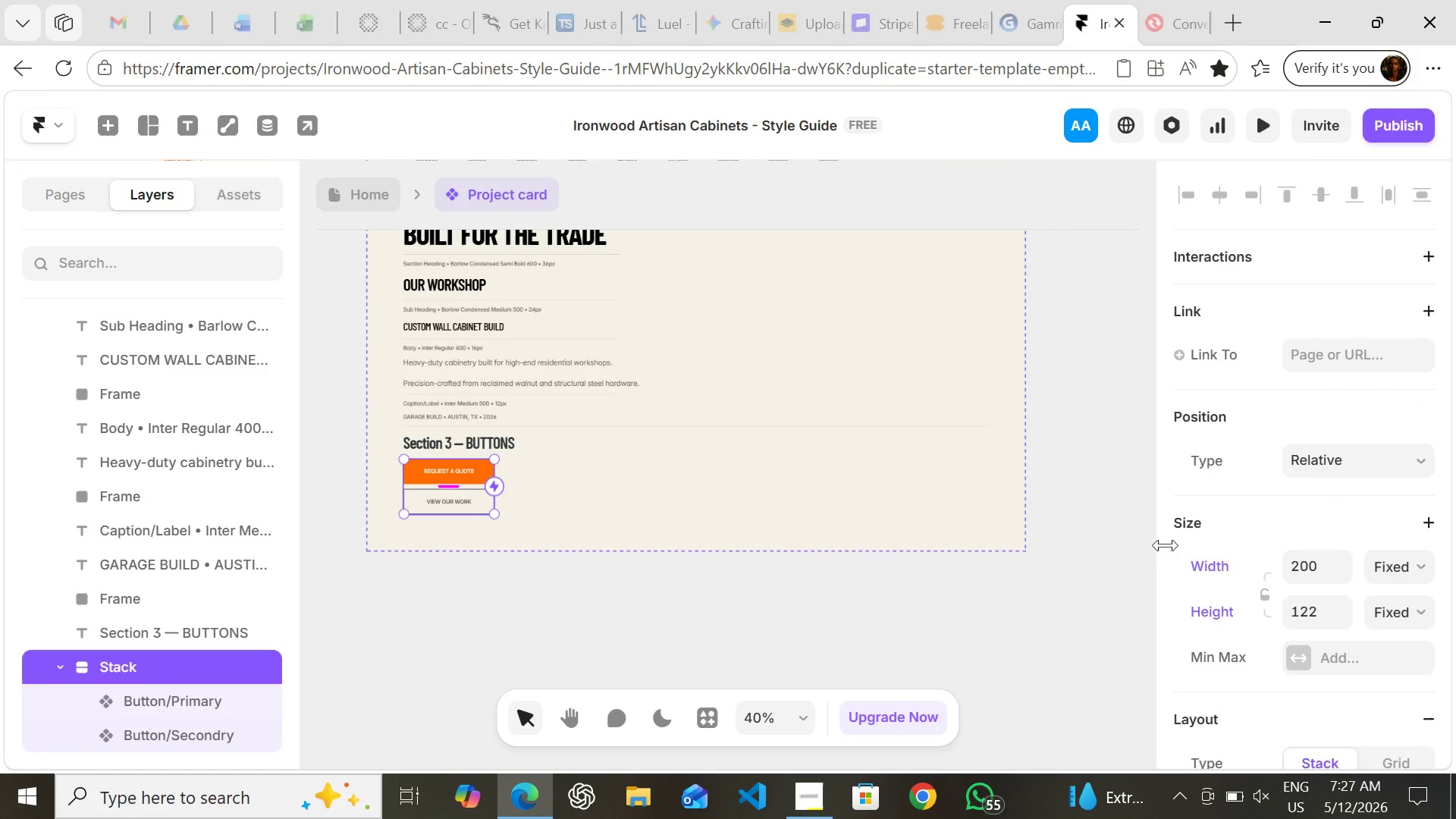 
mouse_move([1282, 576])
 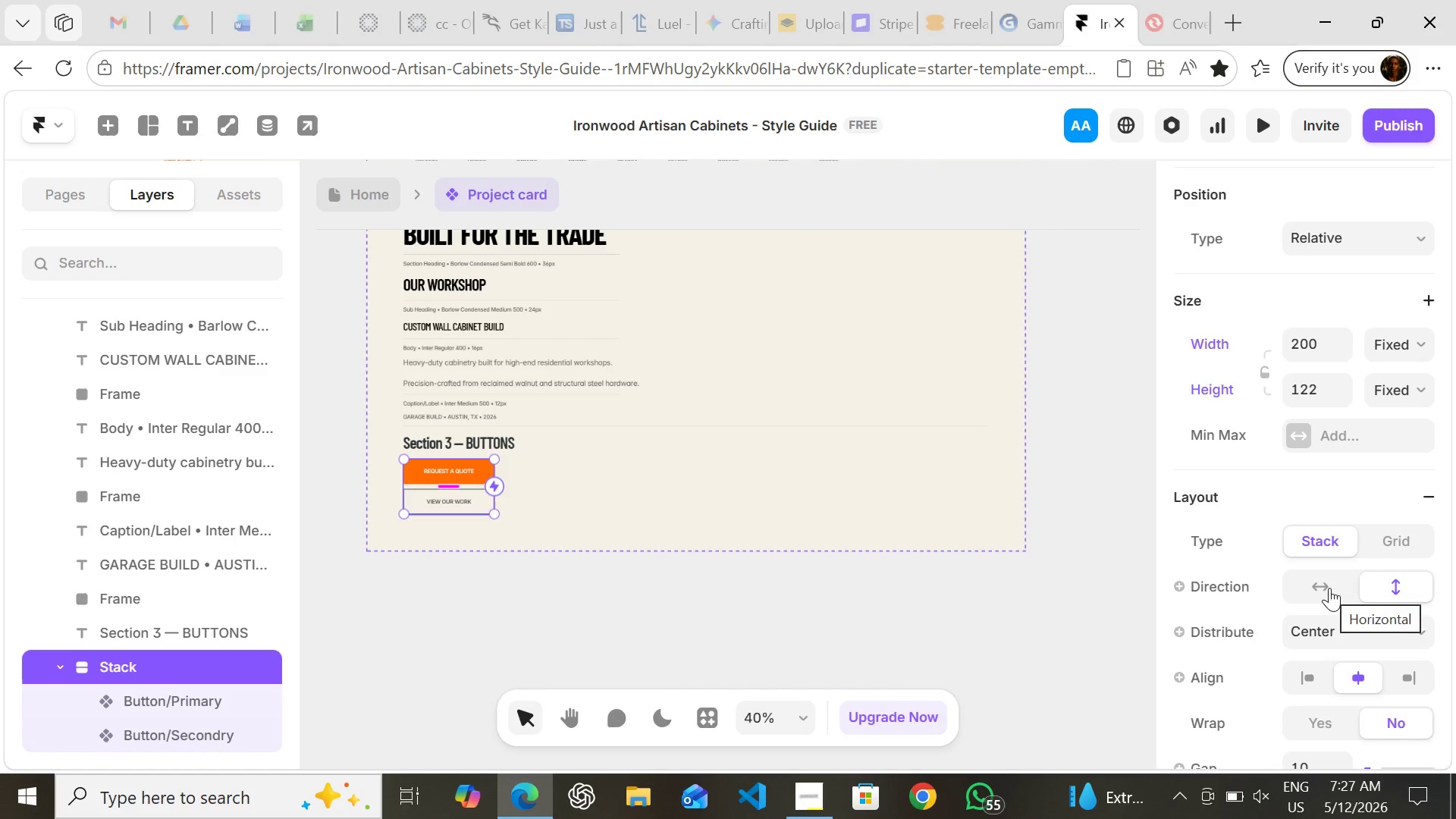 
left_click([1329, 588])
 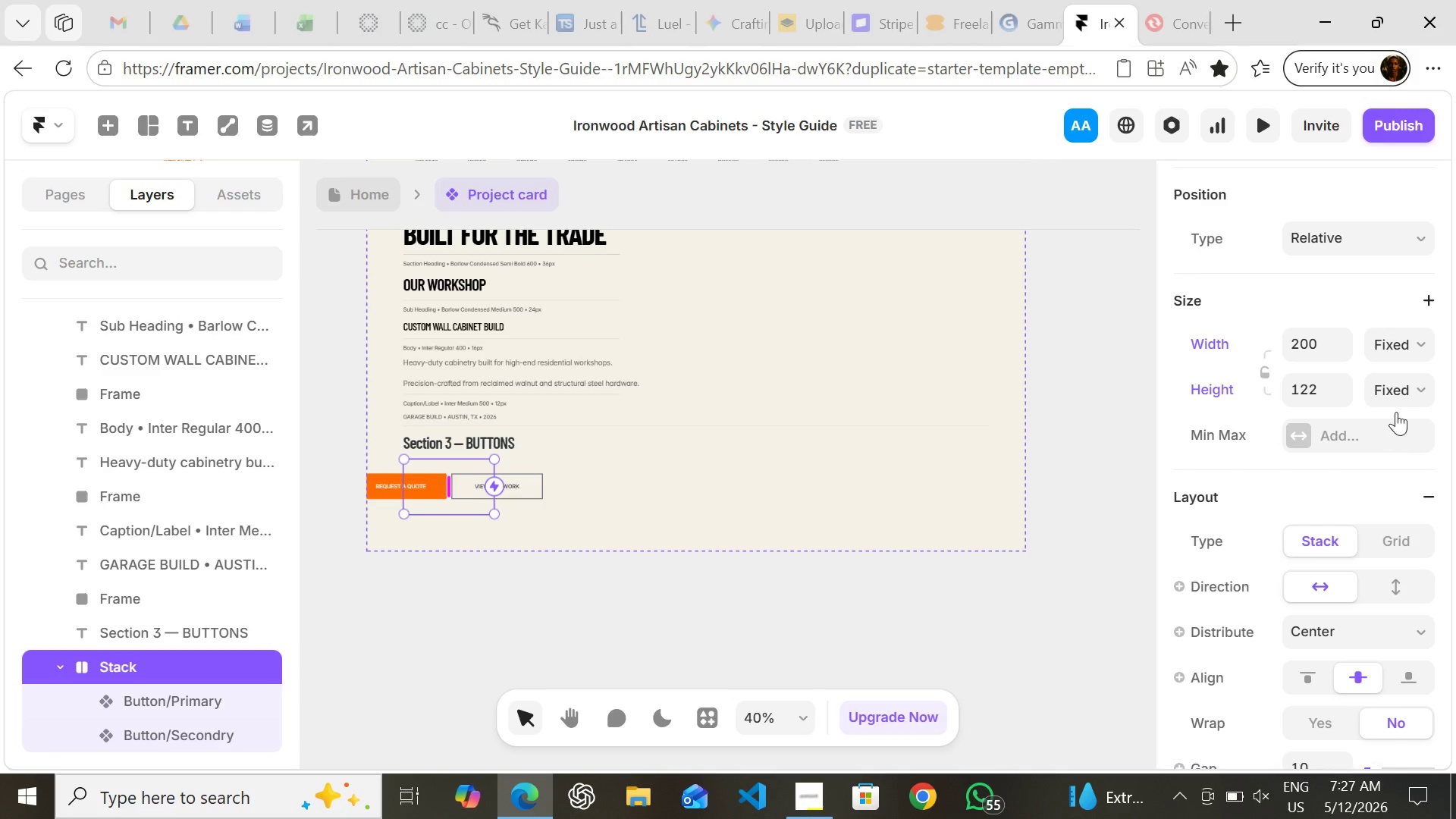 
left_click([1397, 349])
 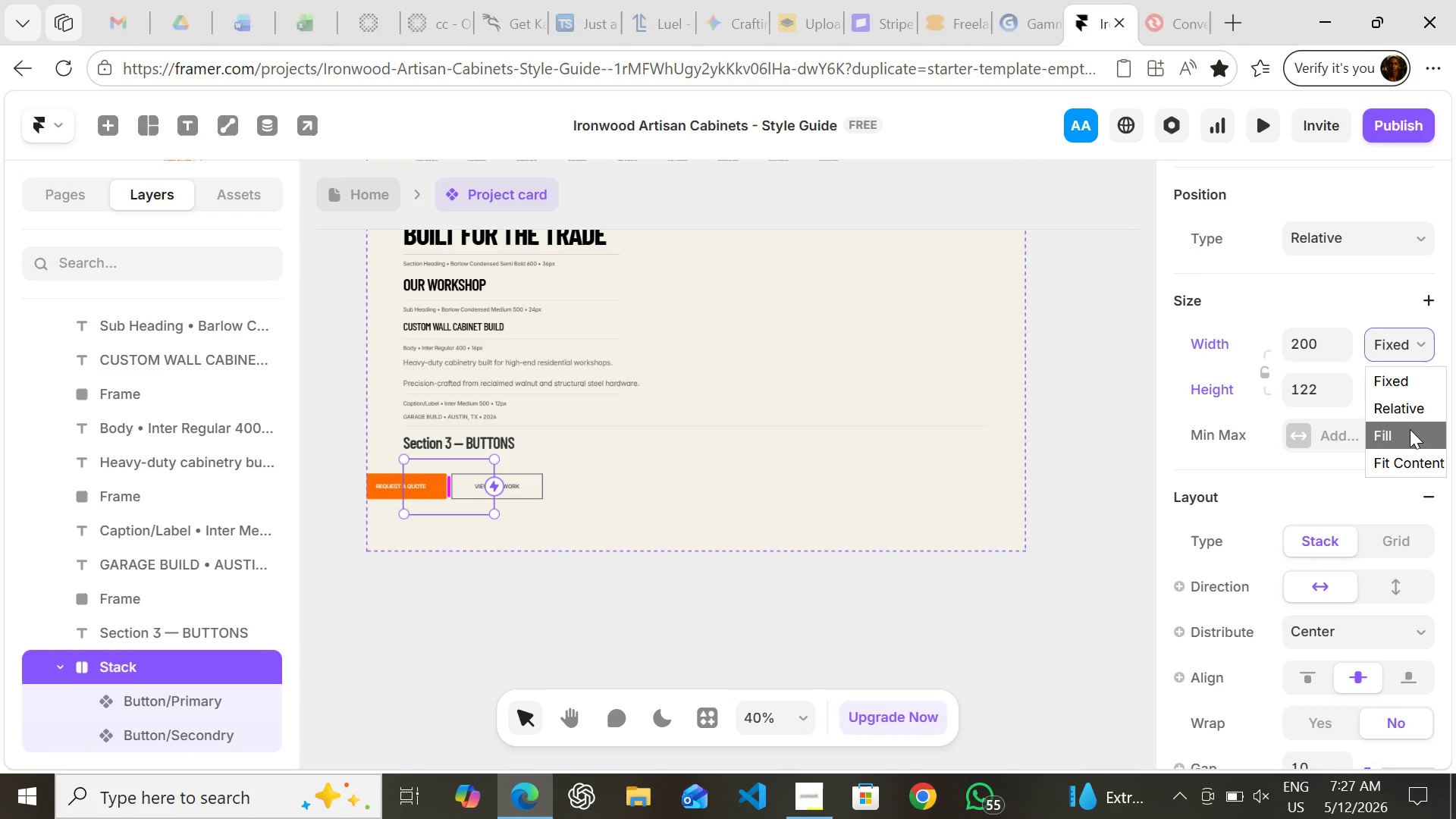 
left_click([1410, 429])
 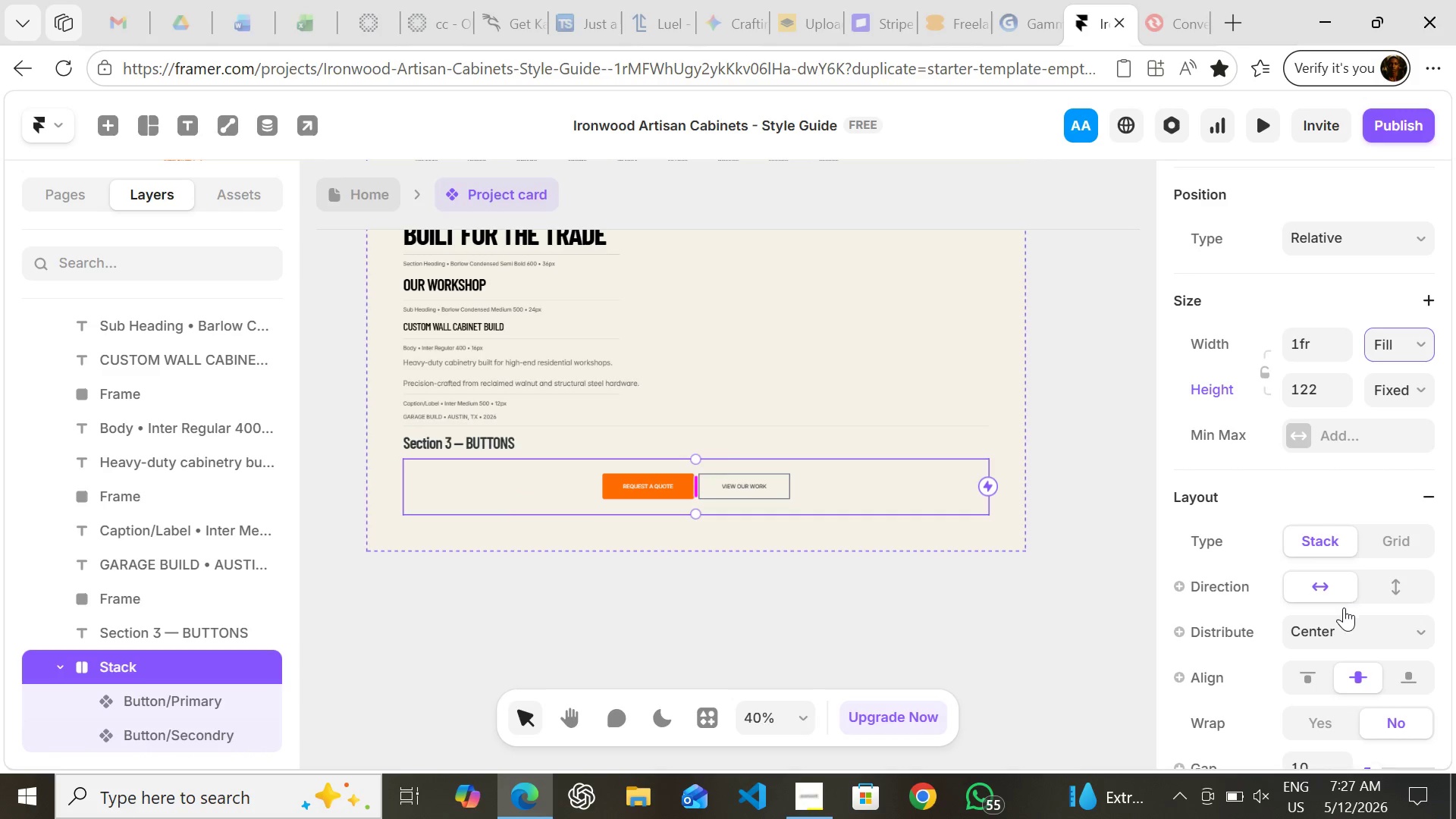 
left_click([1319, 629])
 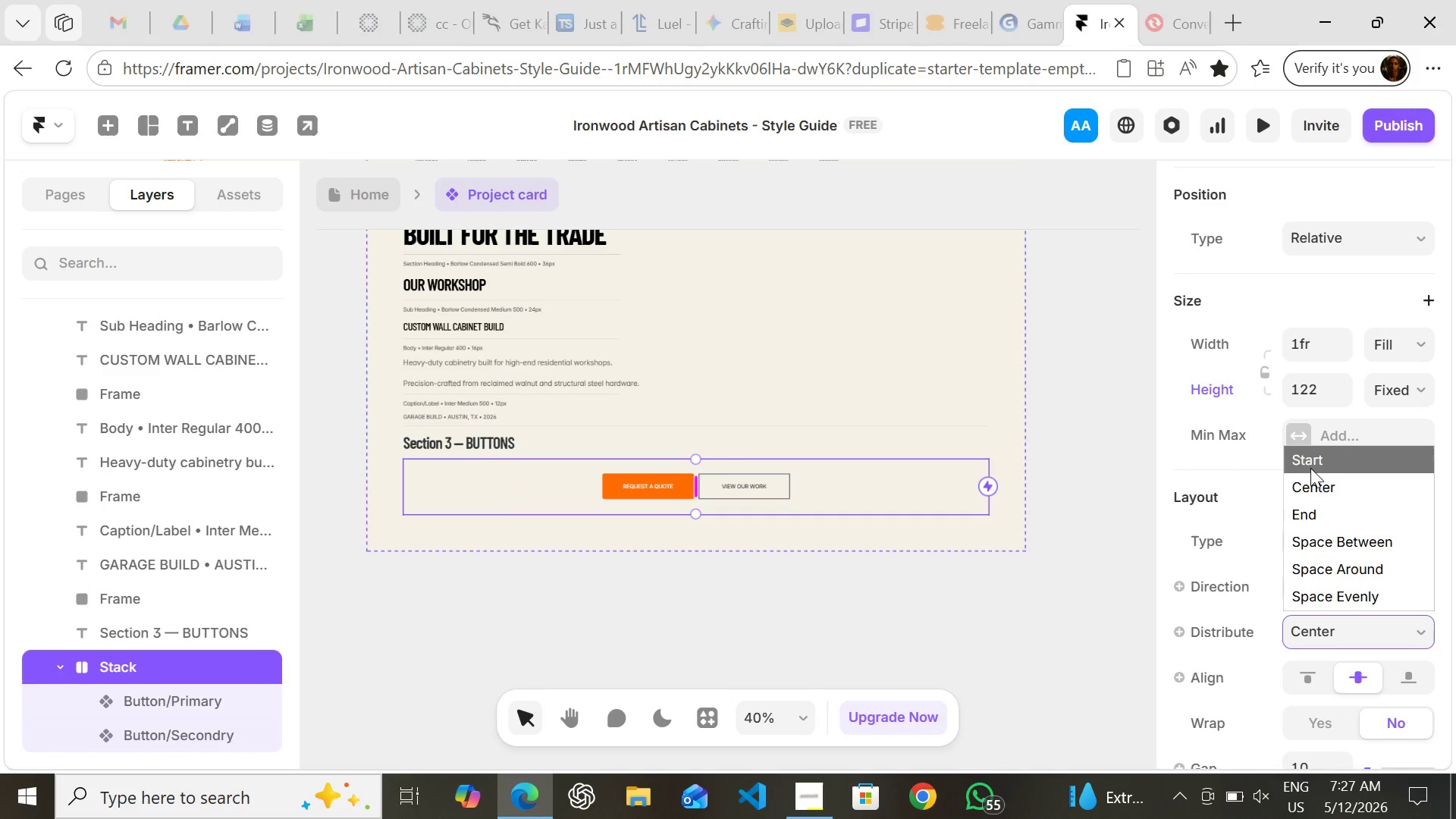 
left_click([1310, 468])
 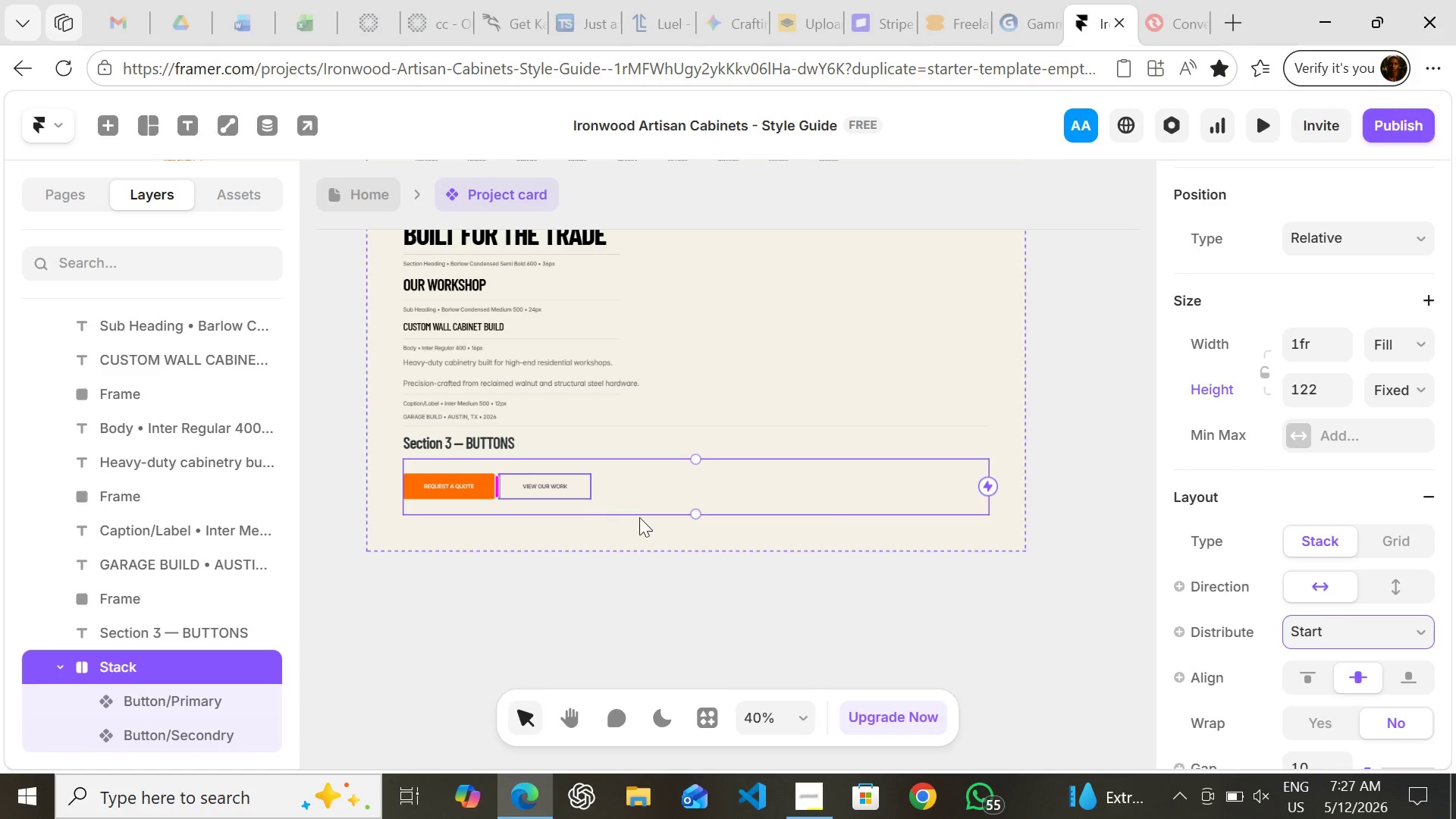 
mouse_move([1359, 592])
 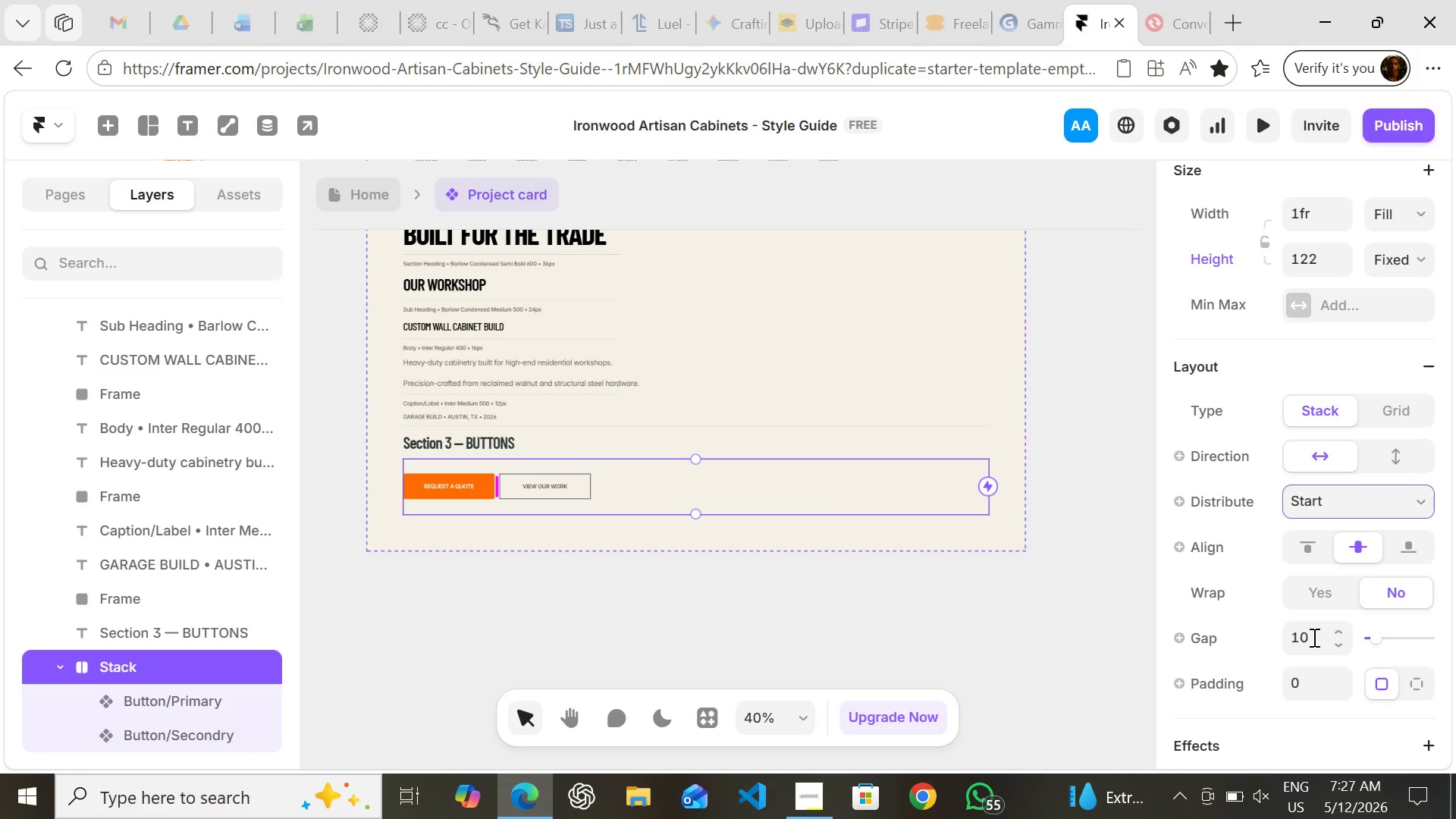 
left_click([1313, 637])
 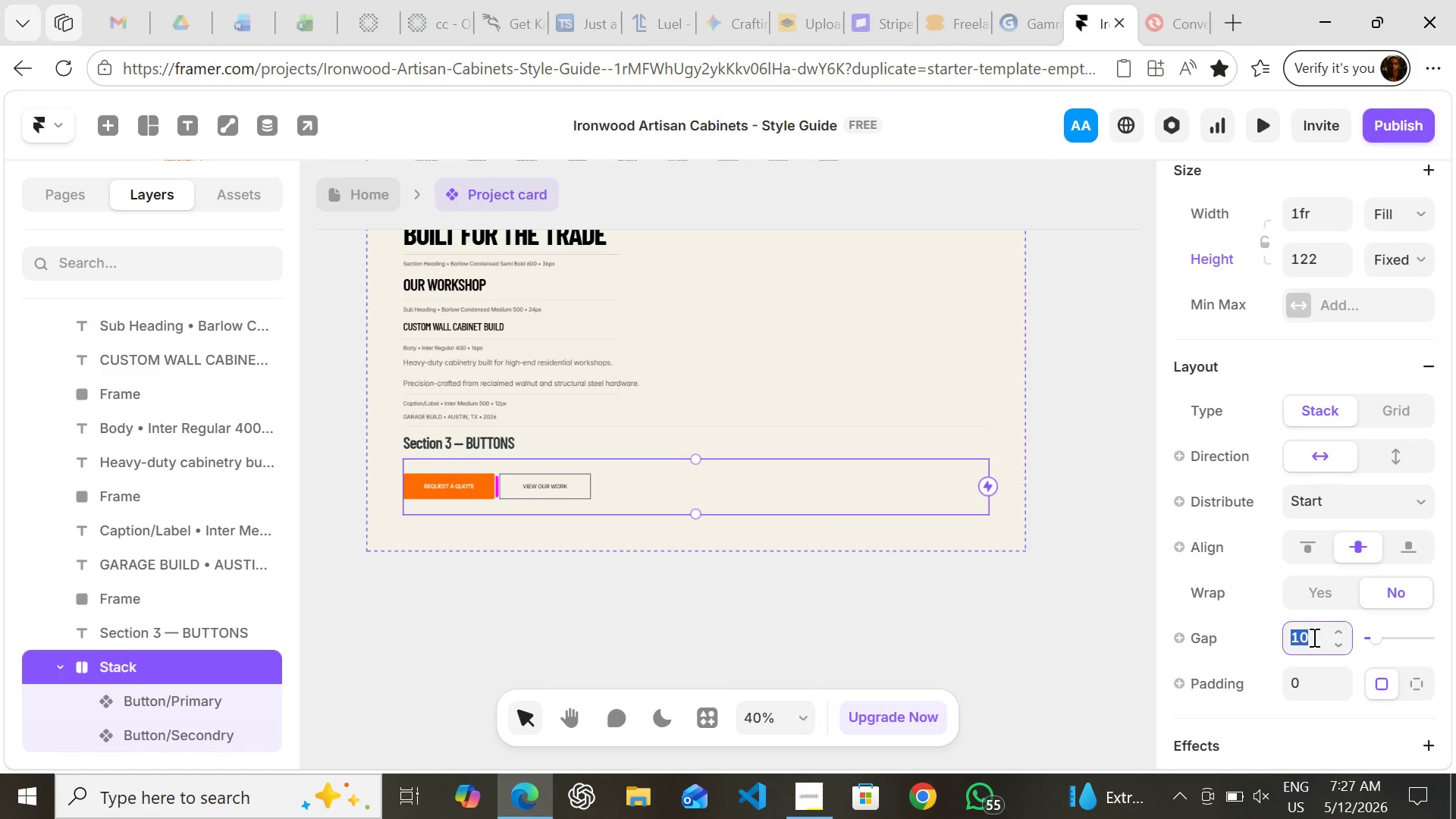 
type(20)
 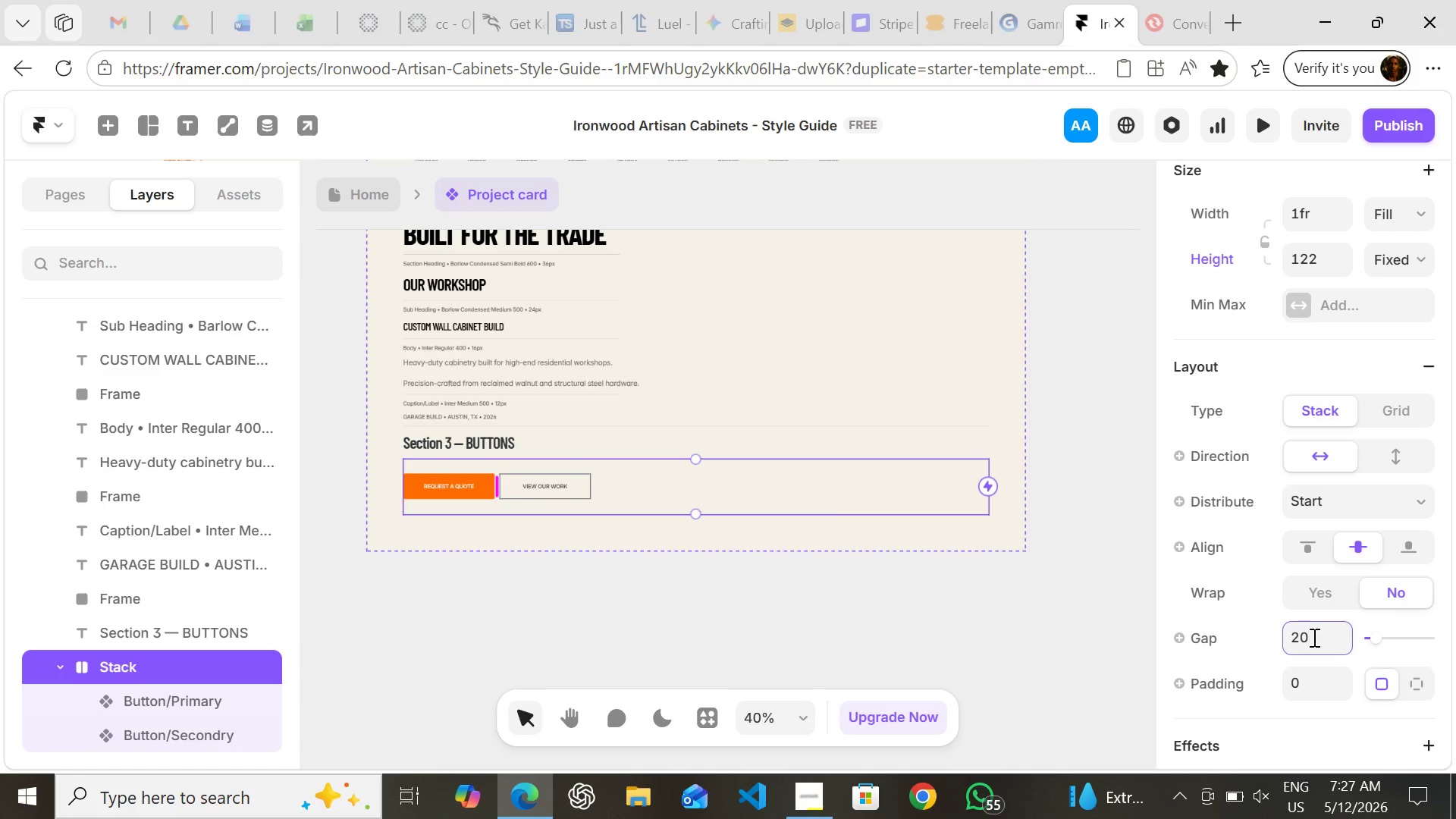 
key(Enter)
 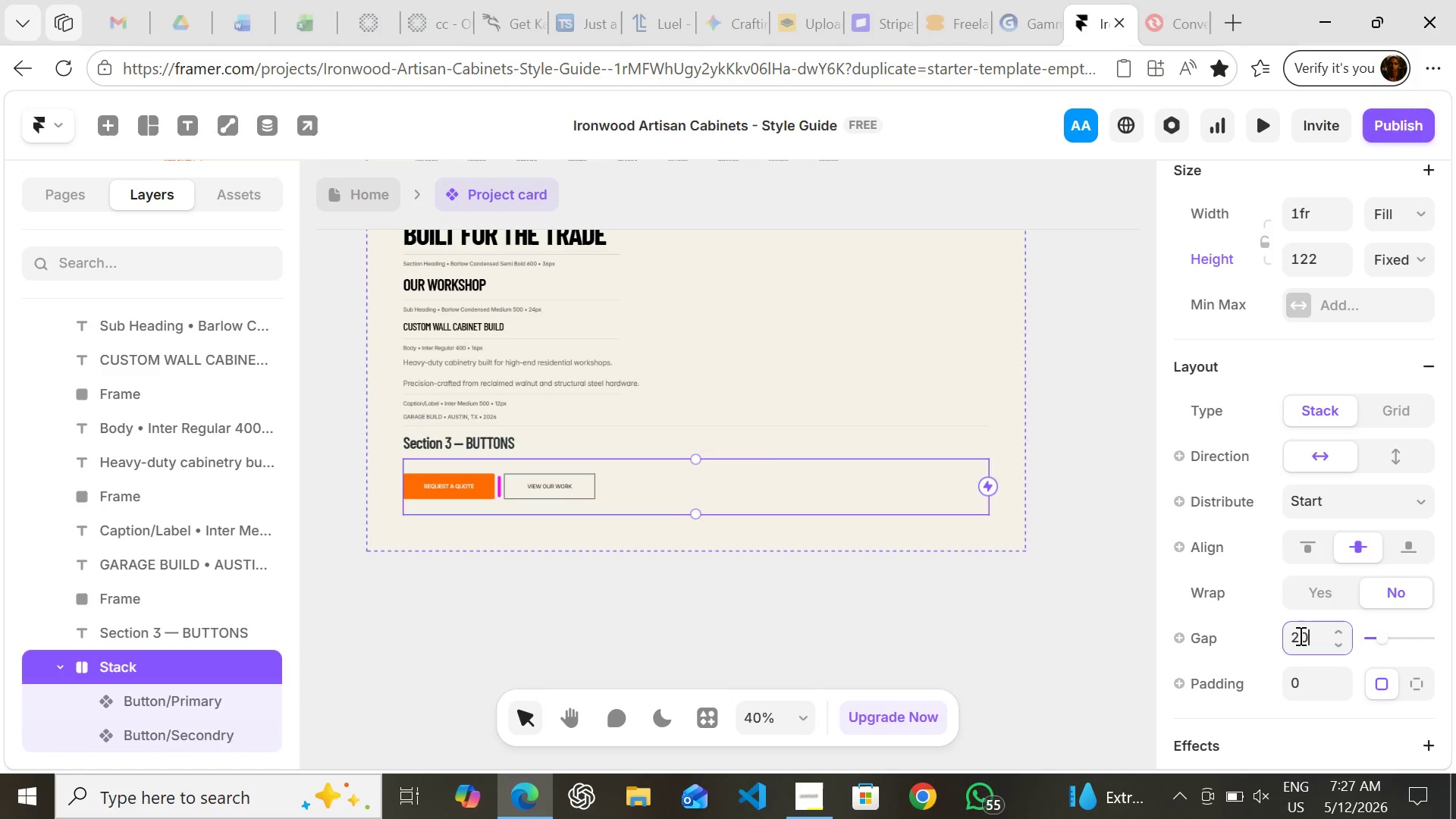 
wait(10.69)
 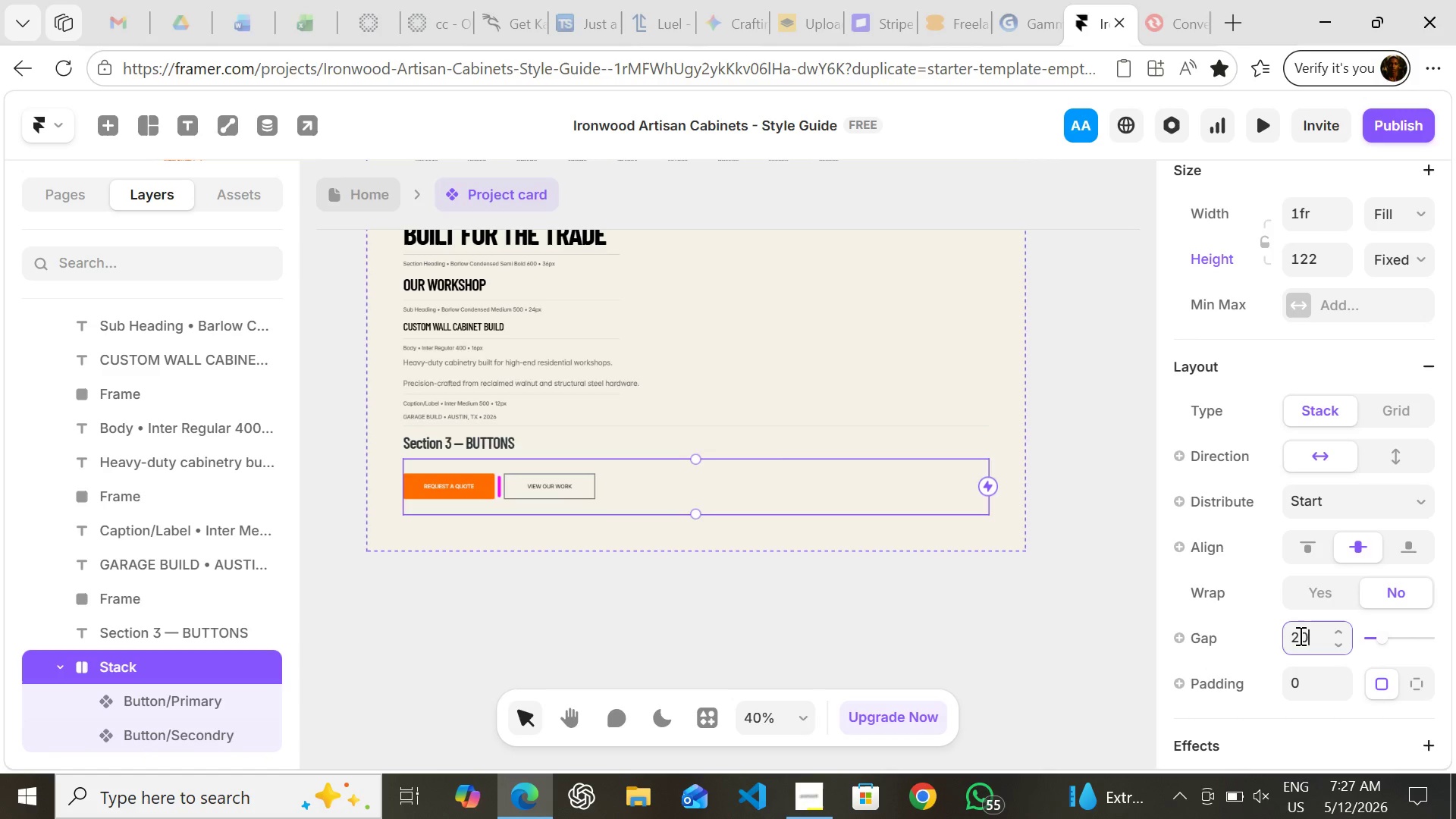 
left_click([1091, 613])
 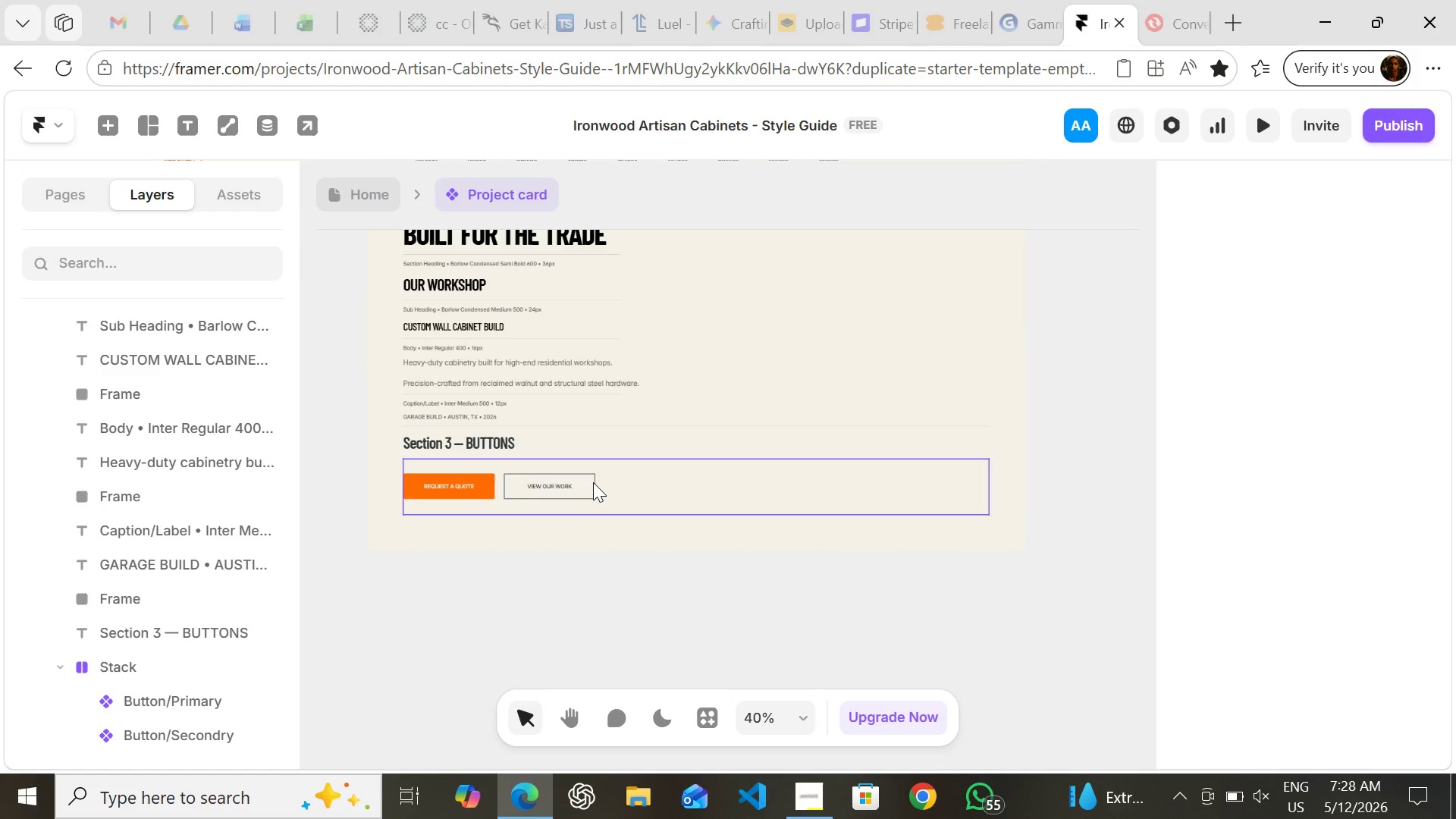 
left_click([581, 482])
 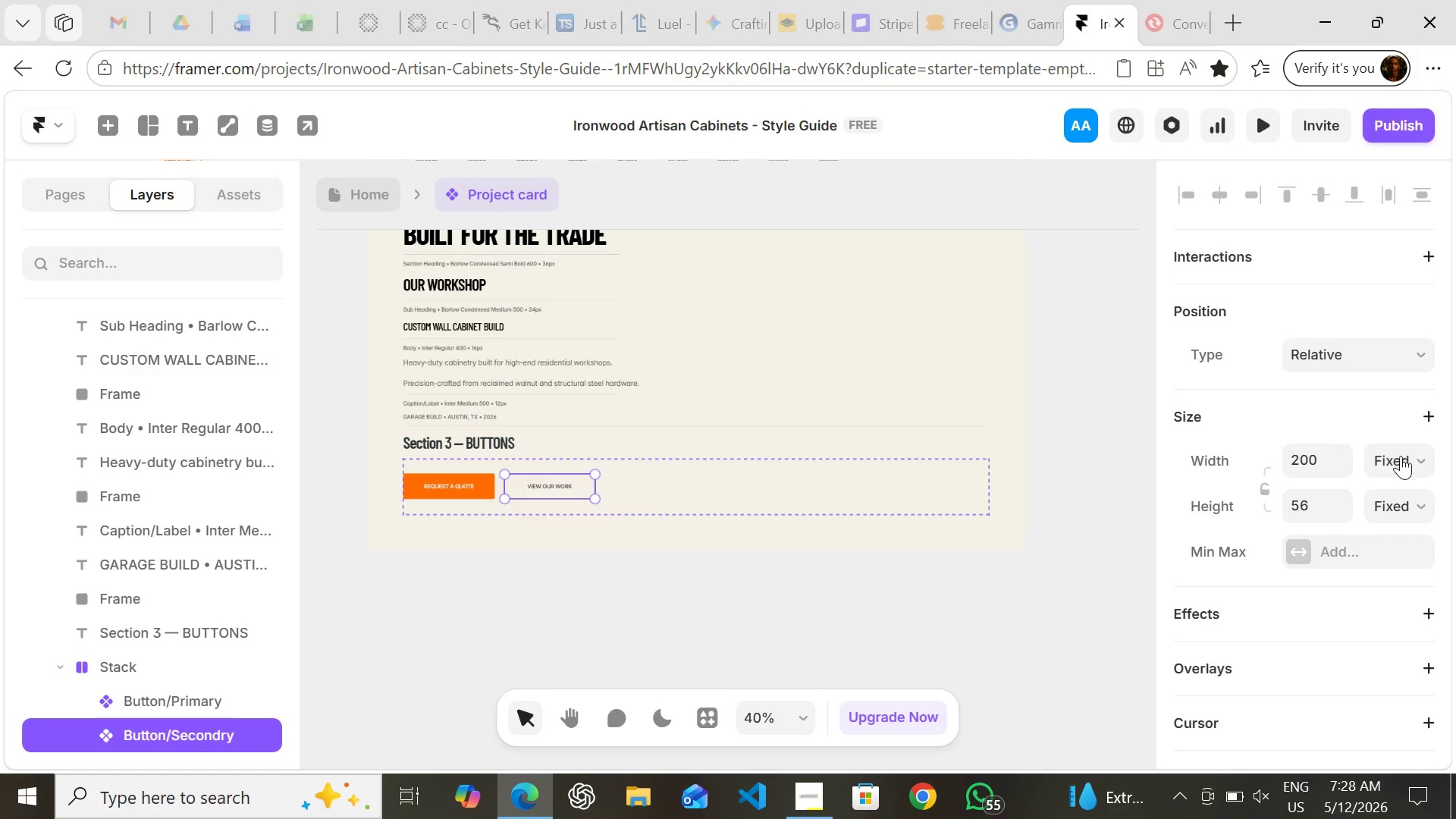 
left_click([1402, 456])
 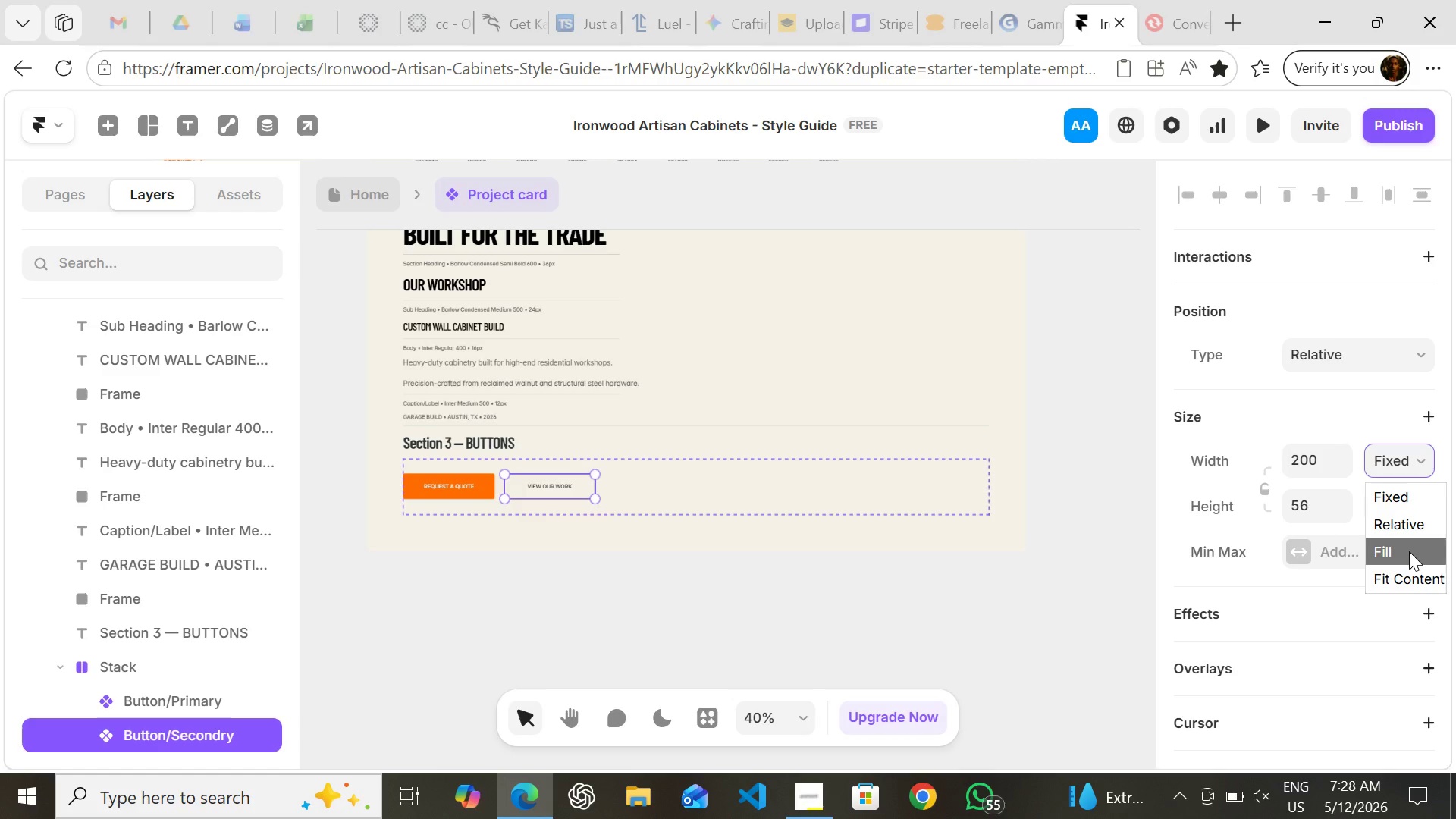 
left_click([1409, 551])
 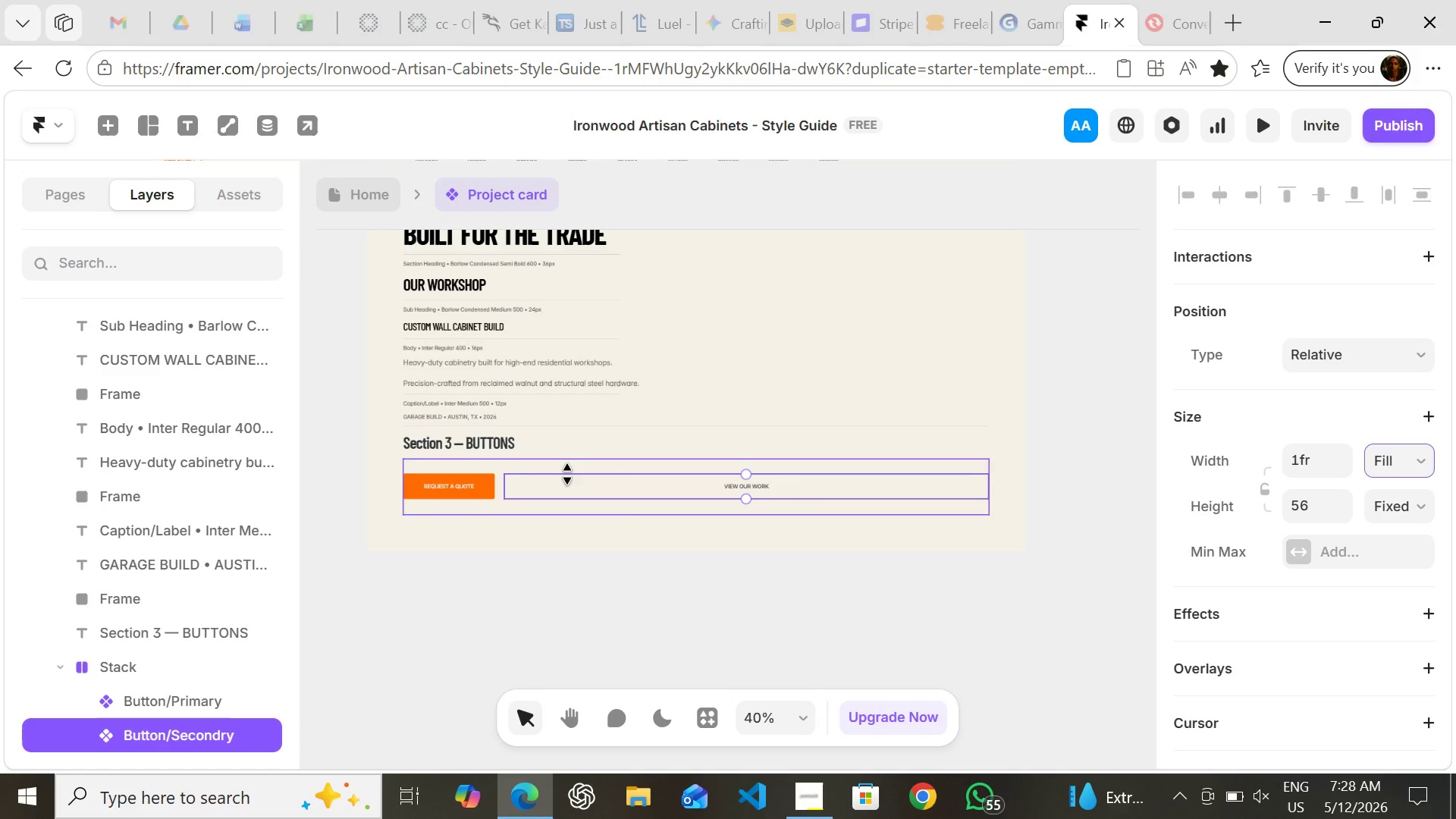 
left_click([482, 489])
 